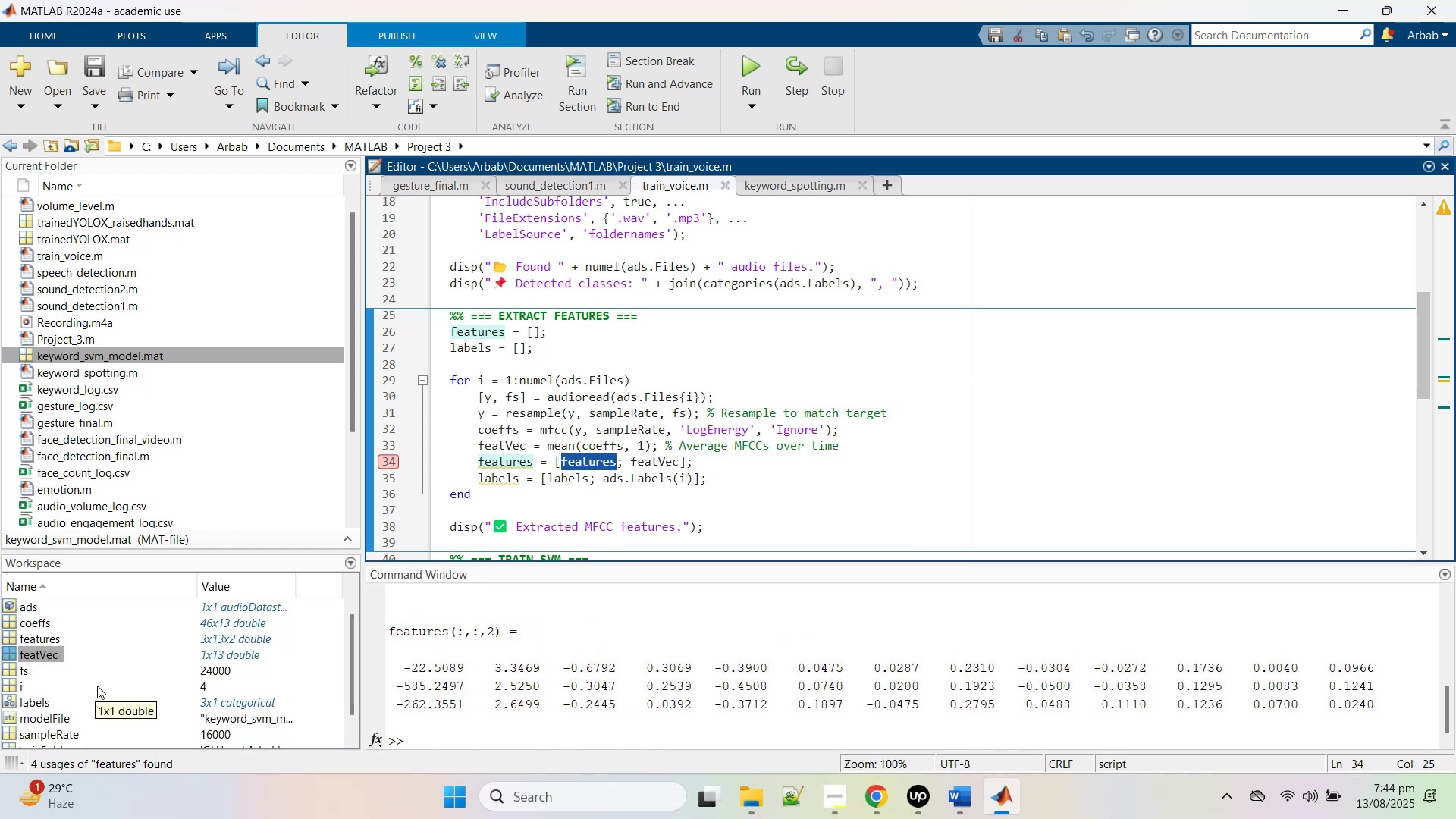 
left_click([752, 72])
 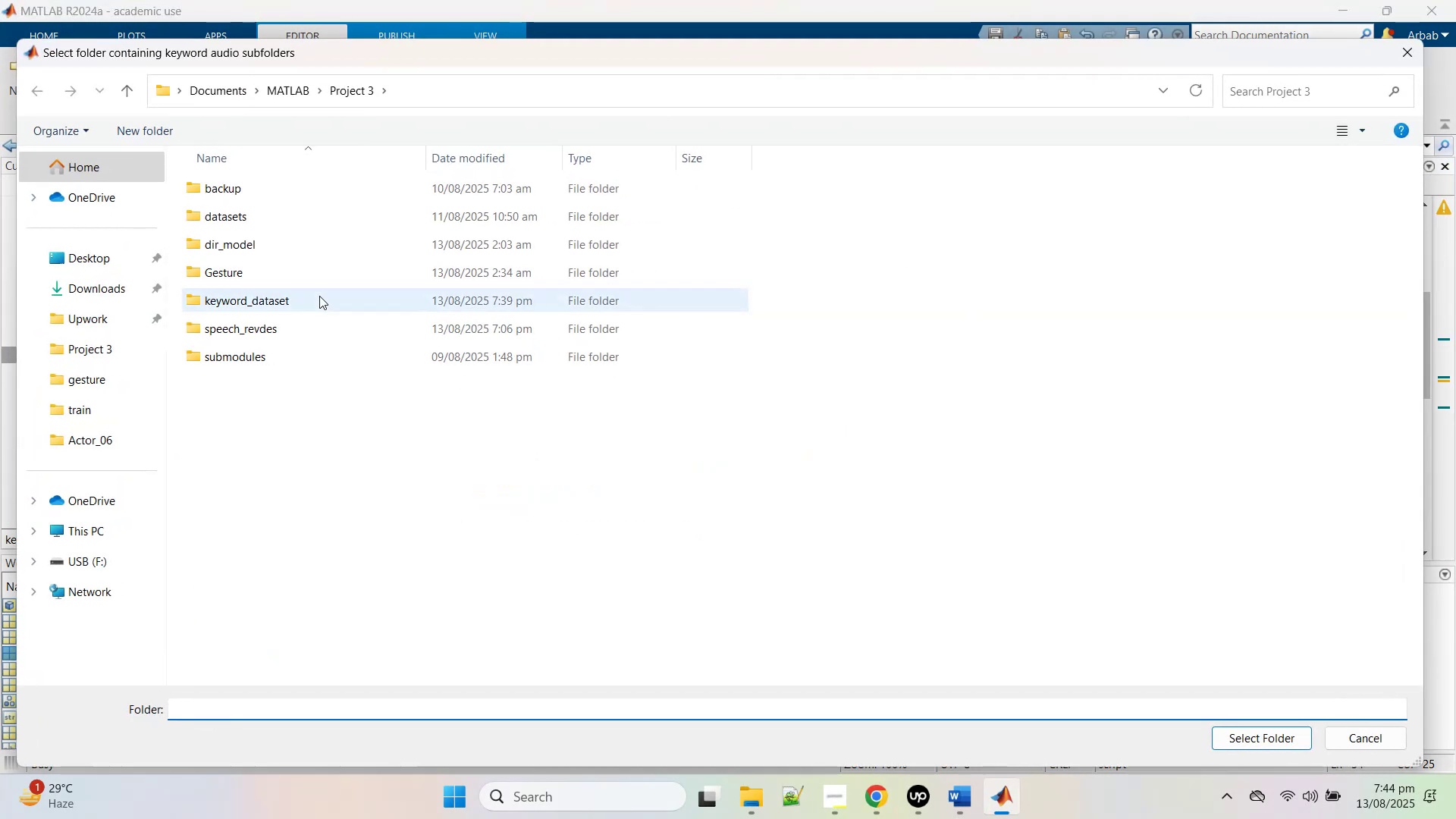 
double_click([318, 296])
 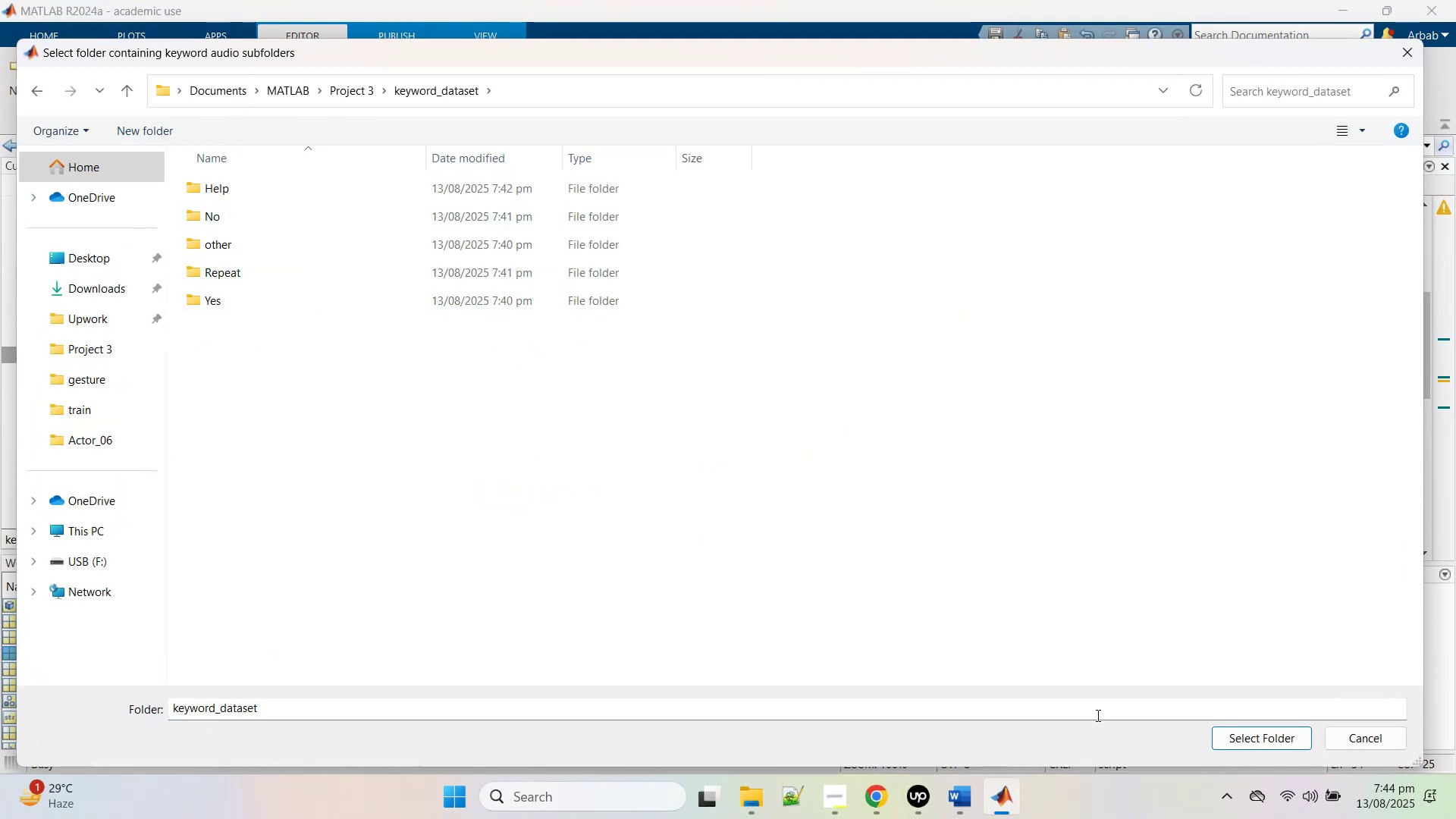 
left_click([1254, 742])
 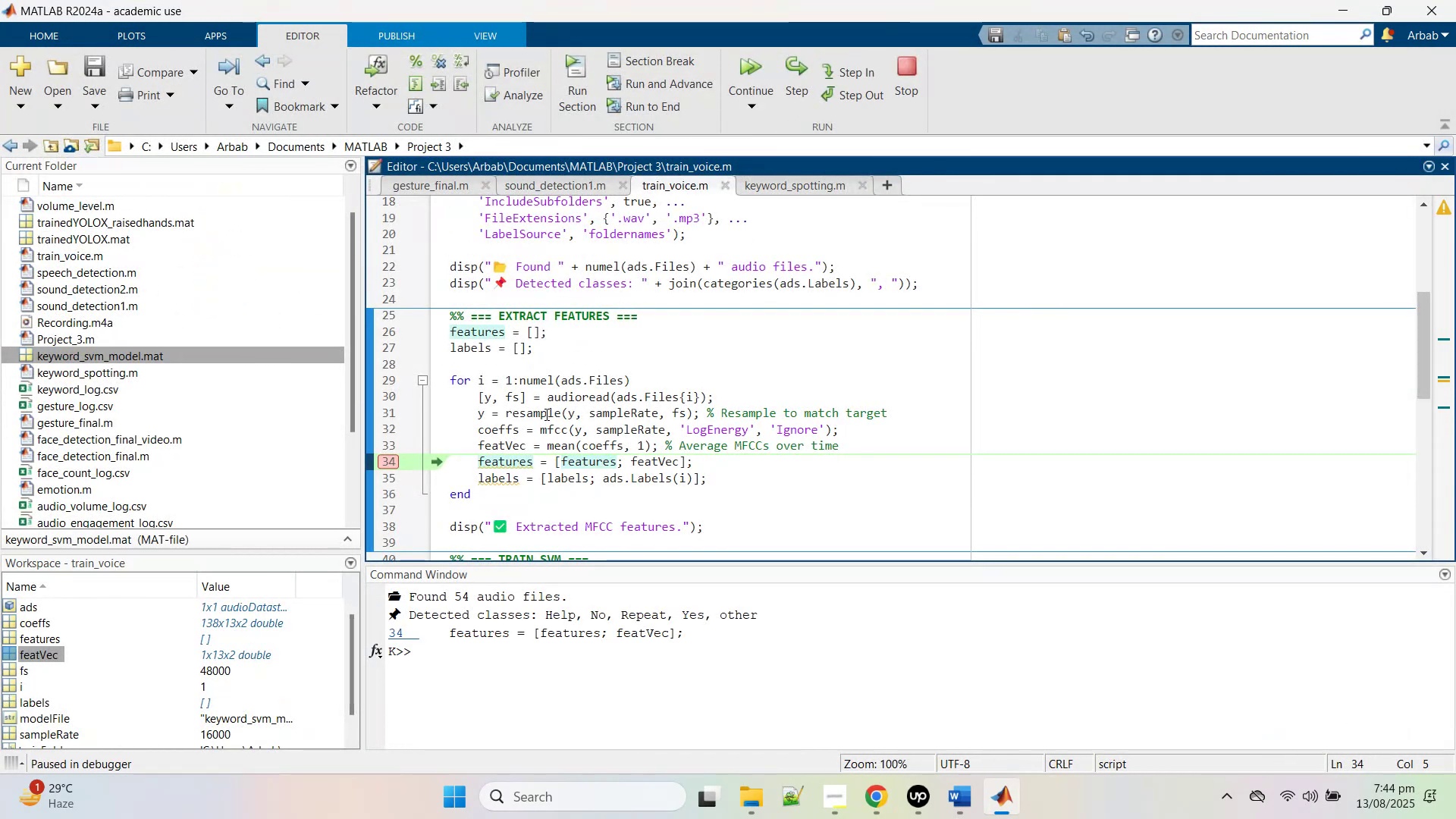 
wait(5.17)
 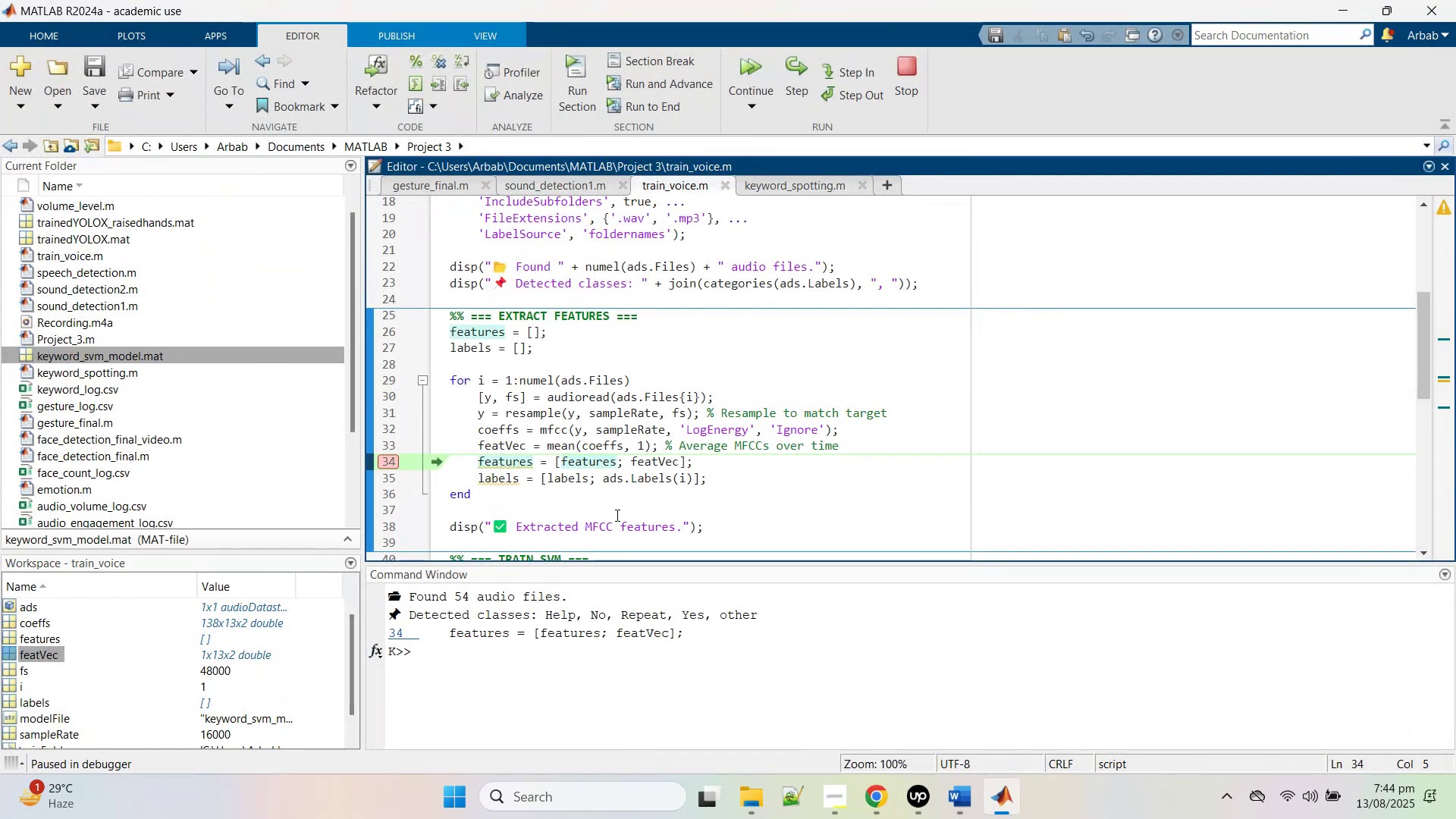 
mouse_move([604, 414])
 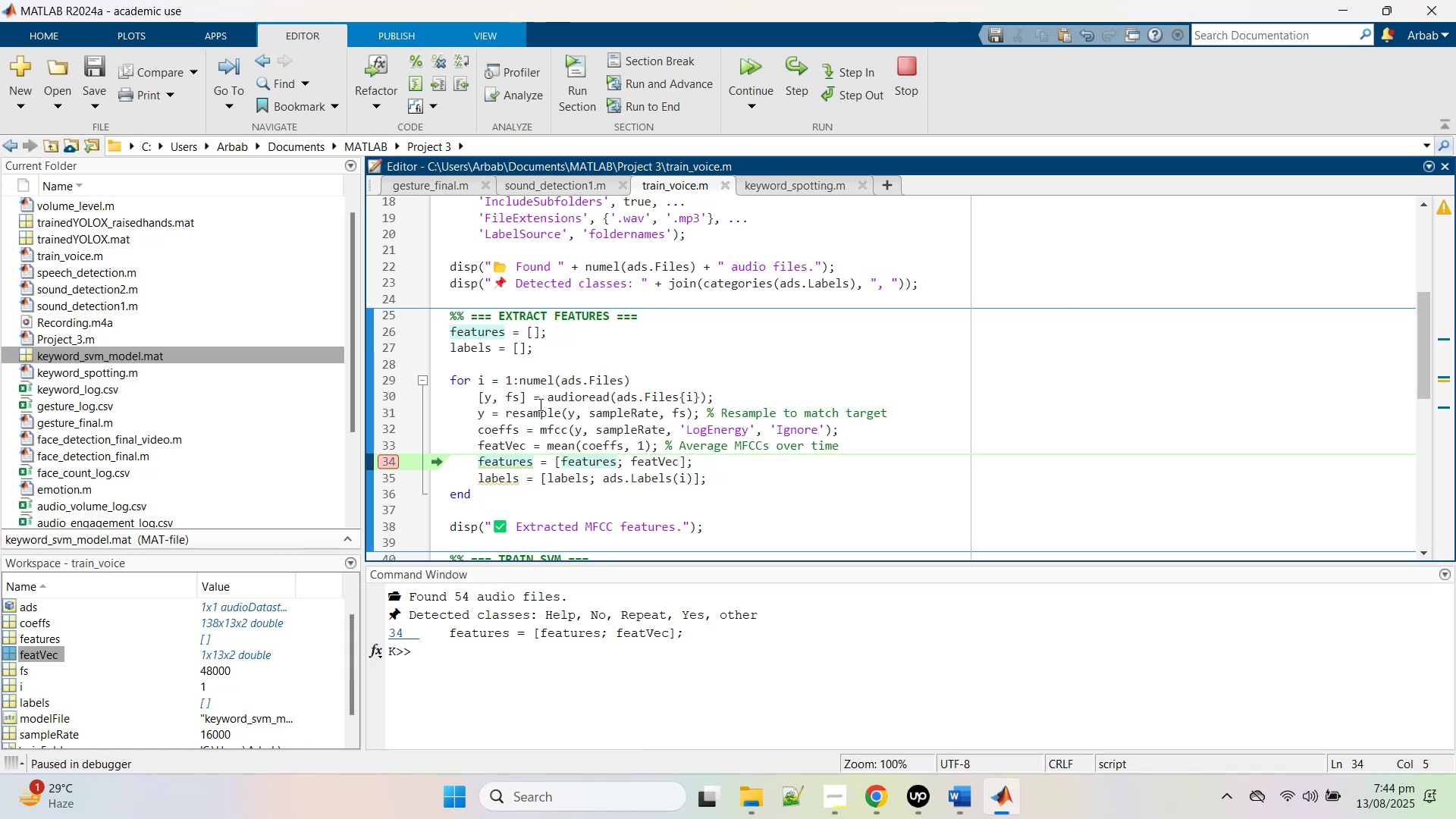 
mouse_move([509, 398])
 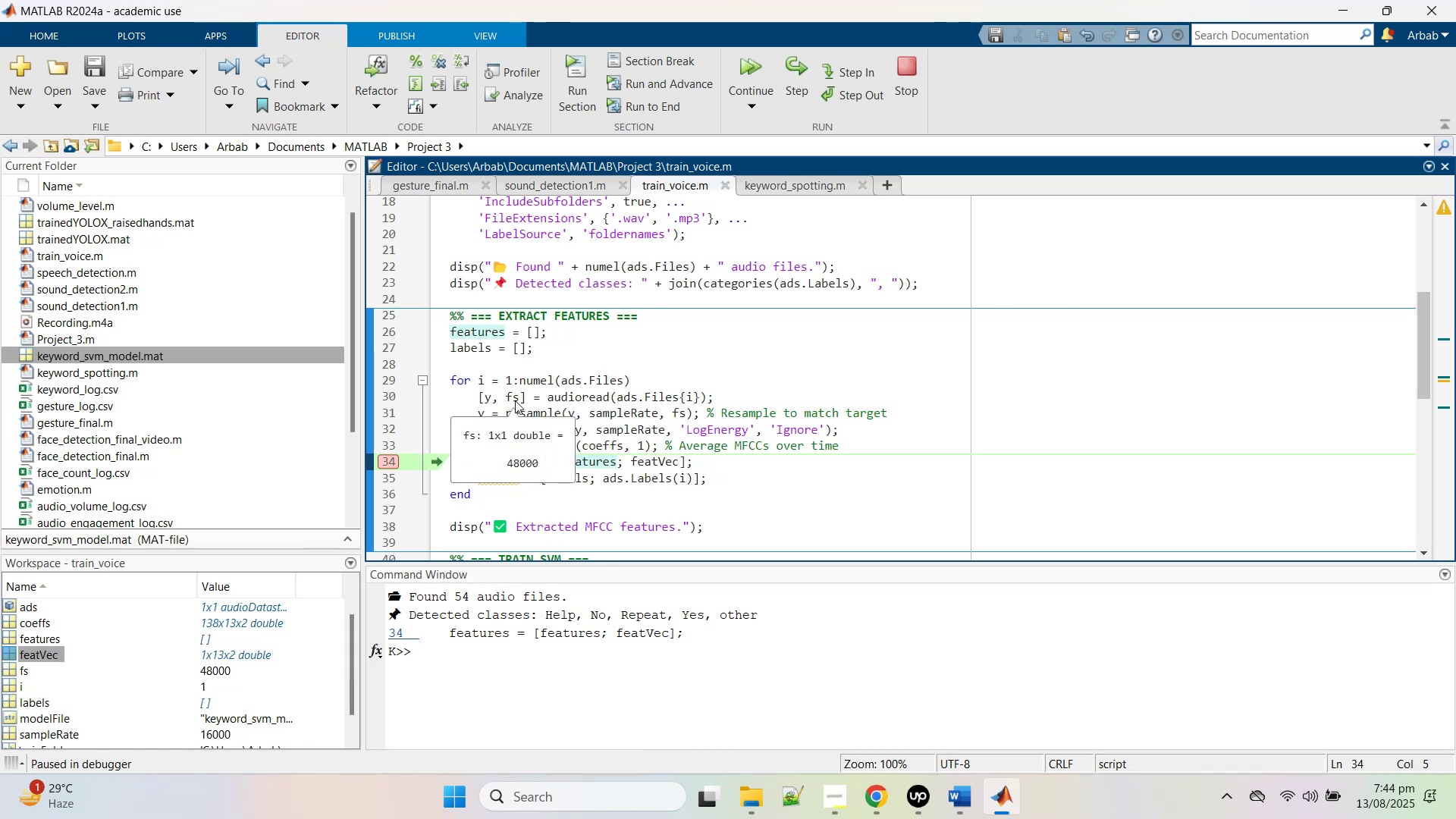 
mouse_move([497, 351])
 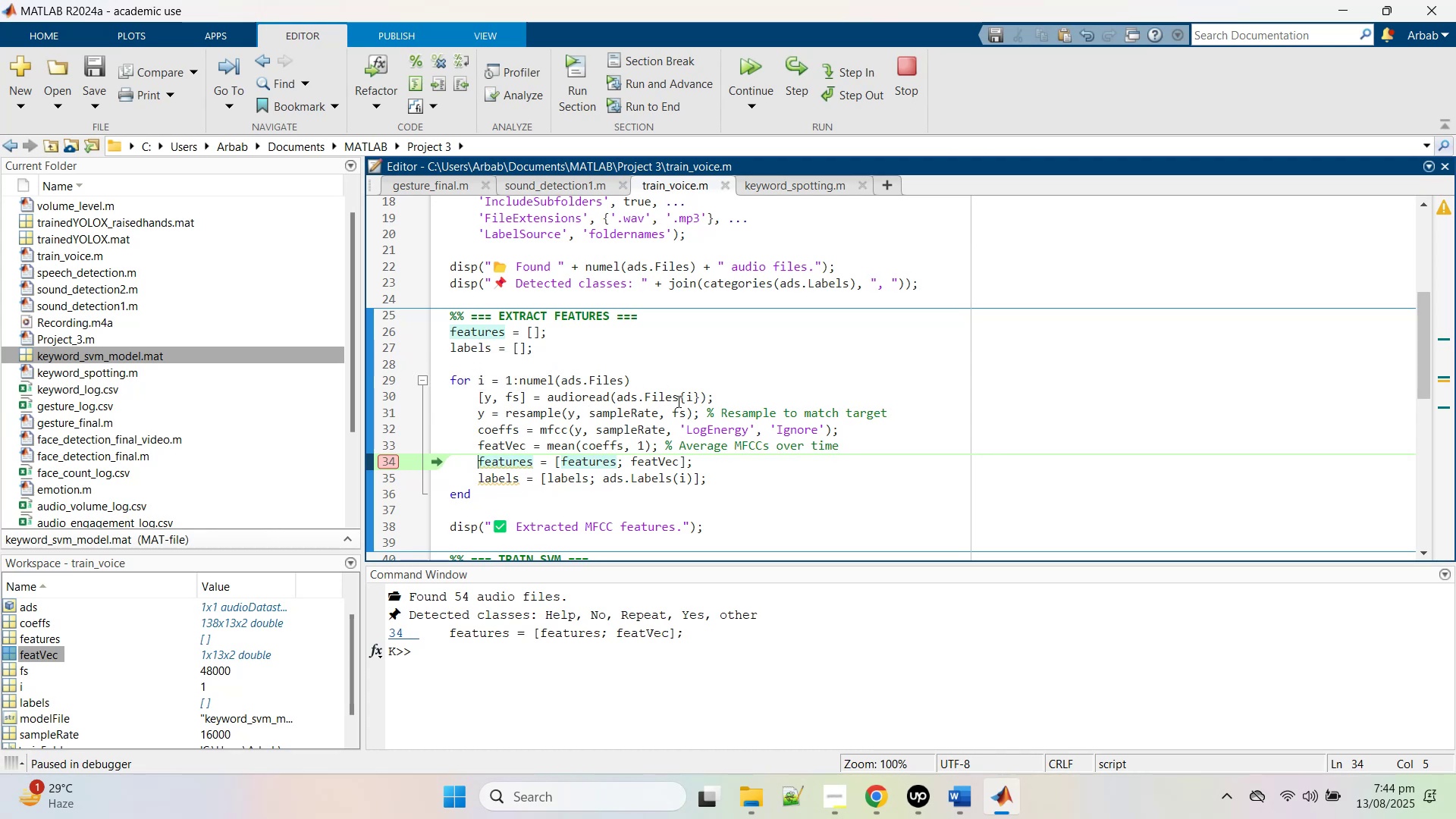 
mouse_move([657, 398])
 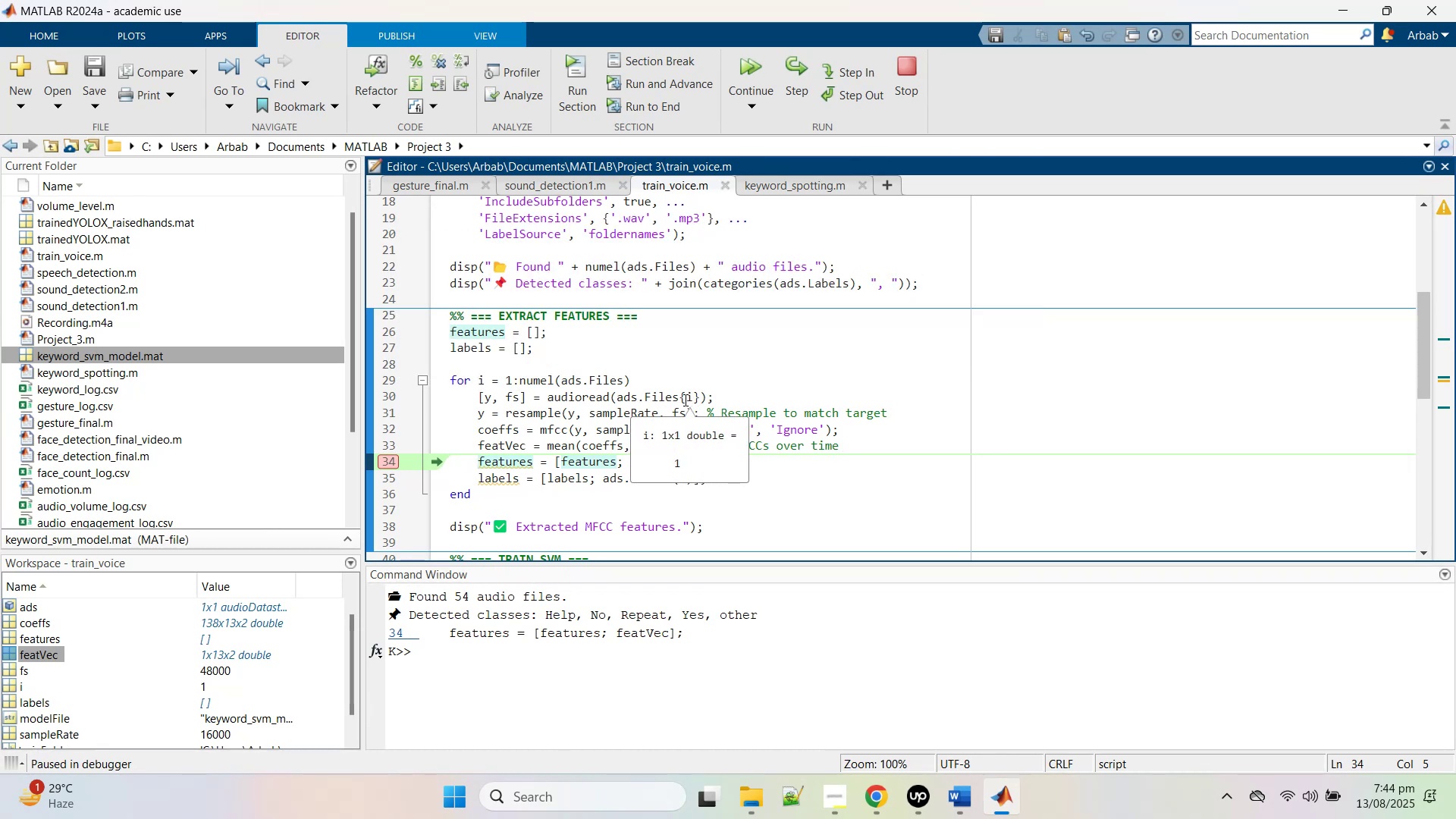 
mouse_move([628, 382])
 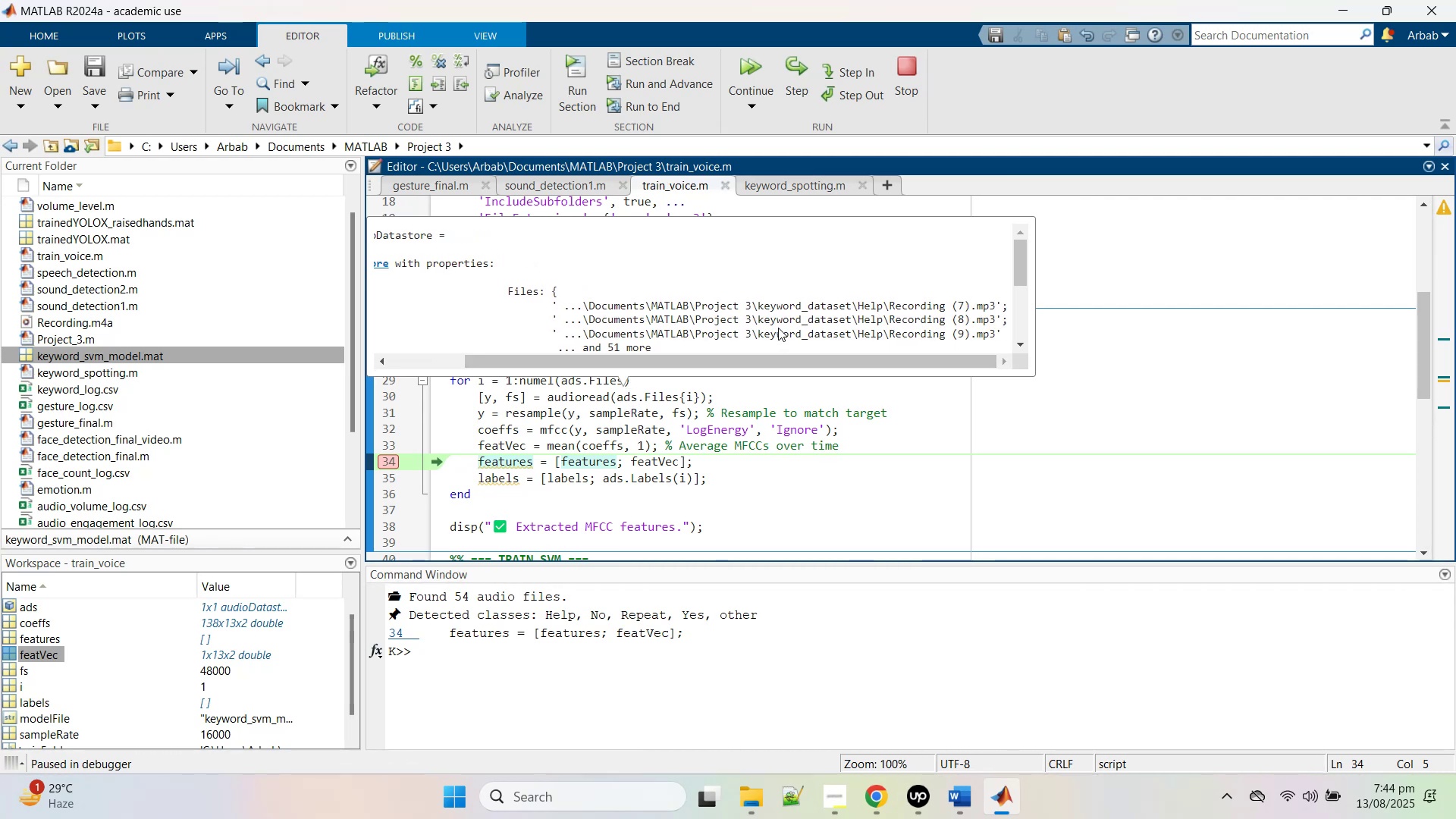 
wait(11.4)
 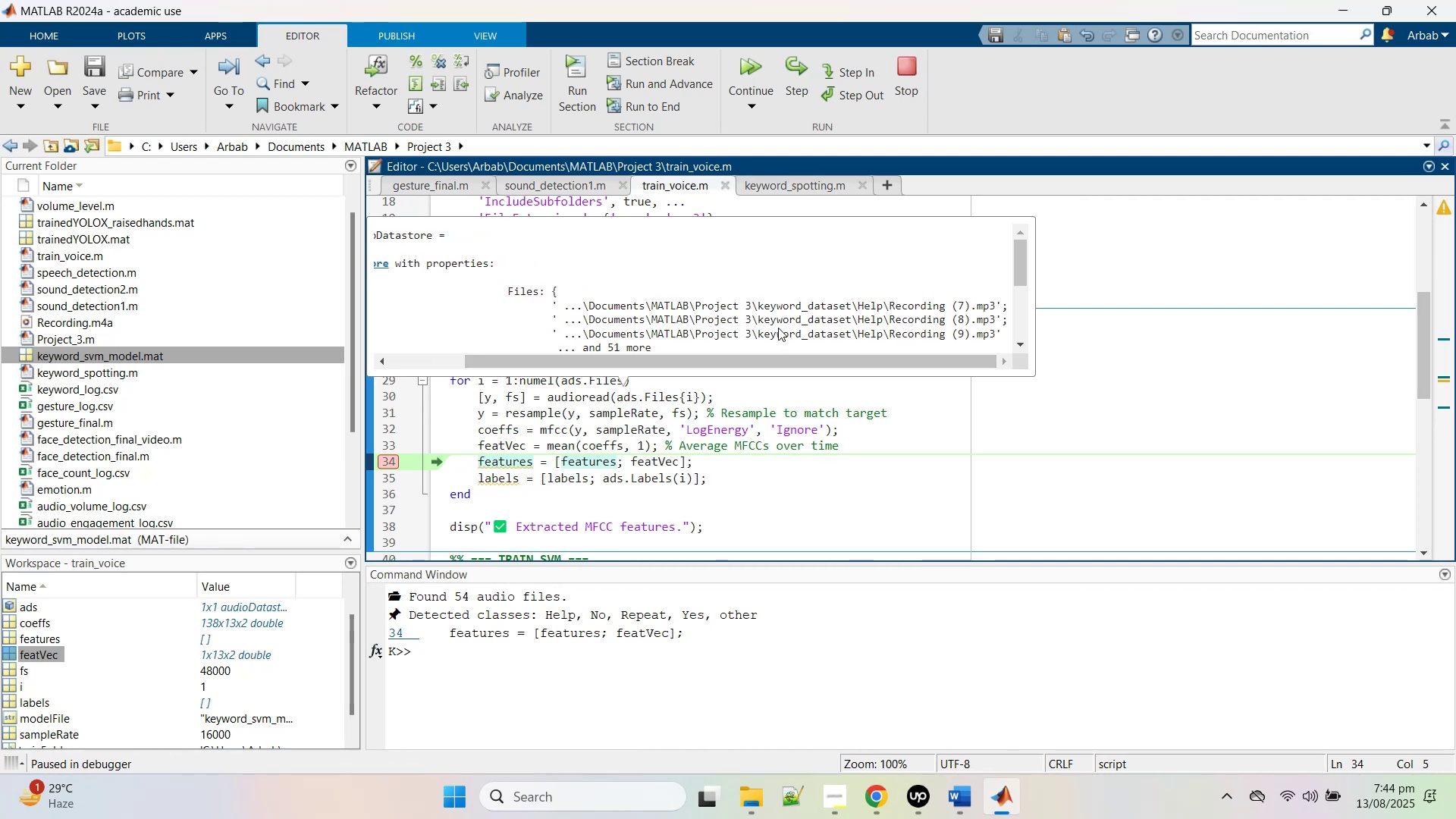 
left_click([757, 798])
 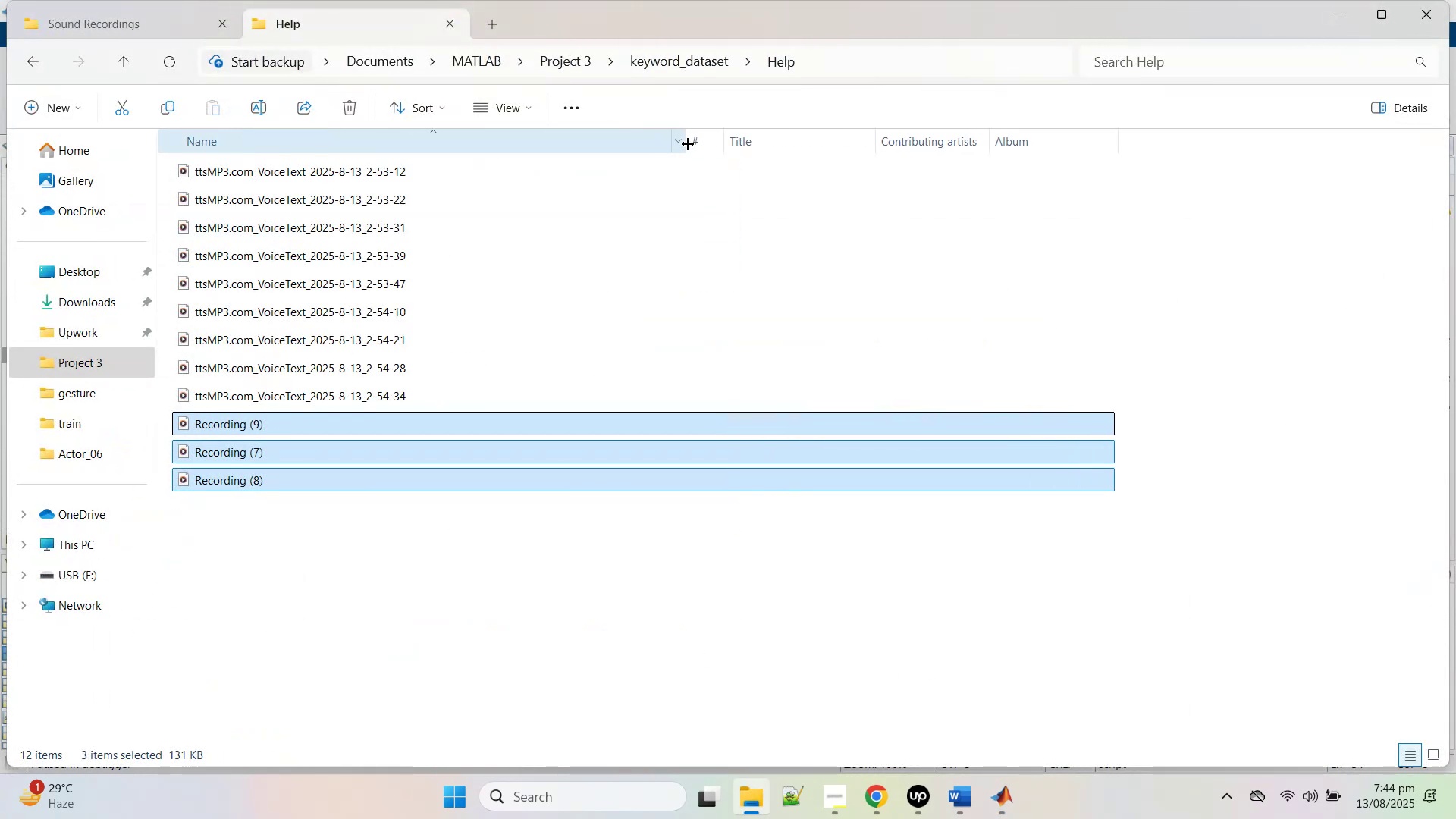 
left_click([381, 572])
 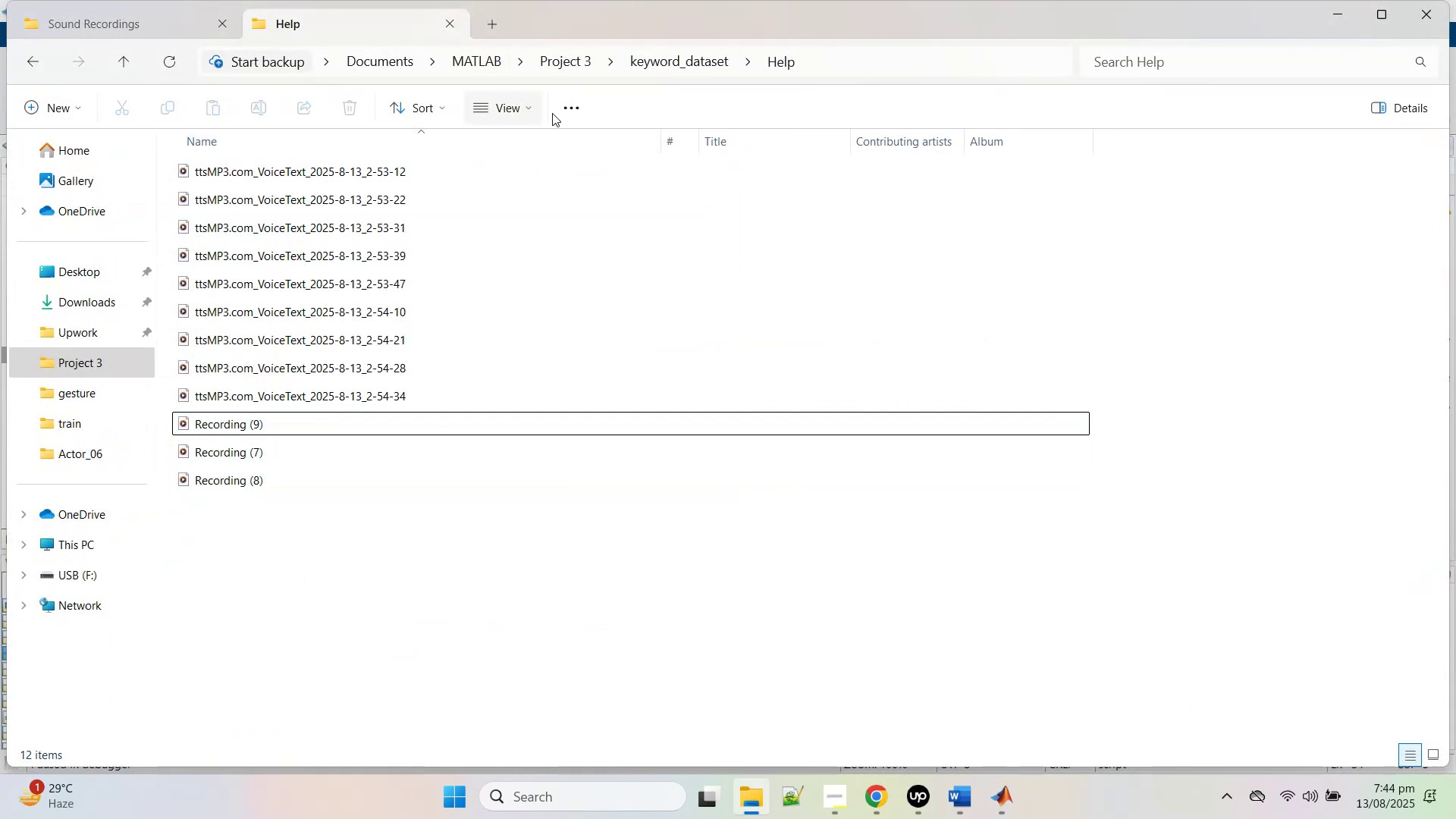 
left_click([556, 109])
 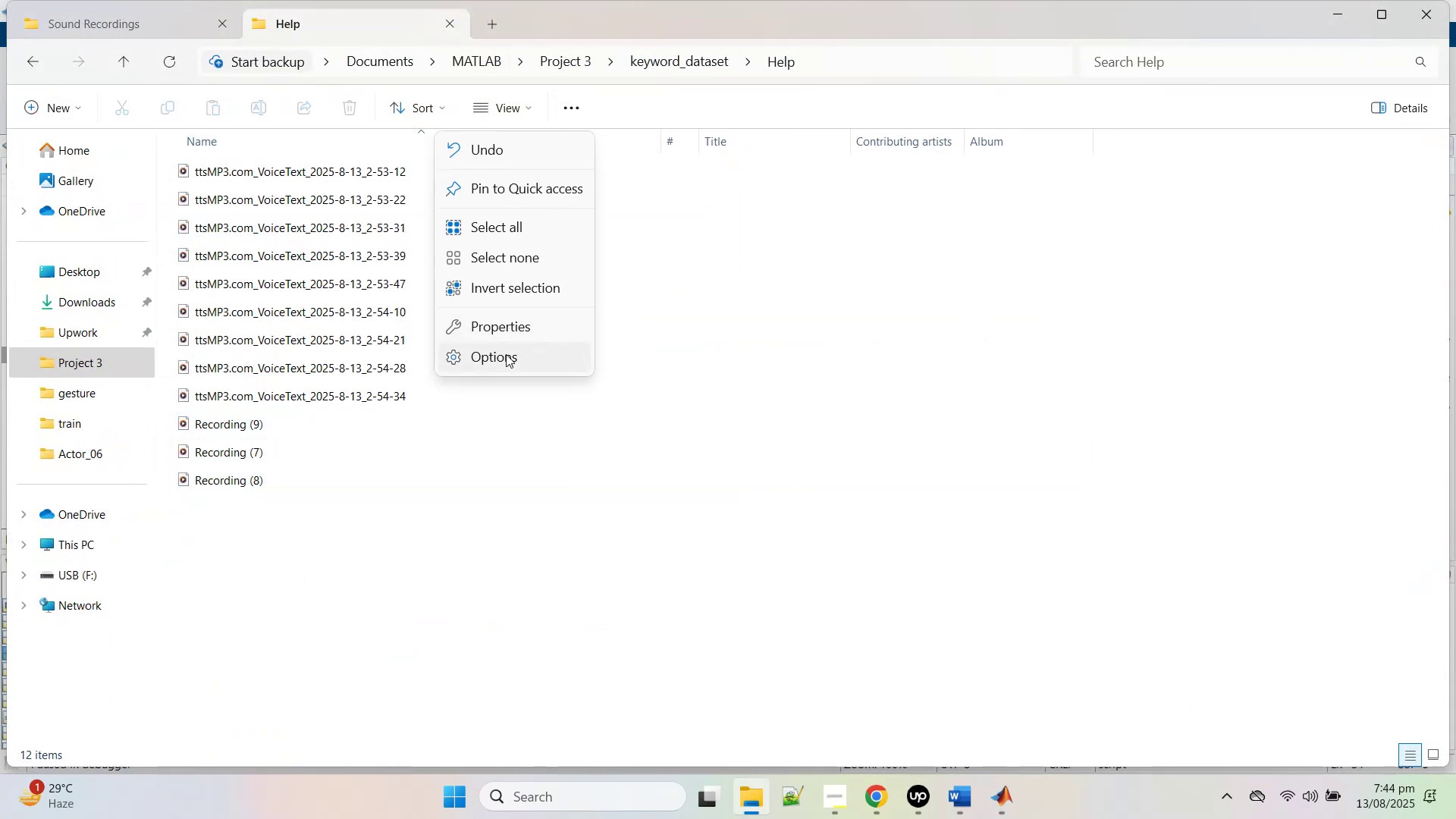 
left_click([509, 329])
 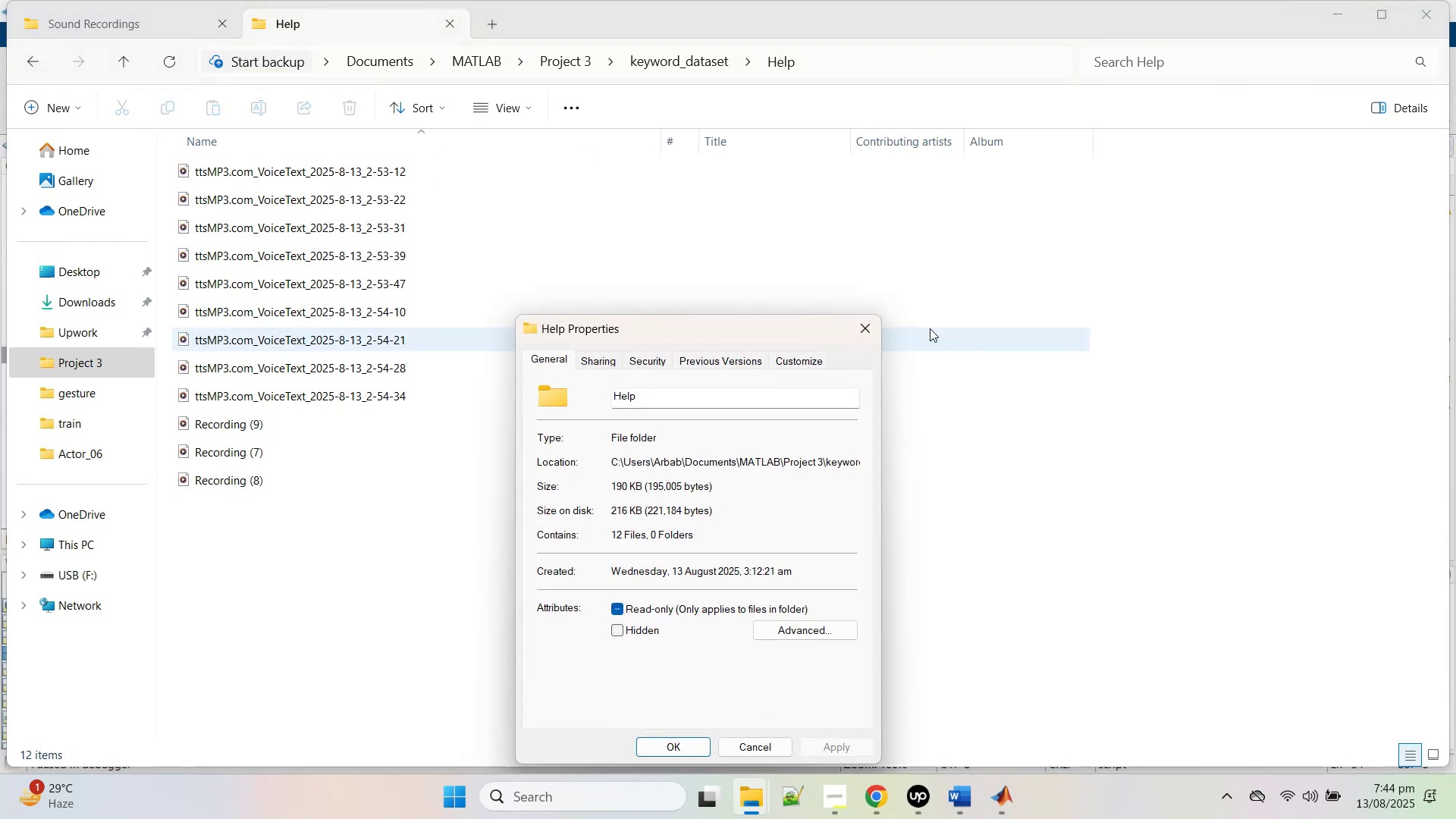 
left_click([848, 342])
 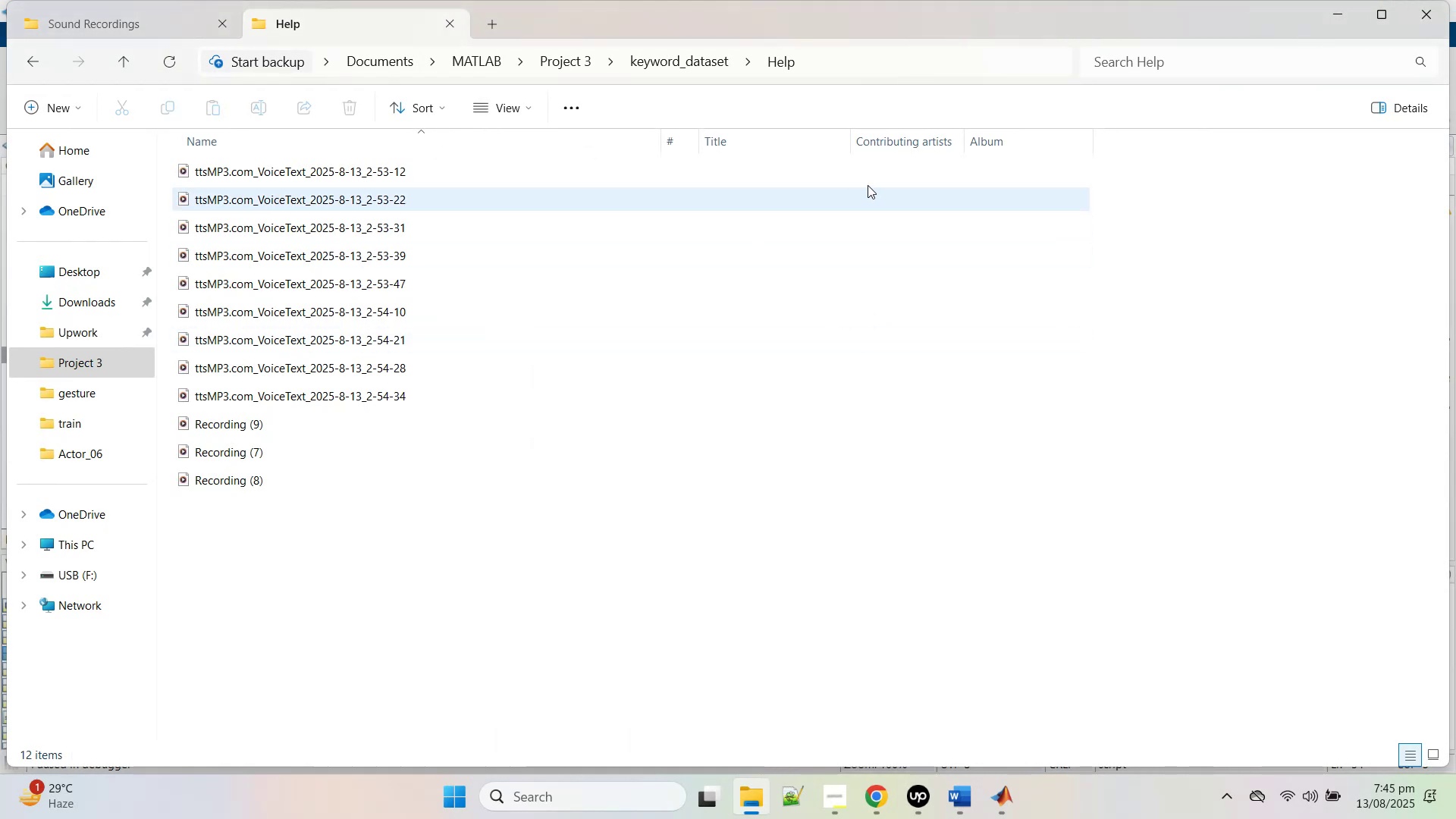 
right_click([874, 142])
 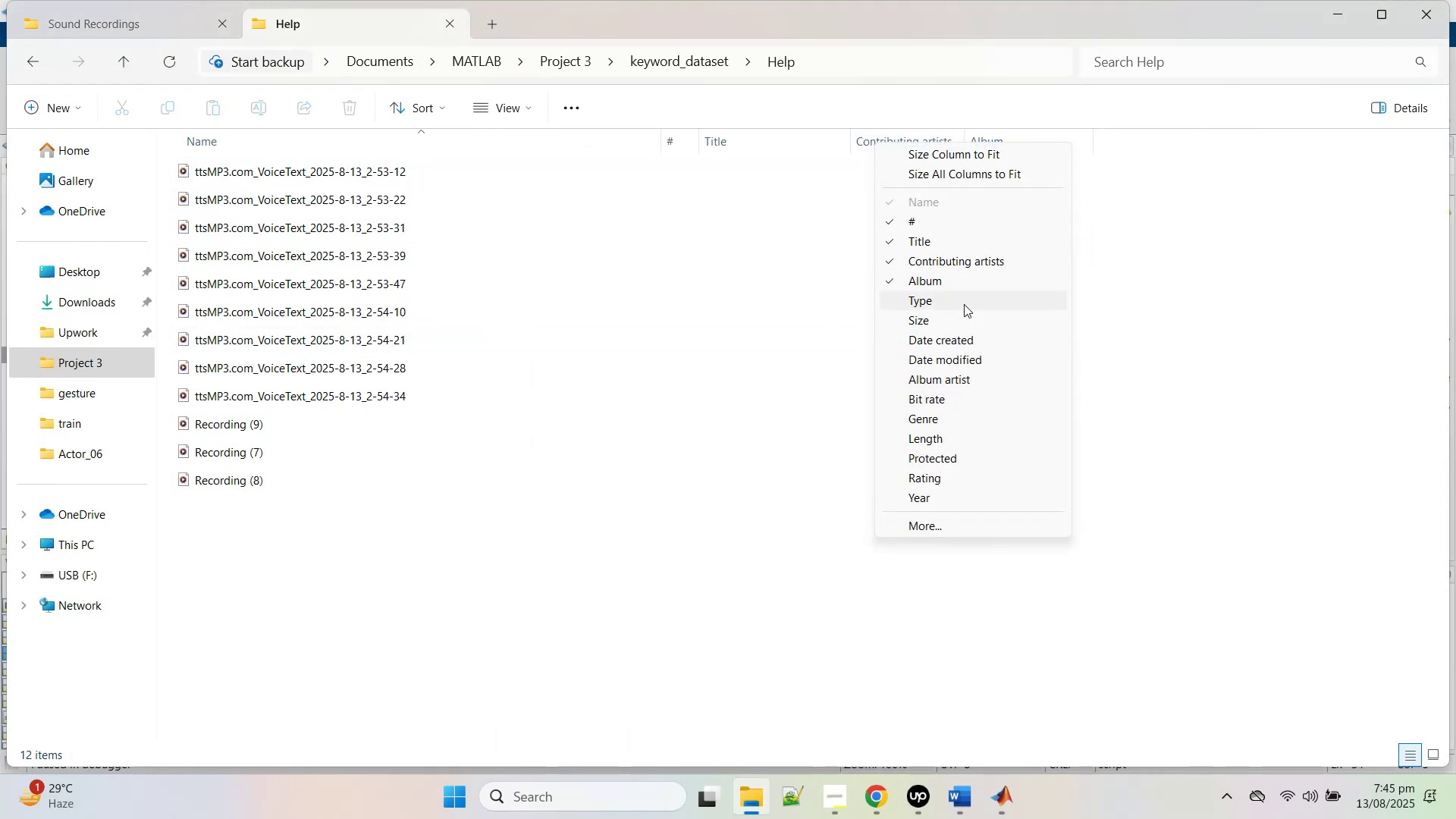 
left_click([963, 307])
 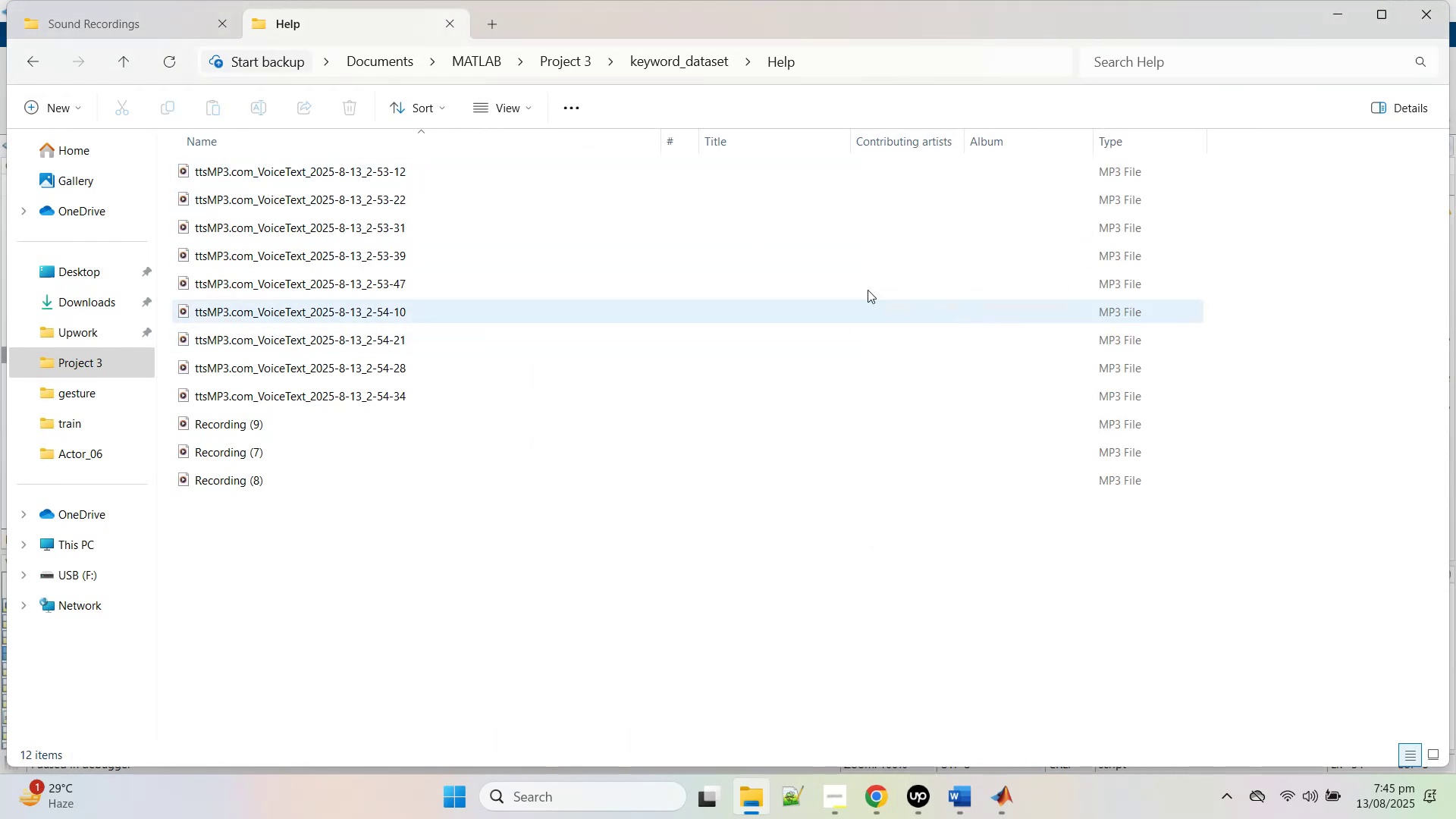 
right_click([333, 221])
 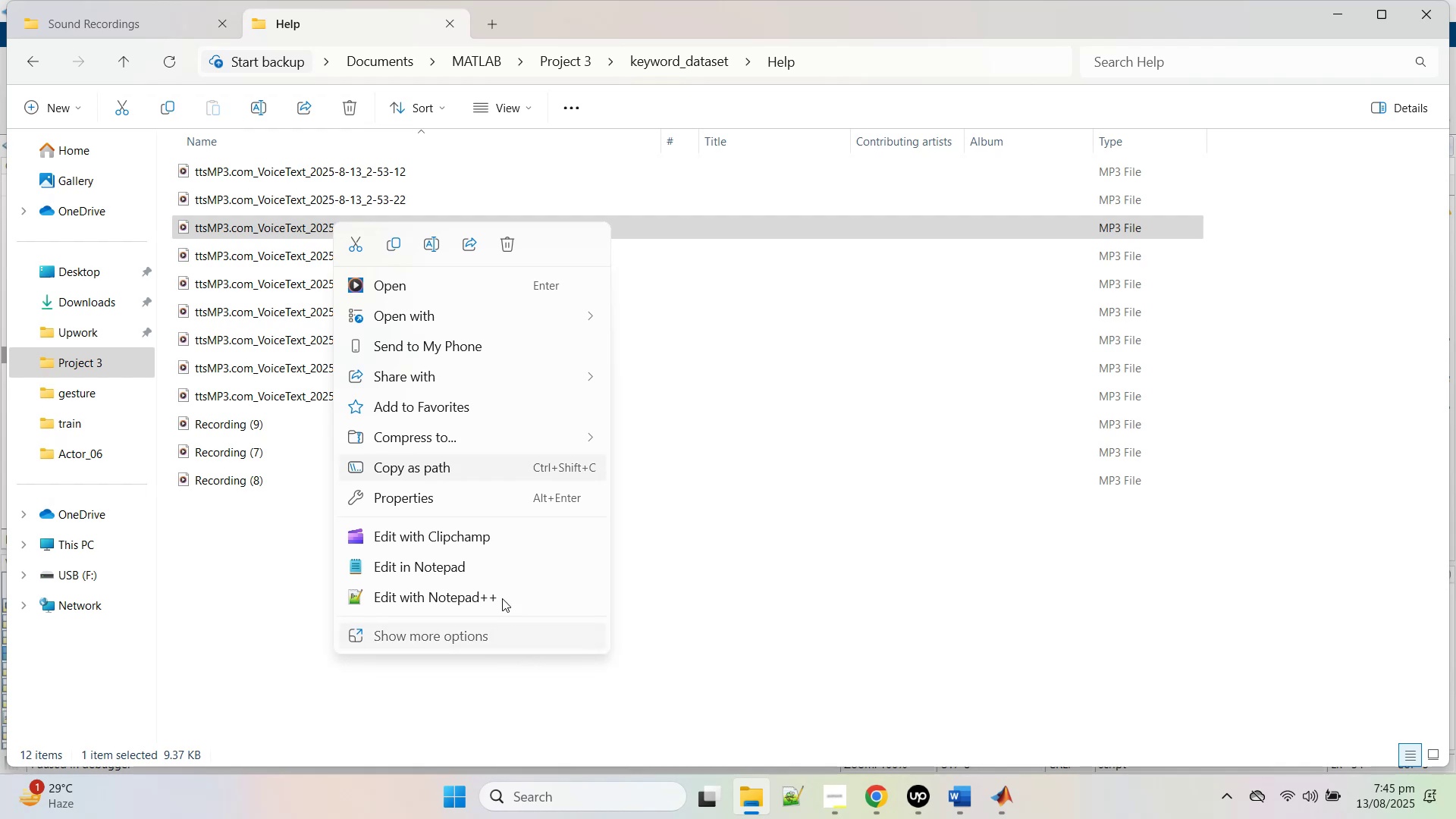 
left_click([518, 500])
 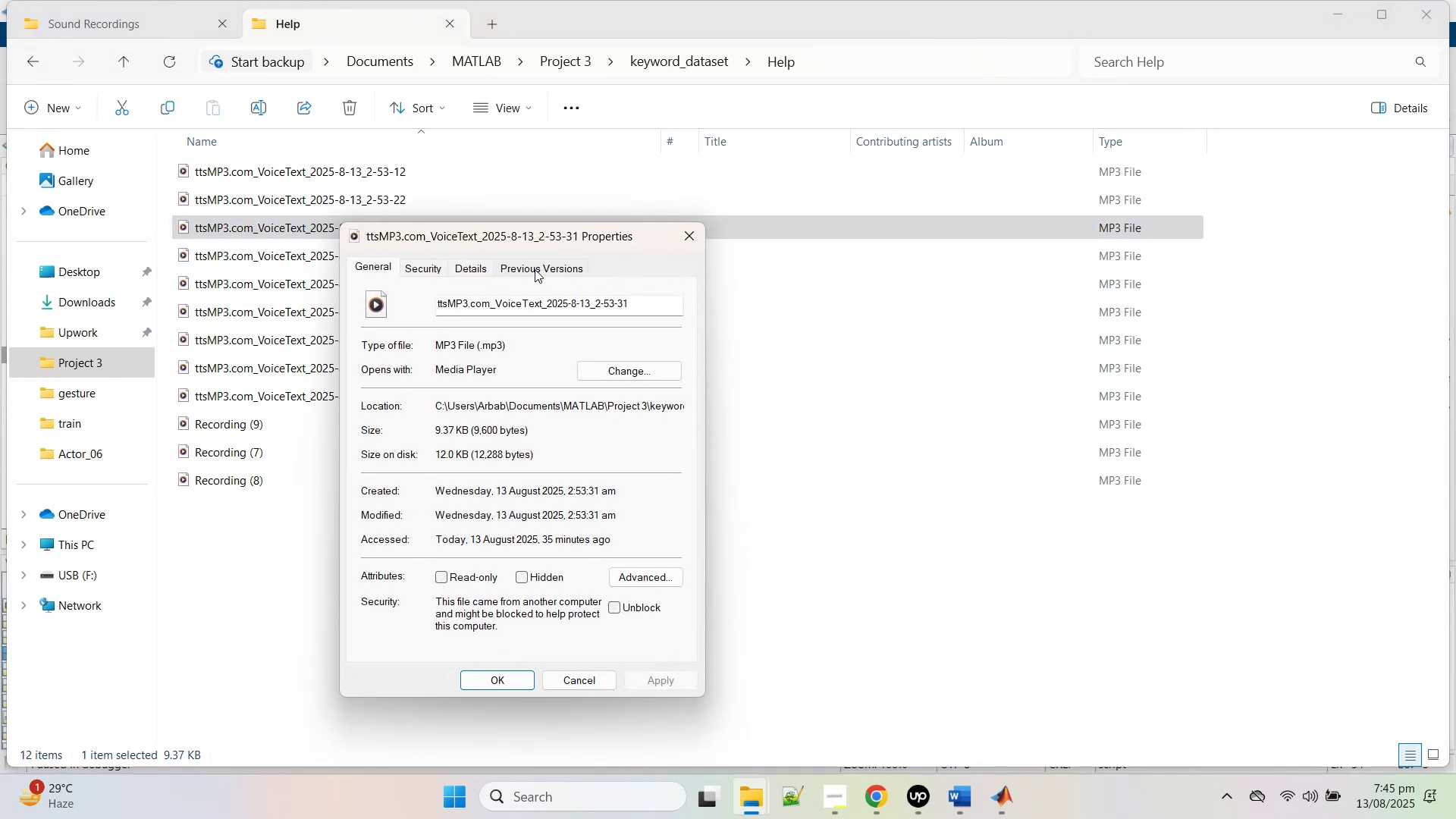 
double_click([470, 275])
 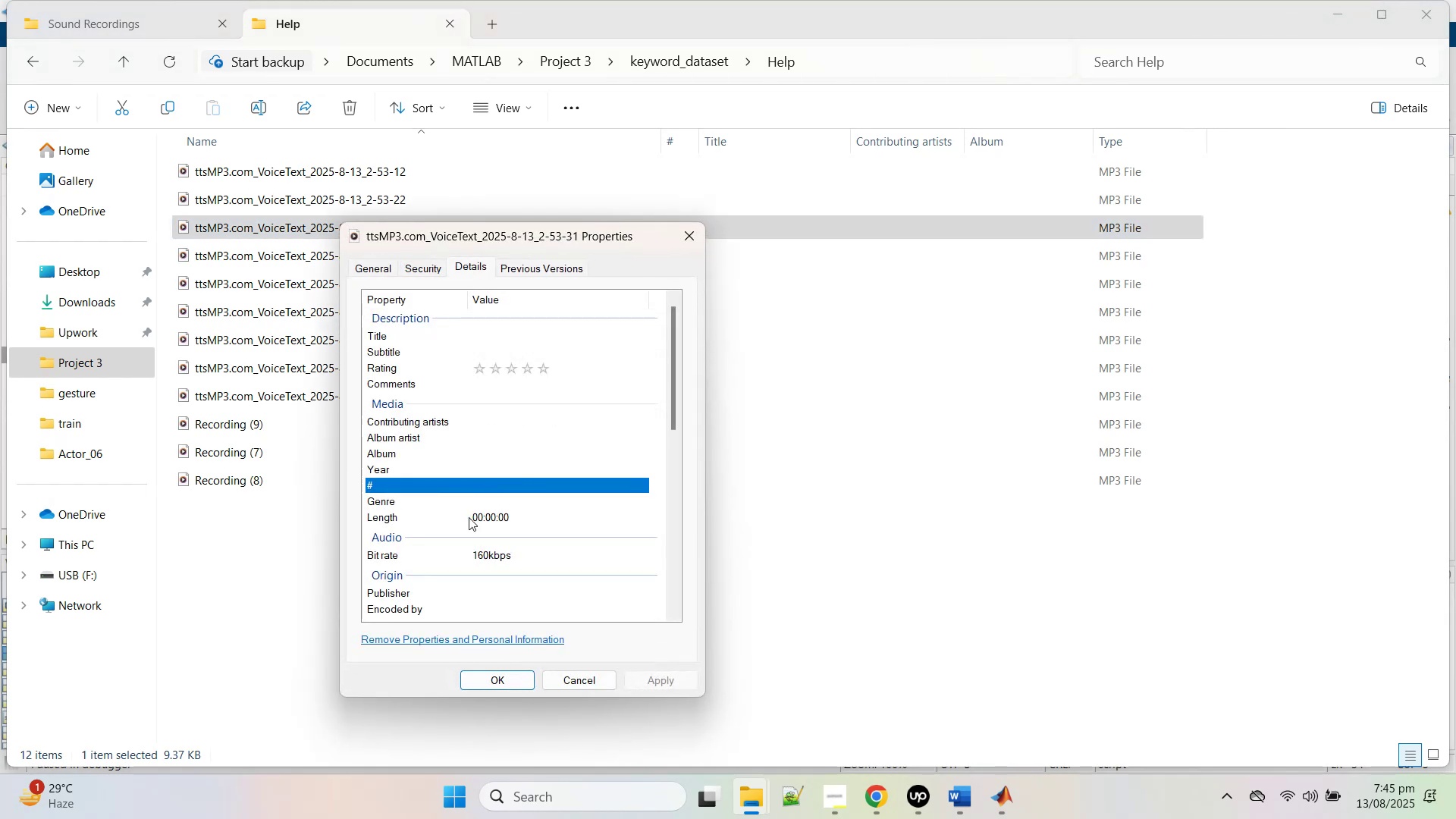 
scroll: coordinate [505, 541], scroll_direction: down, amount: 12.0
 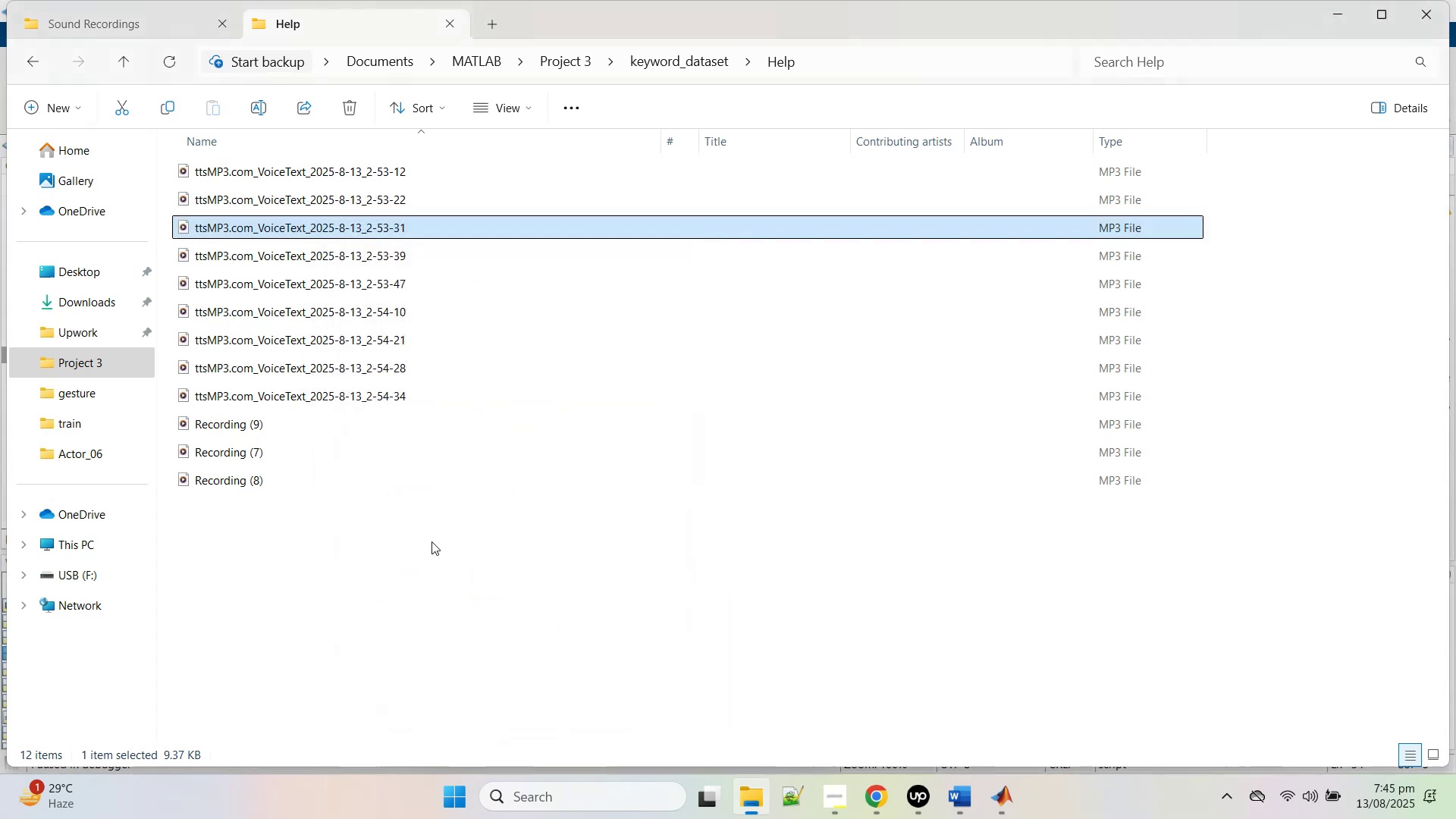 
right_click([312, 433])
 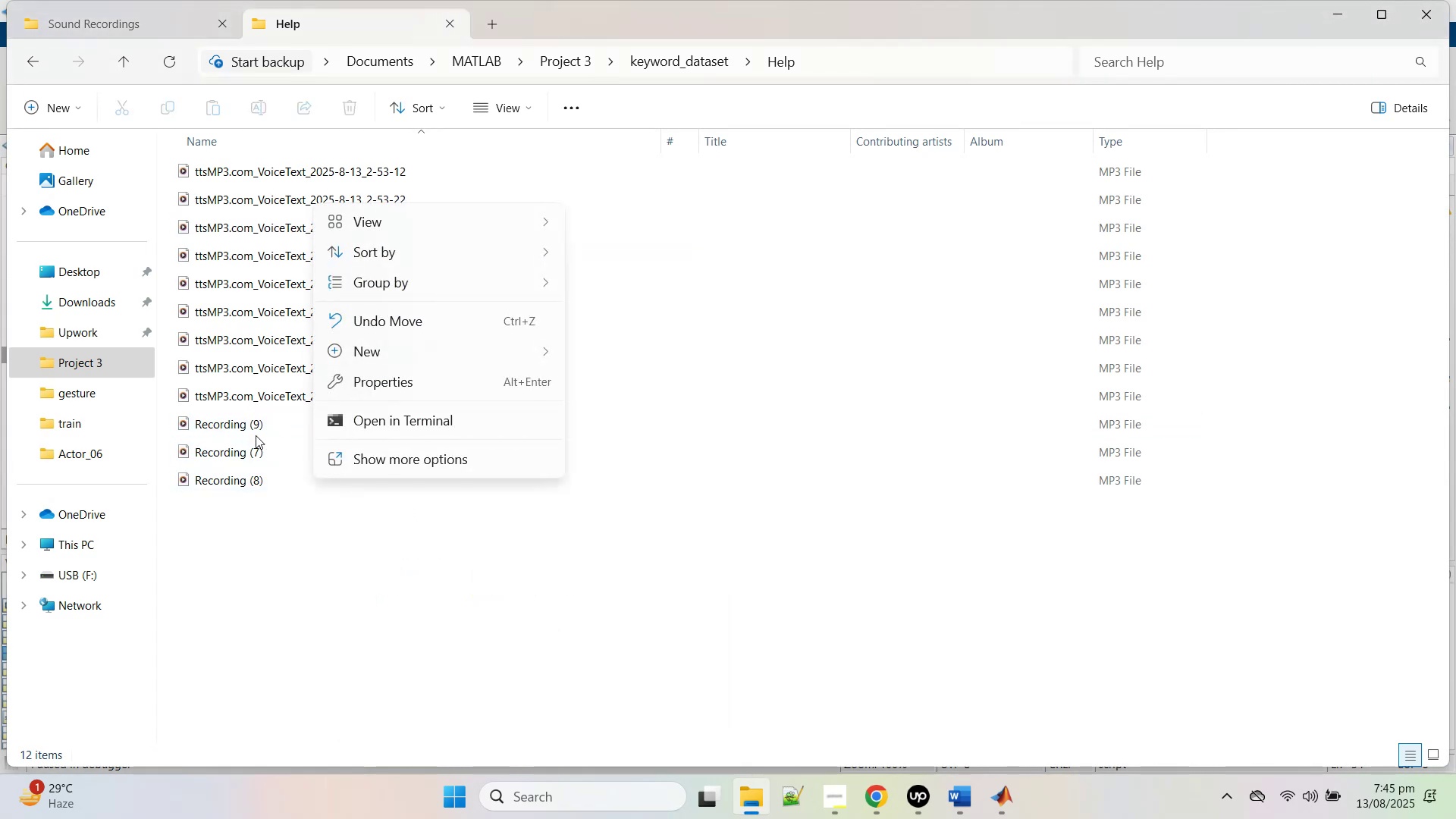 
right_click([252, 435])
 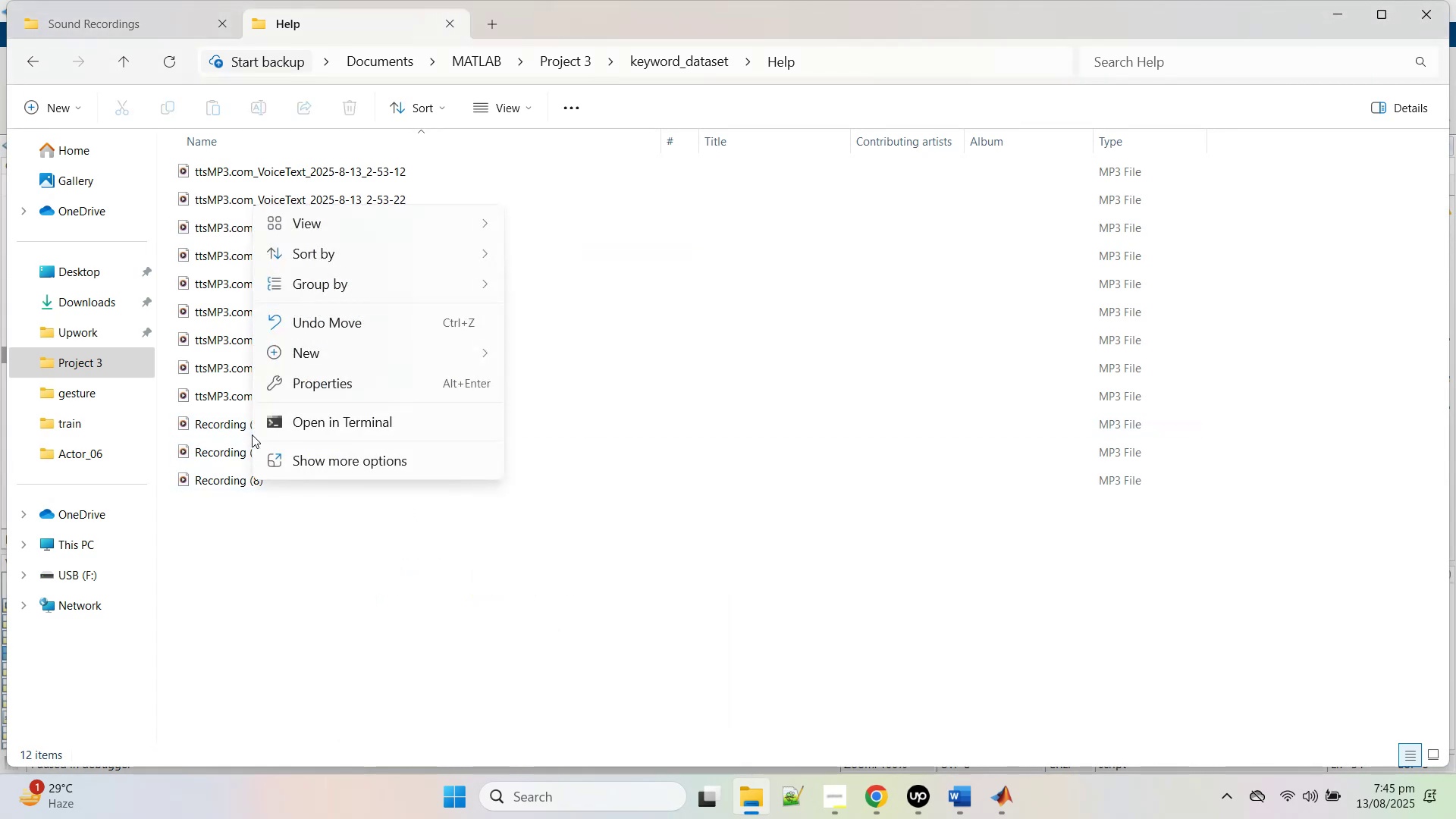 
right_click([218, 425])
 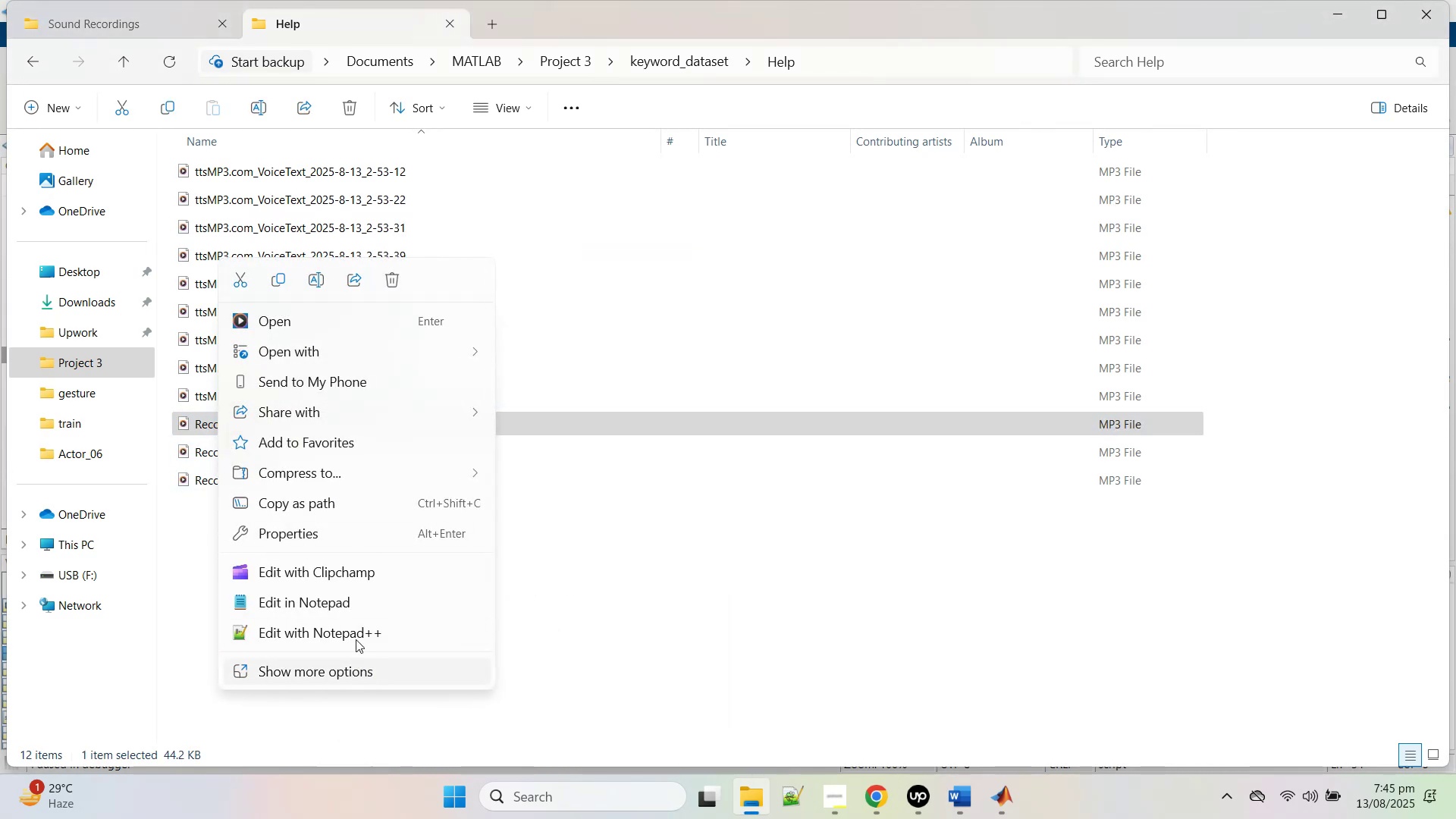 
left_click([349, 524])
 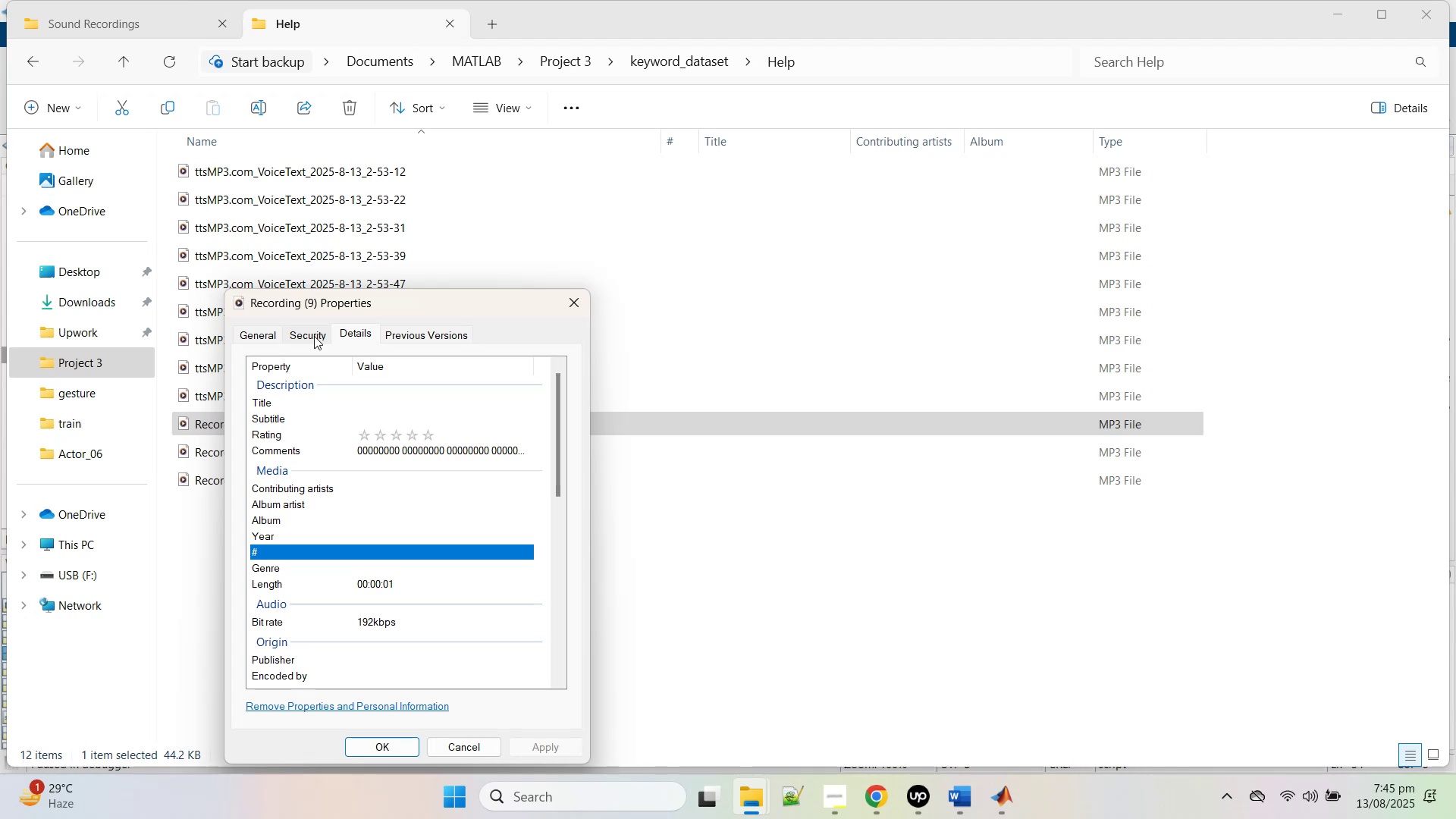 
wait(5.88)
 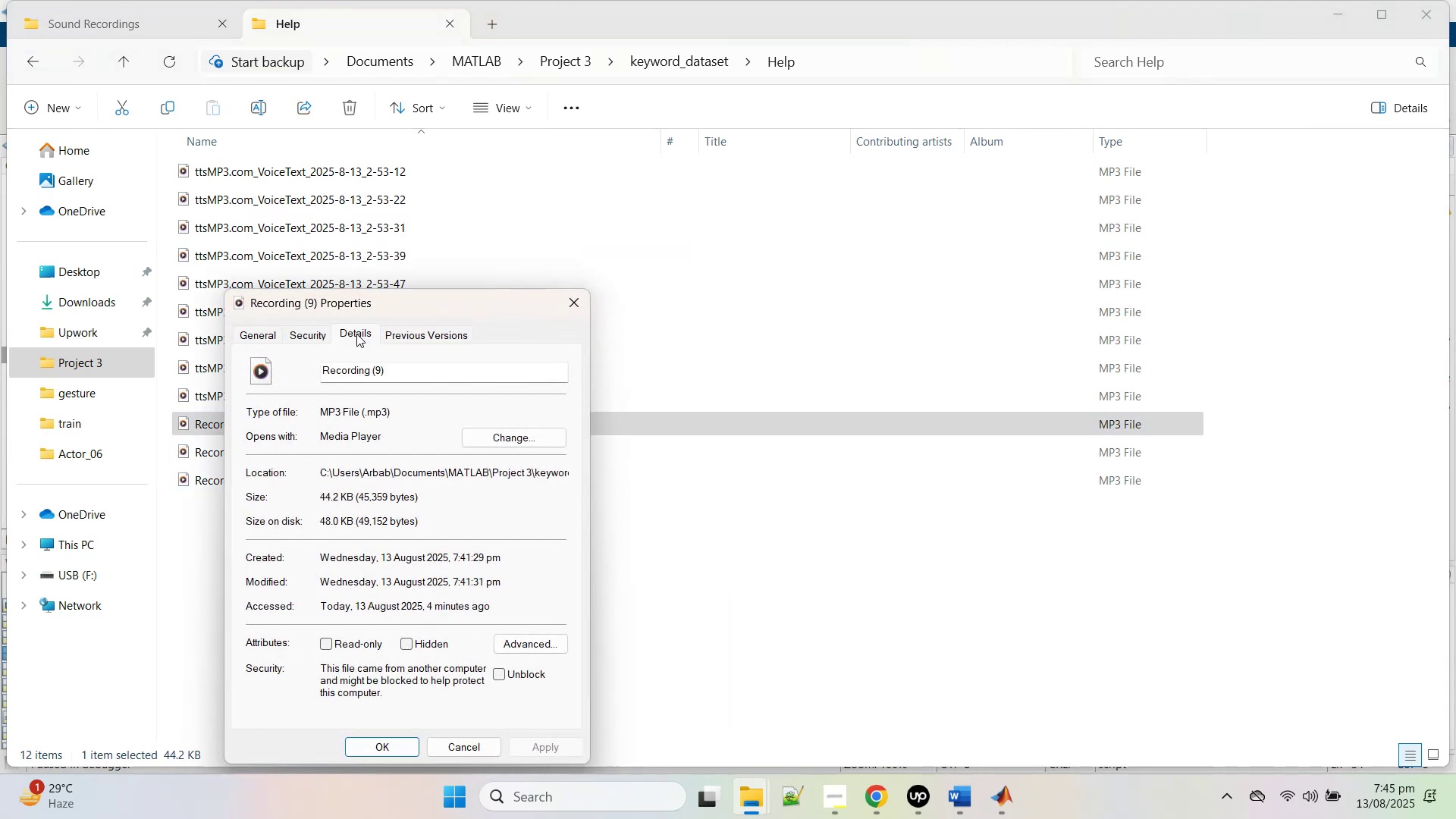 
scroll: coordinate [384, 590], scroll_direction: down, amount: 9.0
 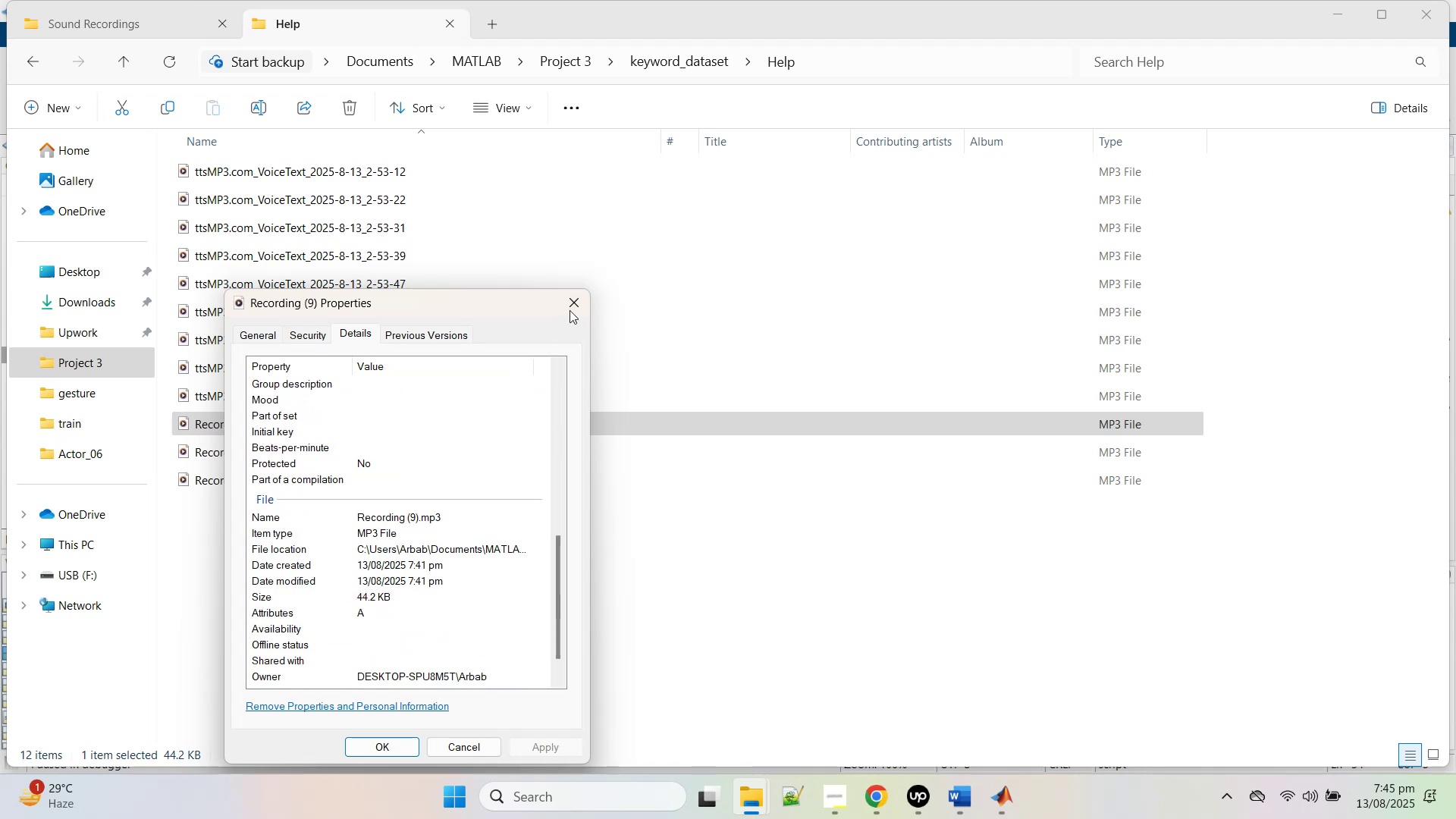 
left_click([580, 297])
 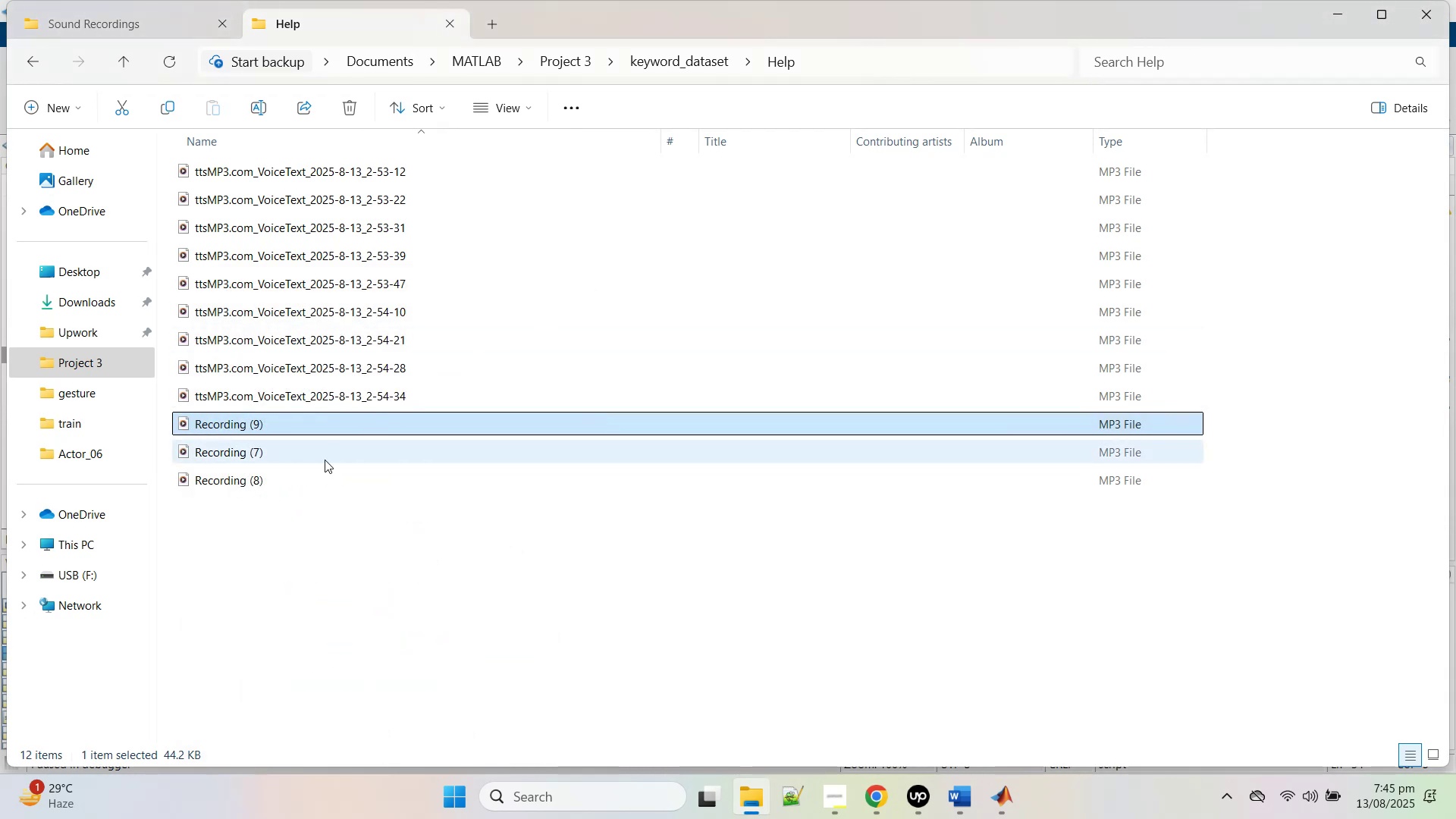 
left_click([264, 421])
 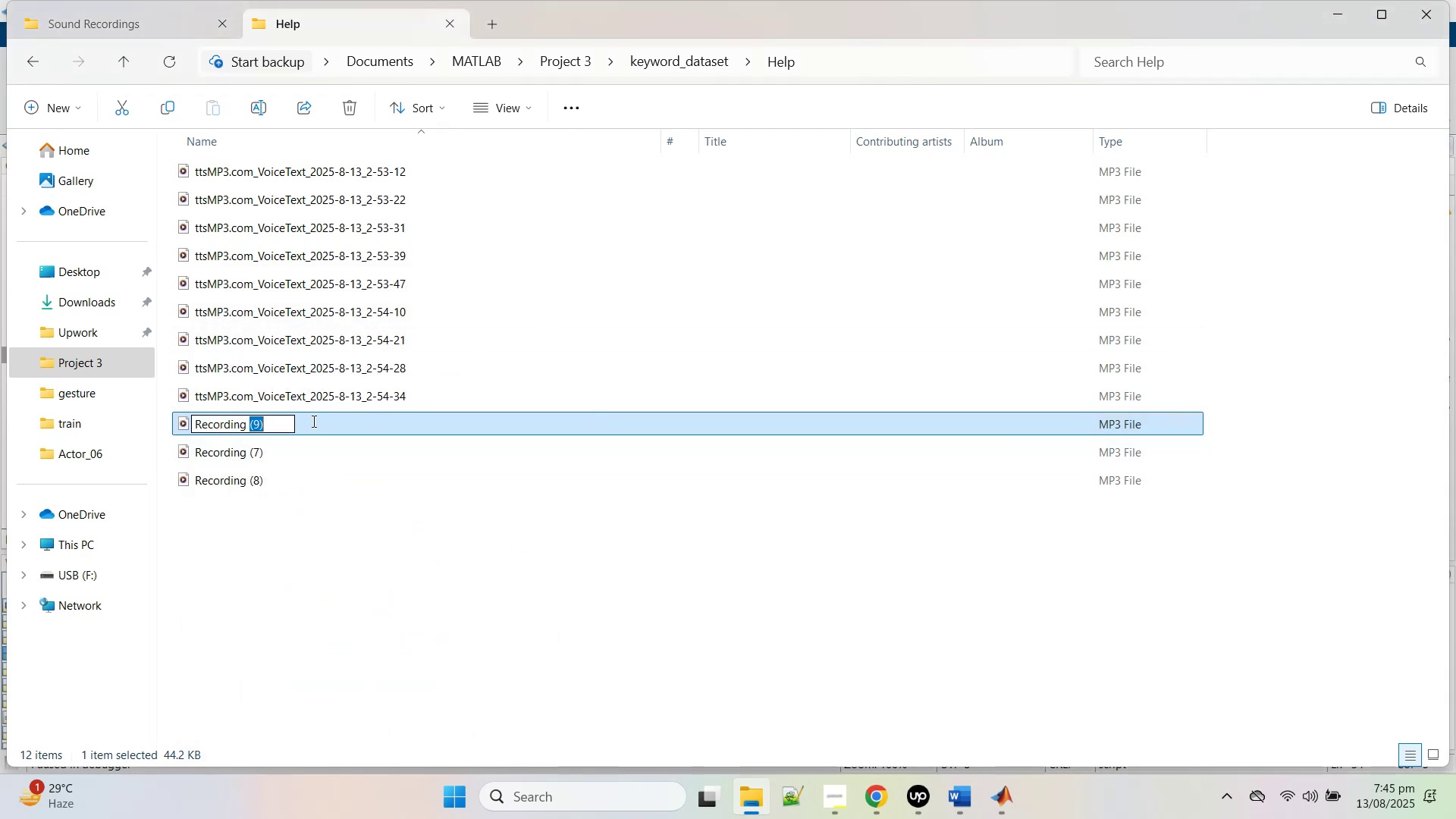 
key(Backspace)
 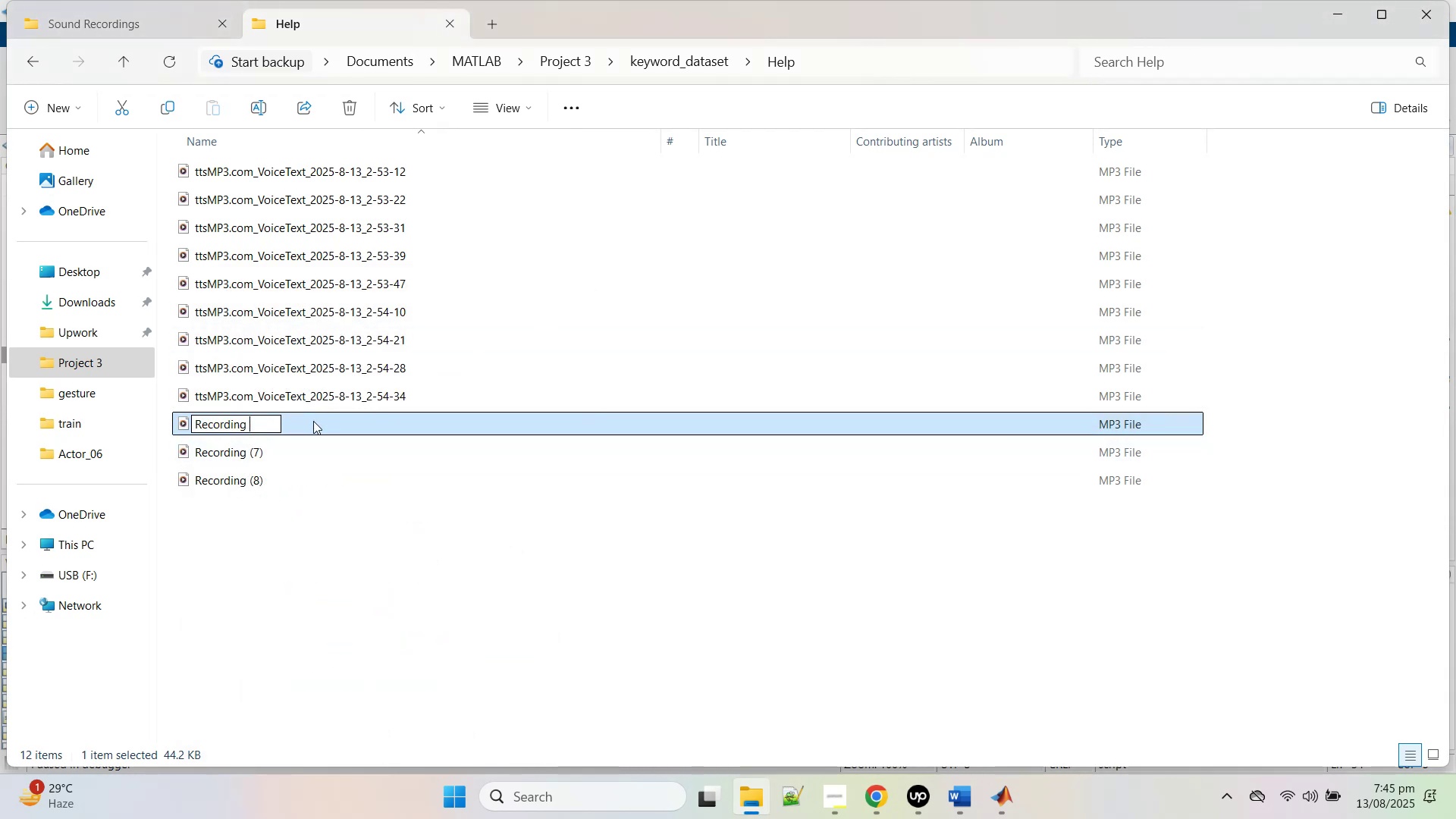 
key(Backspace)
 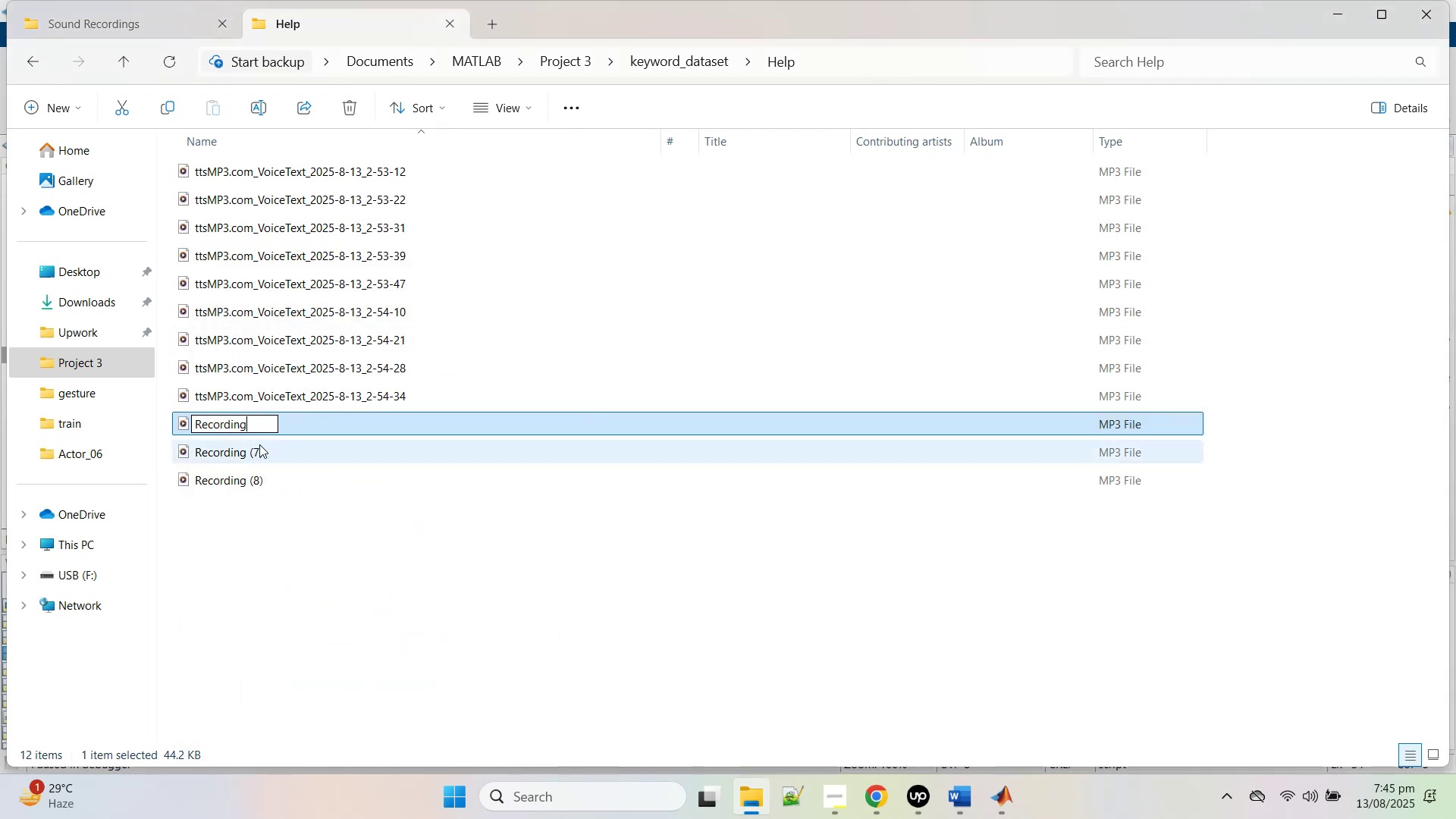 
left_click([253, 445])
 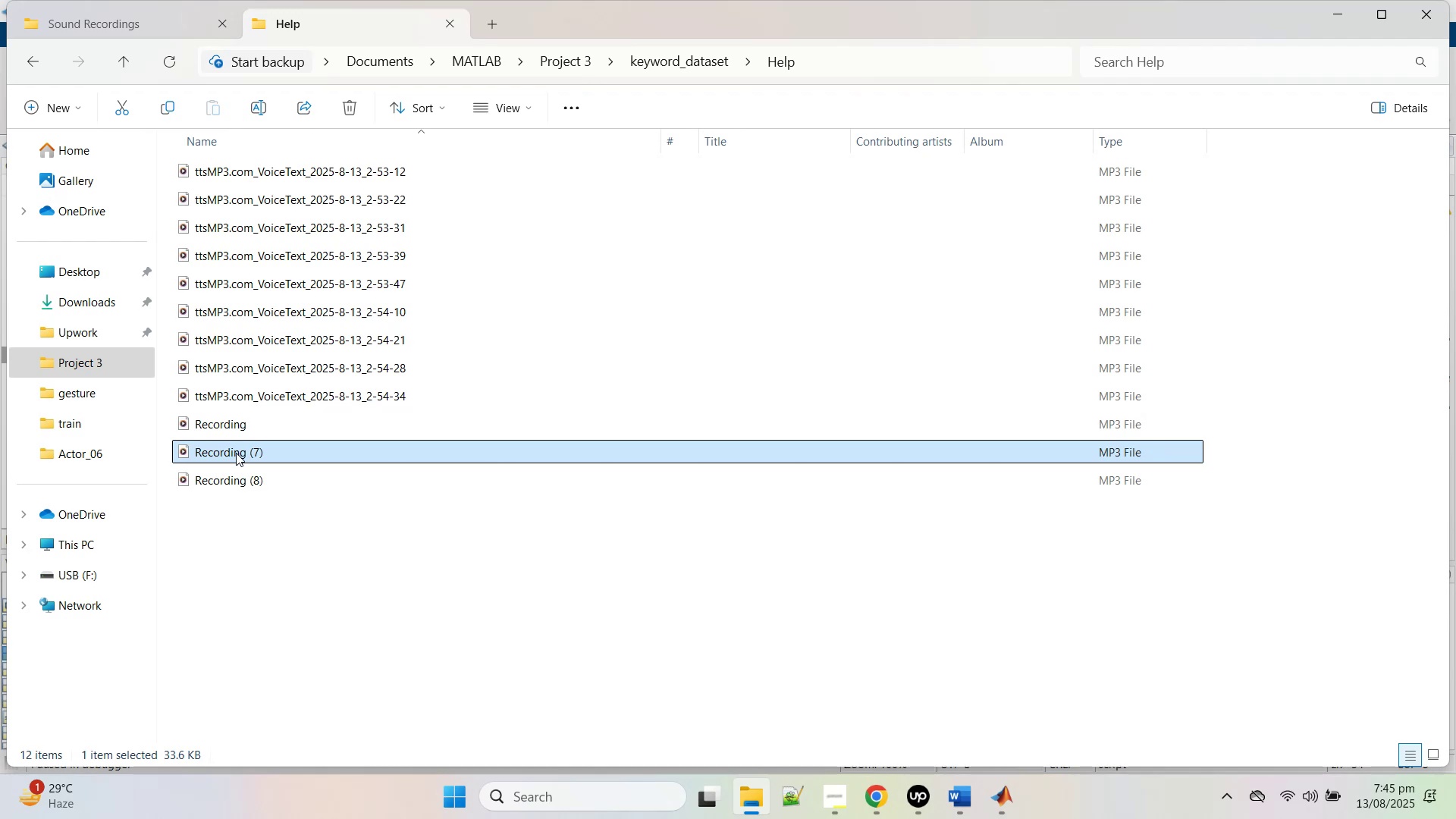 
left_click([236, 452])
 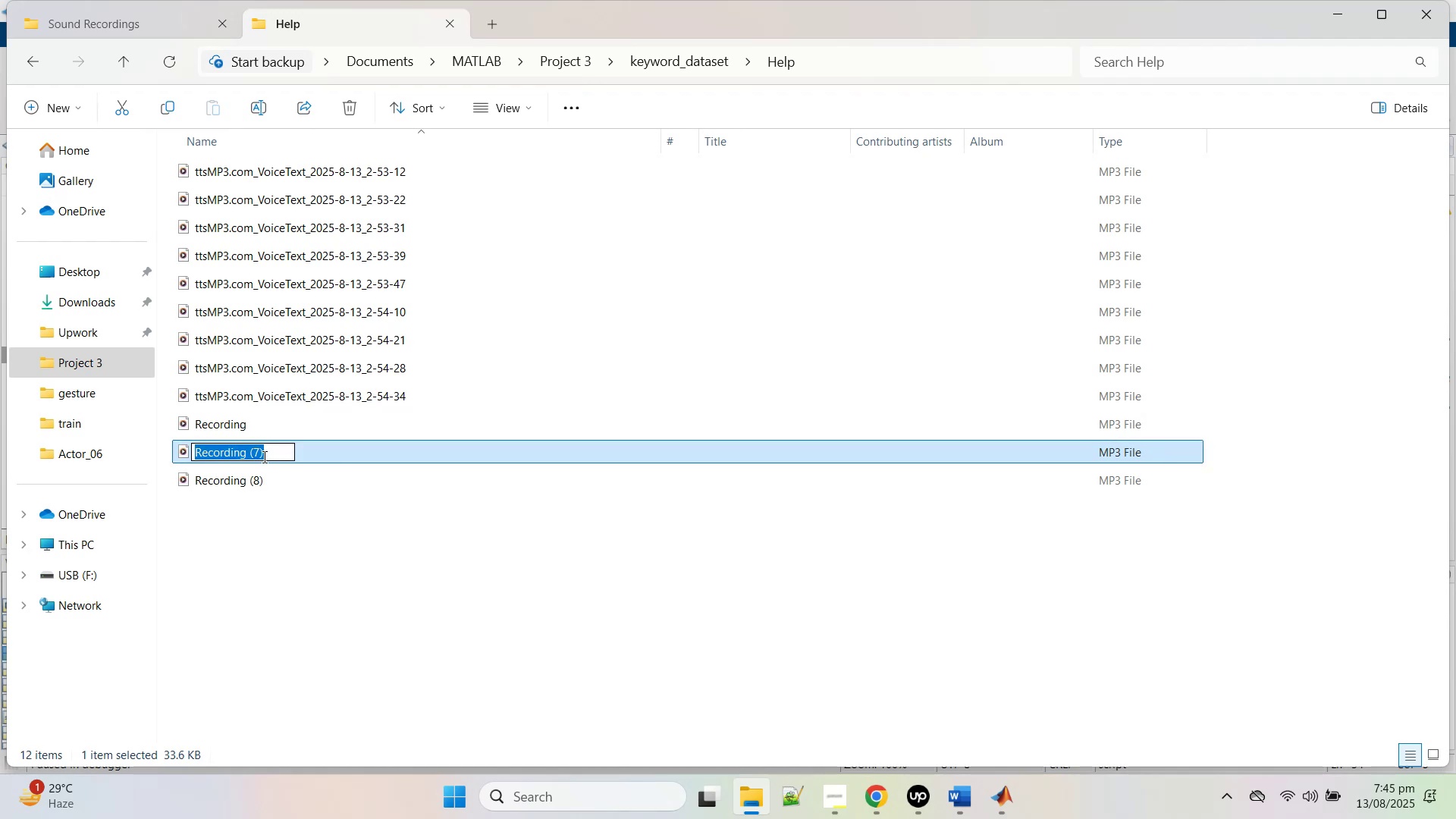 
type(u76ik76)
 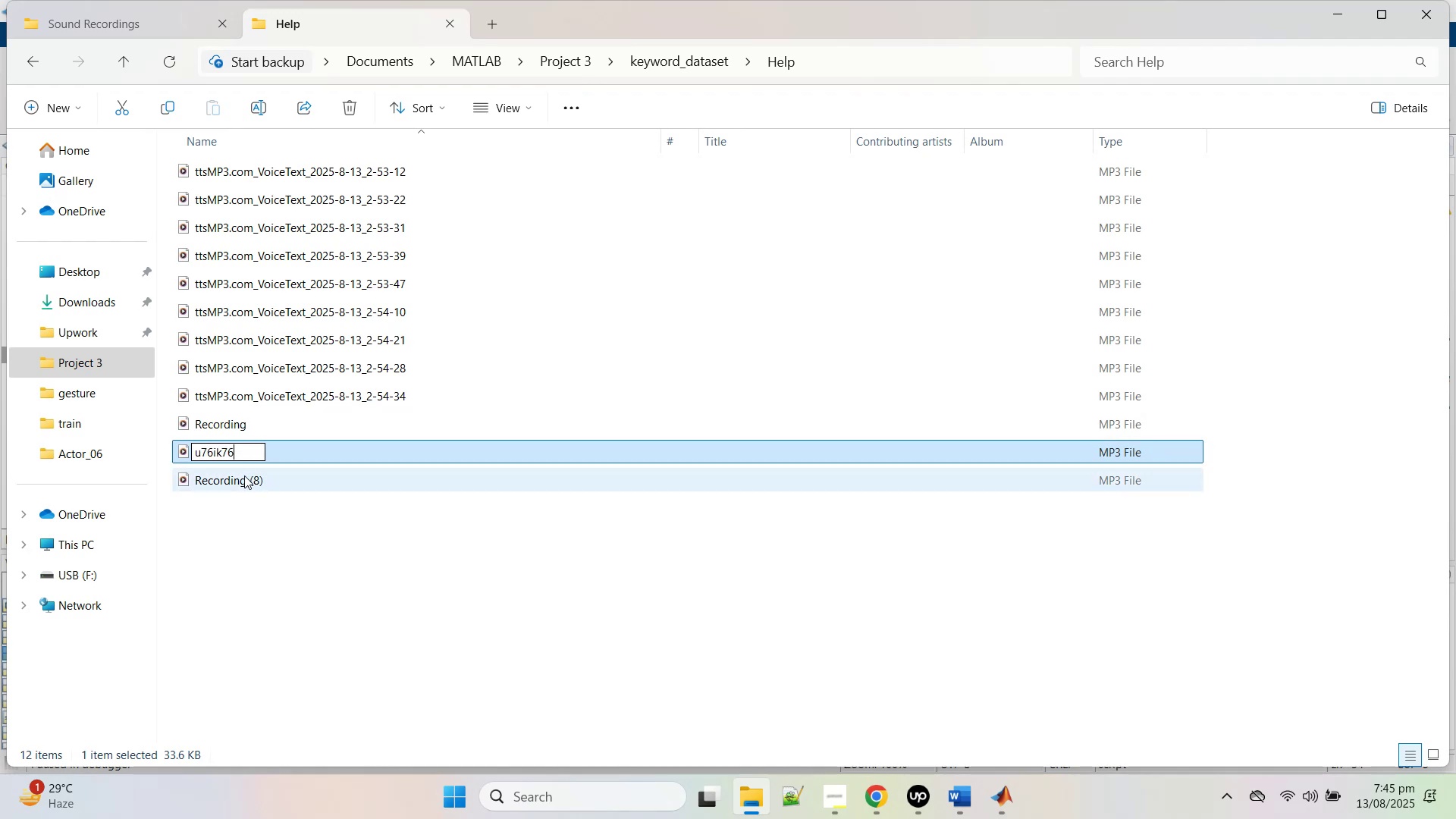 
left_click([244, 475])
 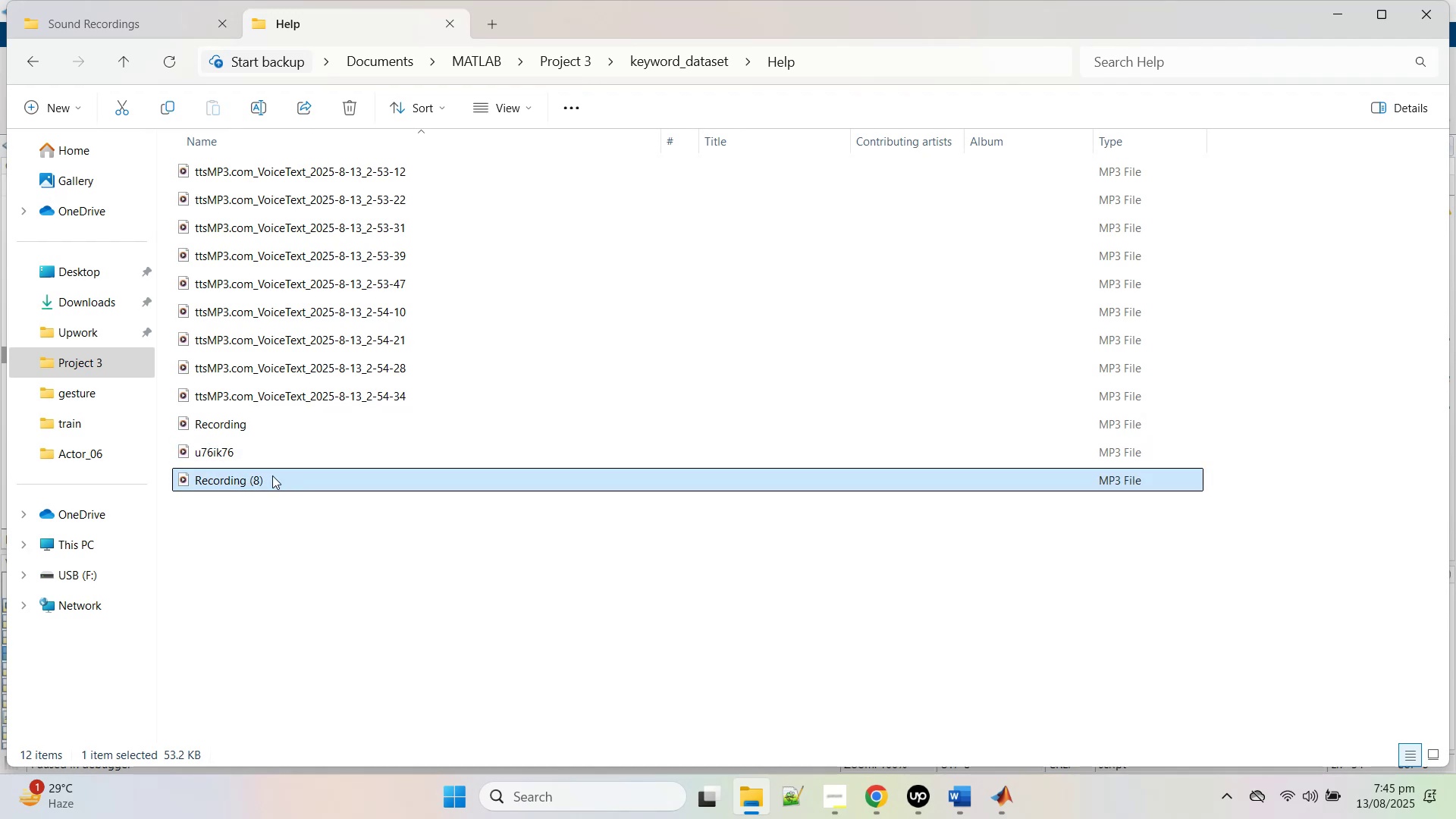 
left_click([258, 475])
 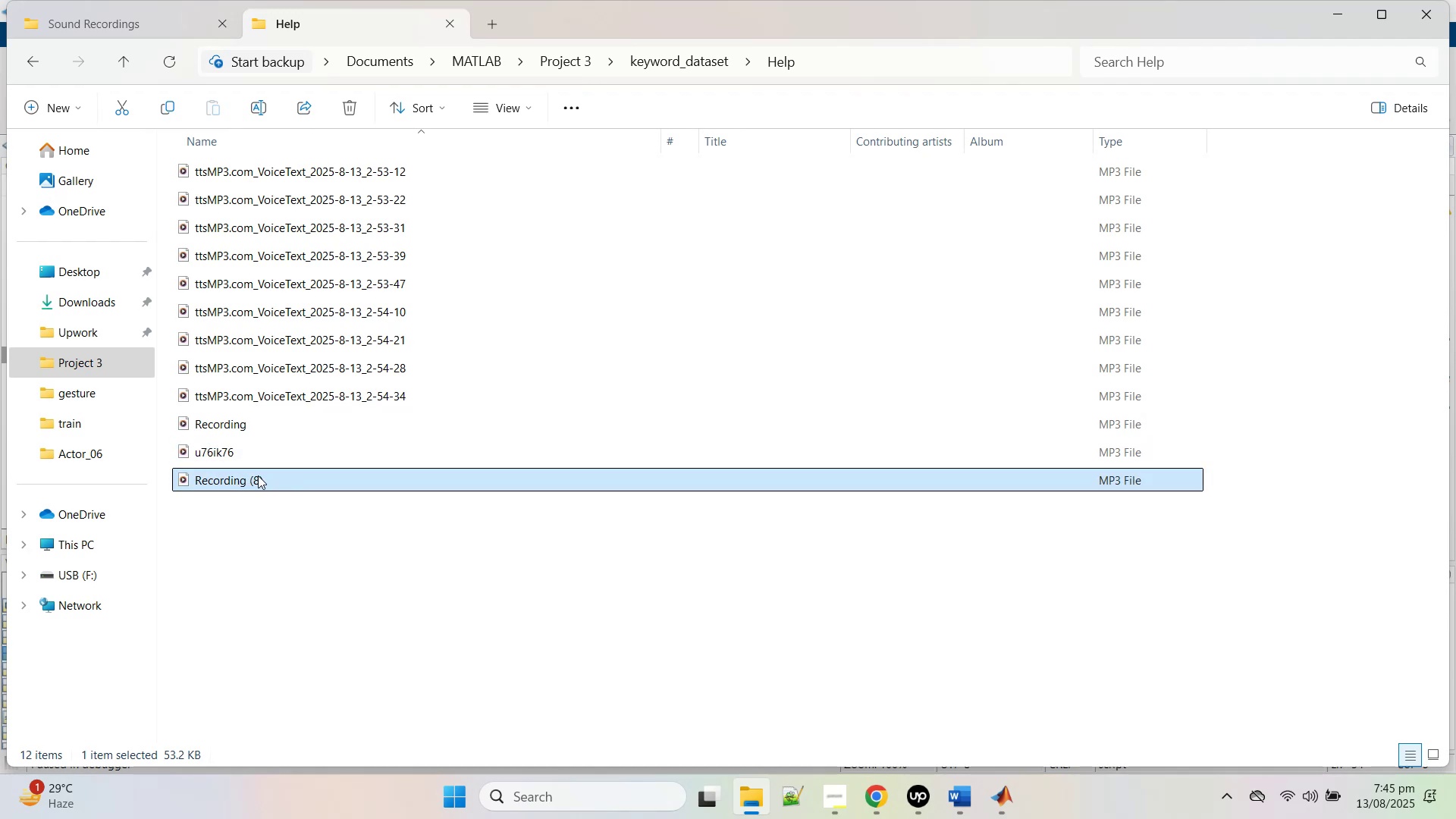 
type(6j)
 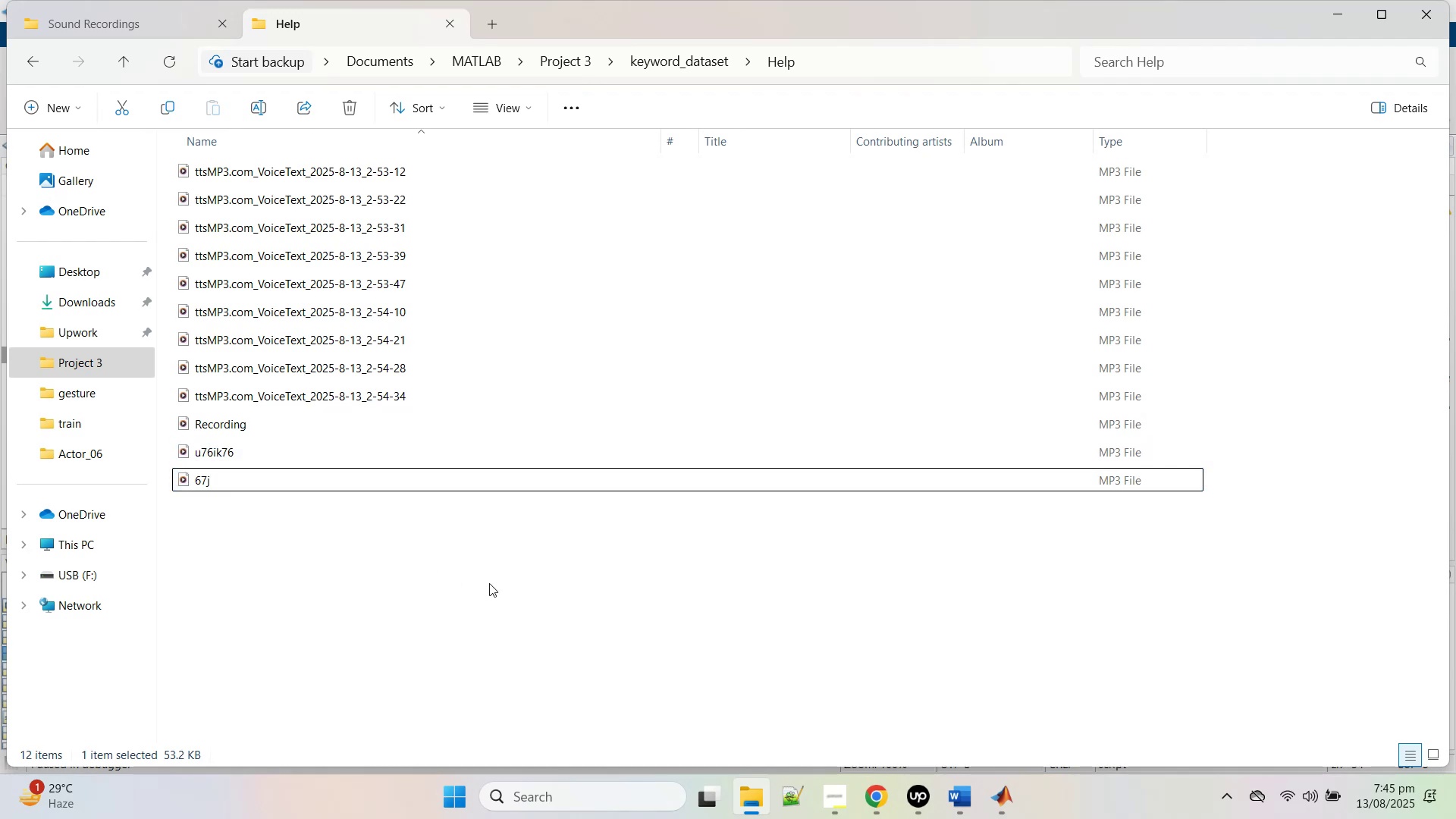 
hold_key(key=7, duration=0.35)
 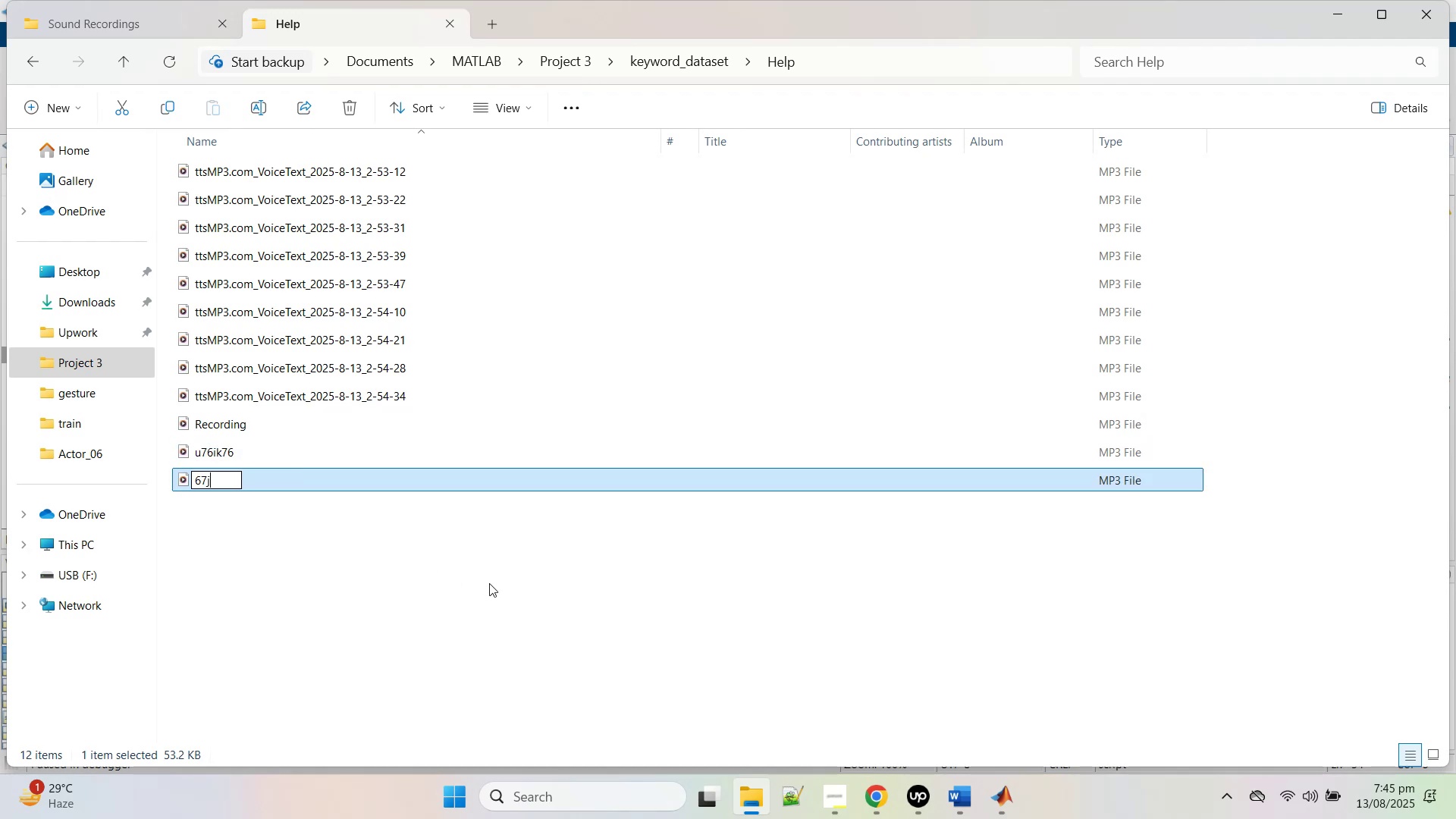 
left_click([489, 583])
 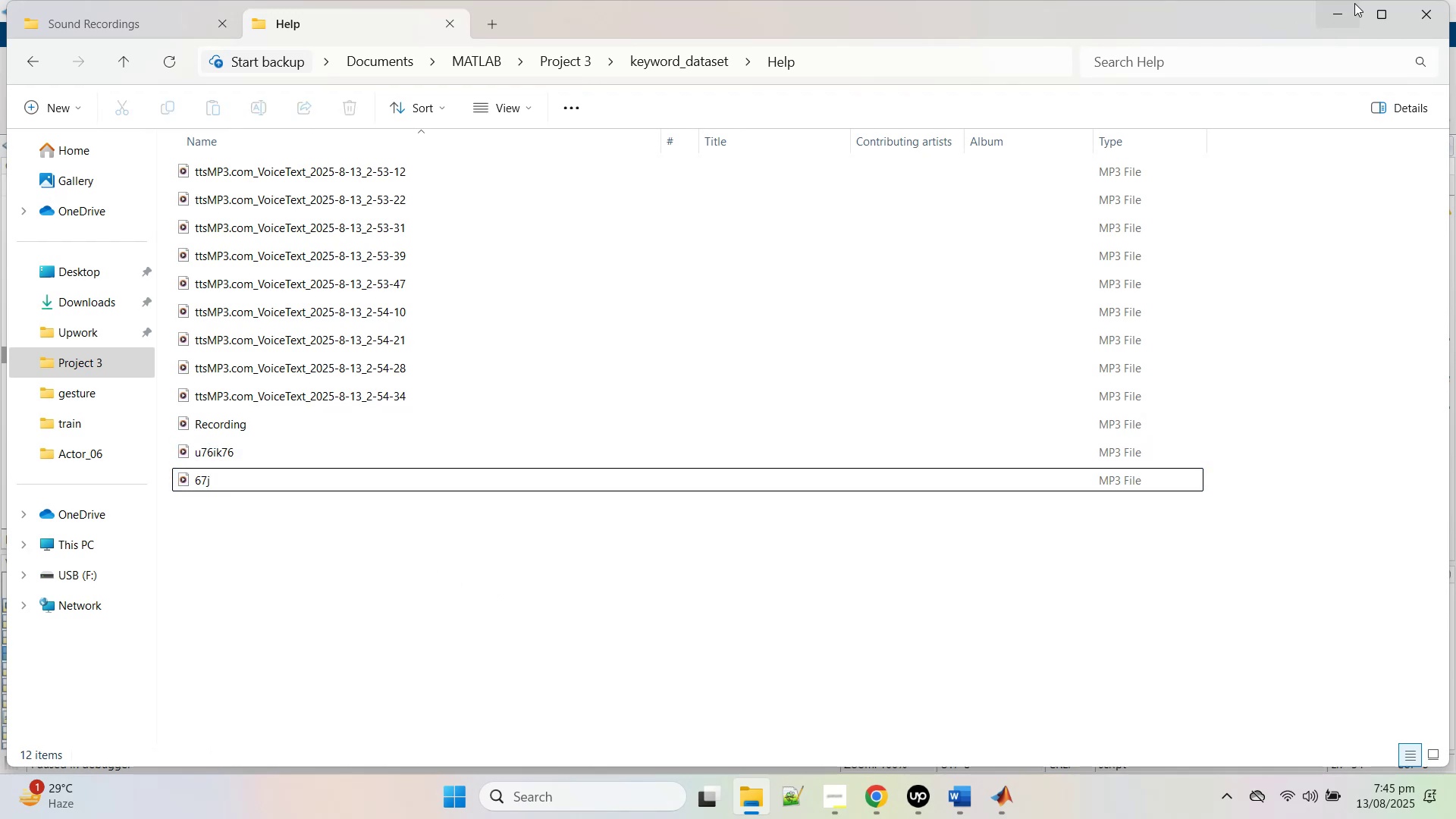 
left_click([1338, 11])
 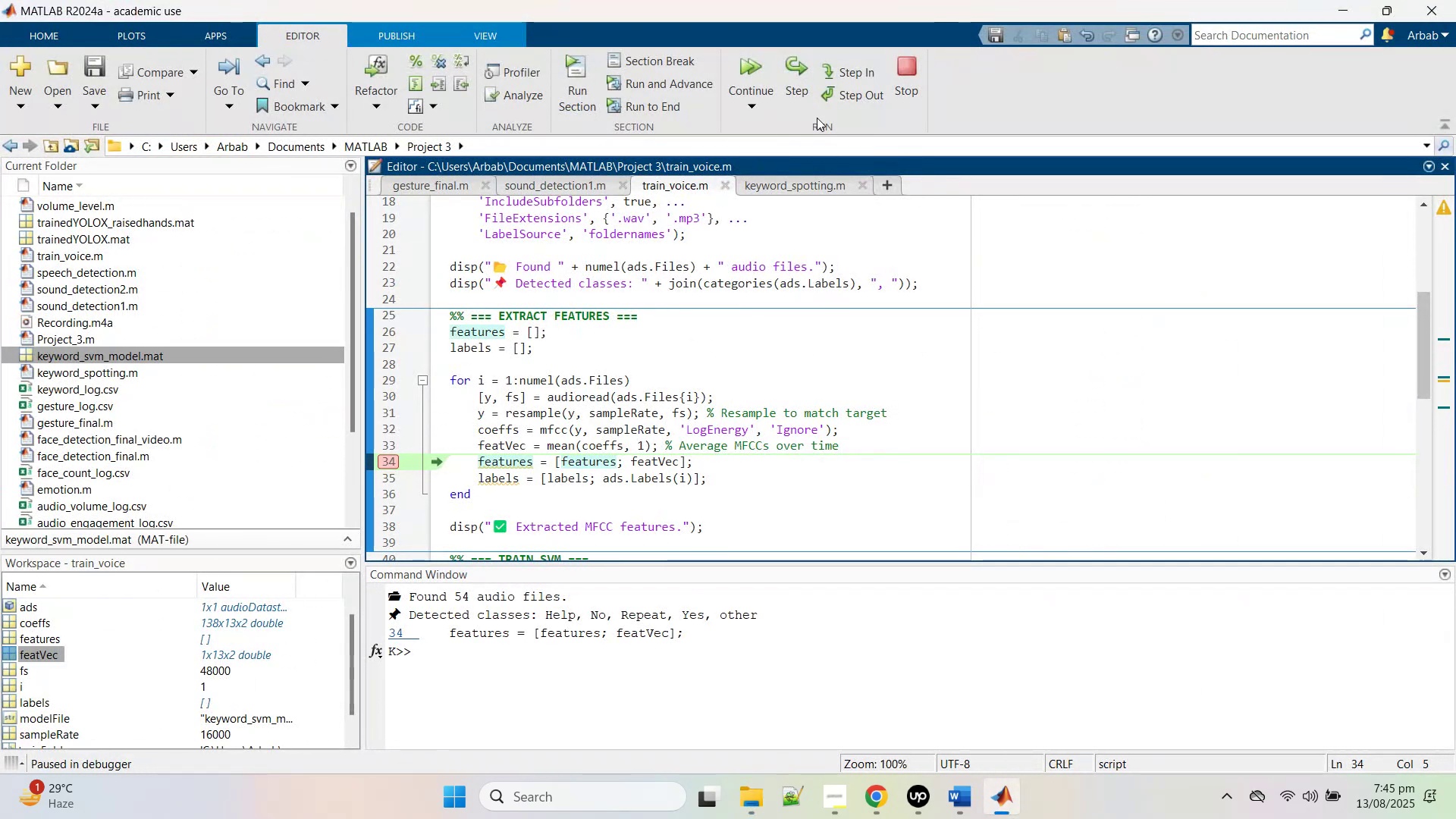 
left_click([908, 74])
 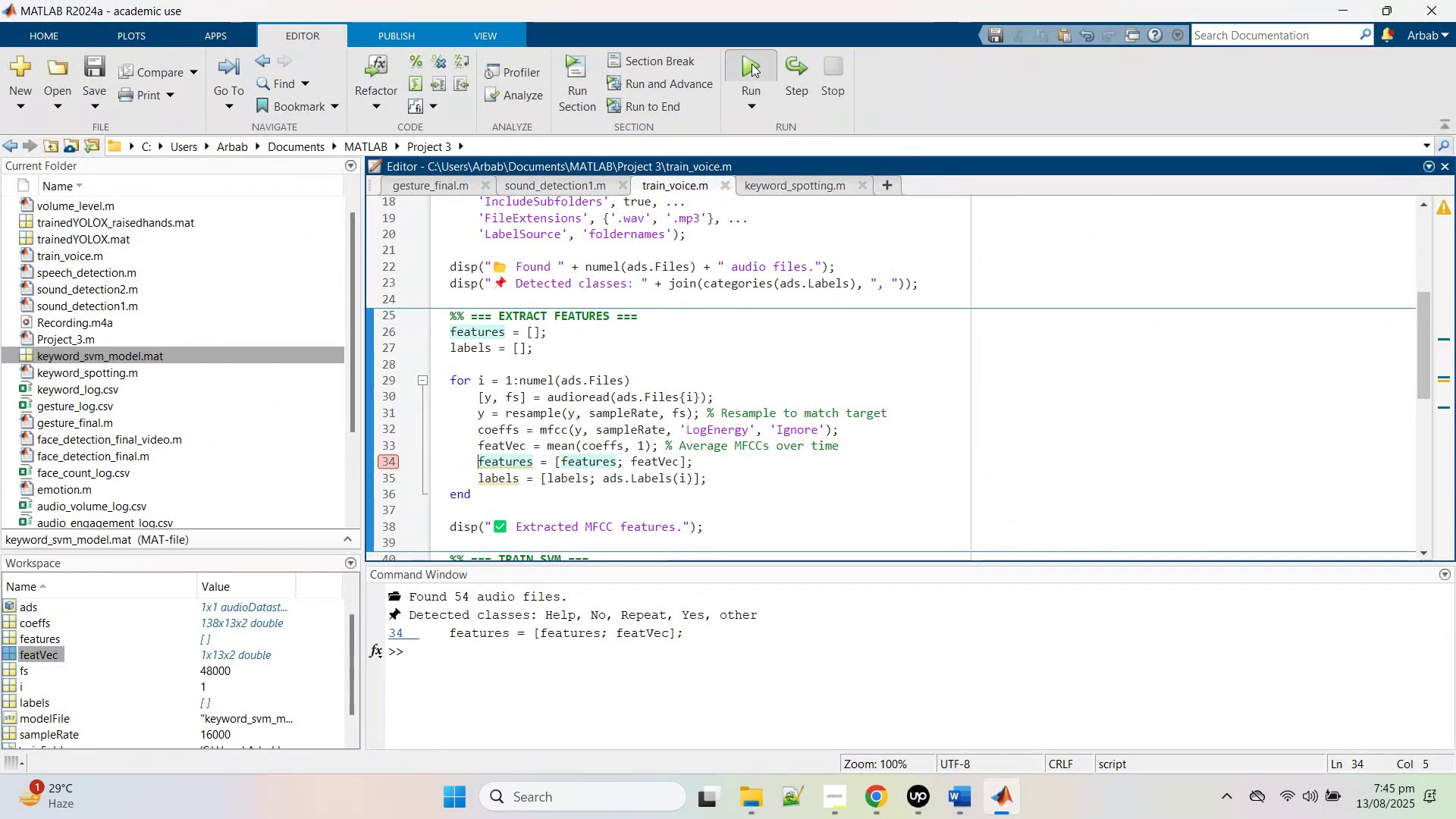 
left_click([752, 64])
 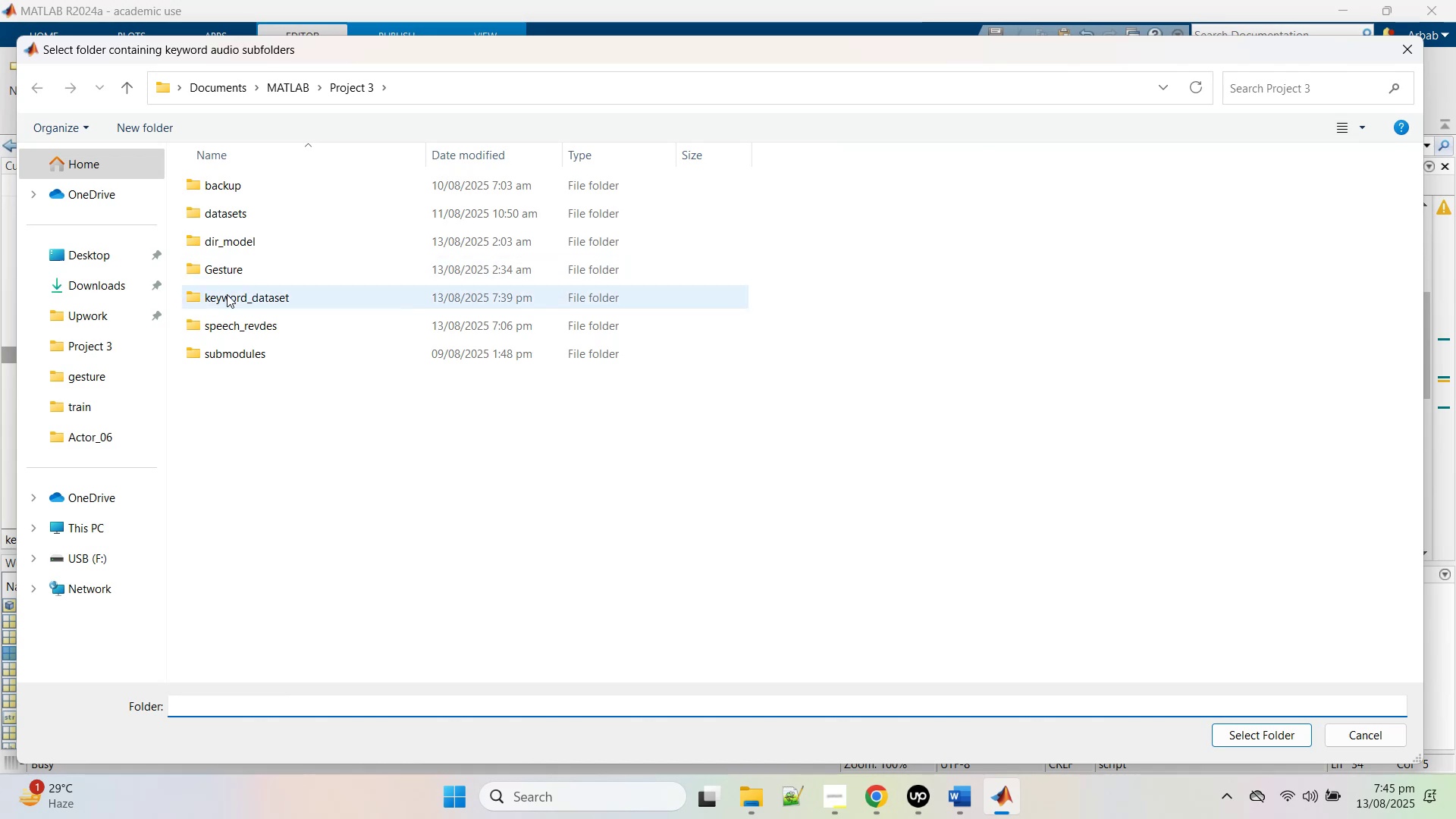 
double_click([231, 291])
 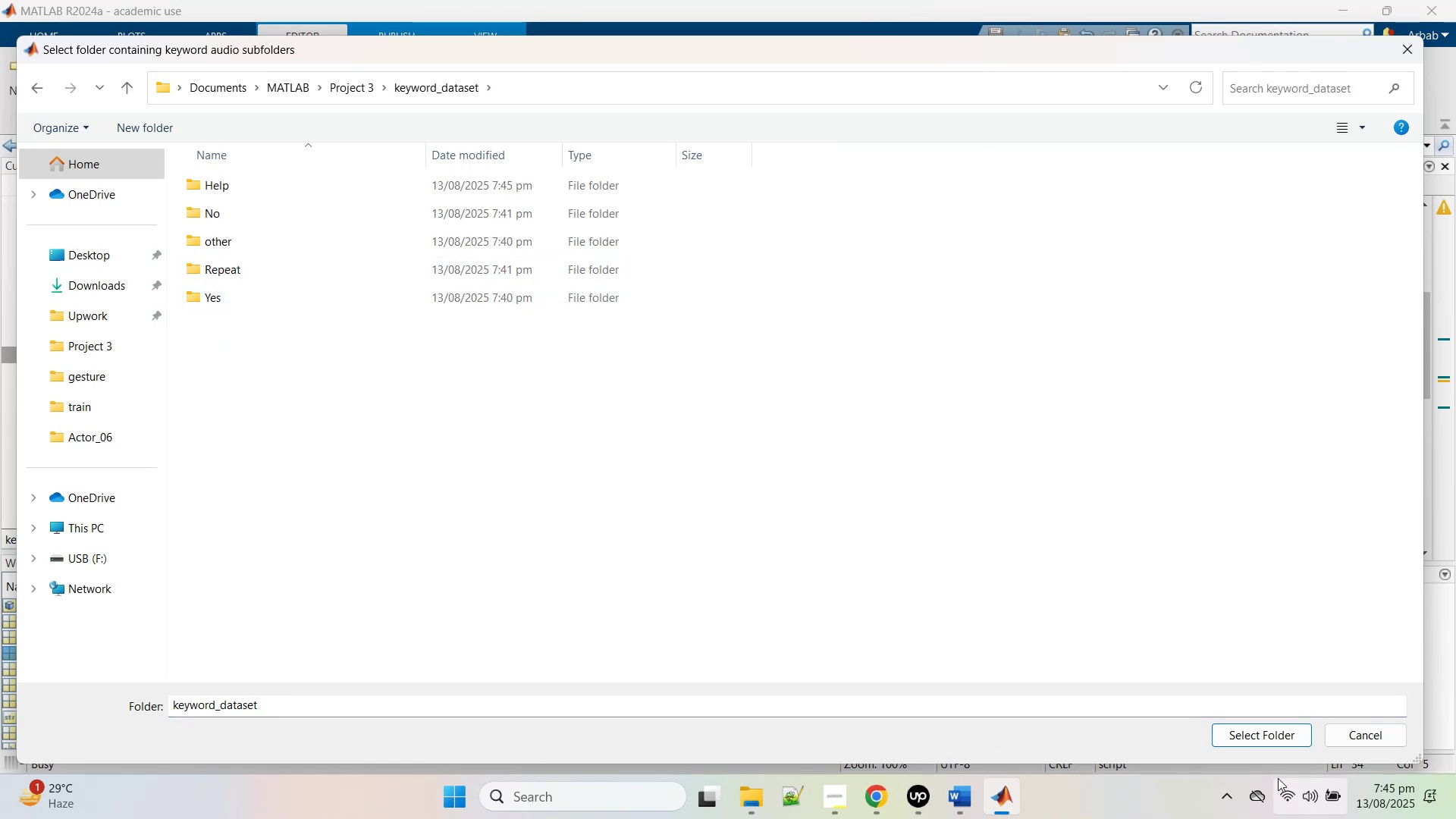 
left_click([1279, 739])
 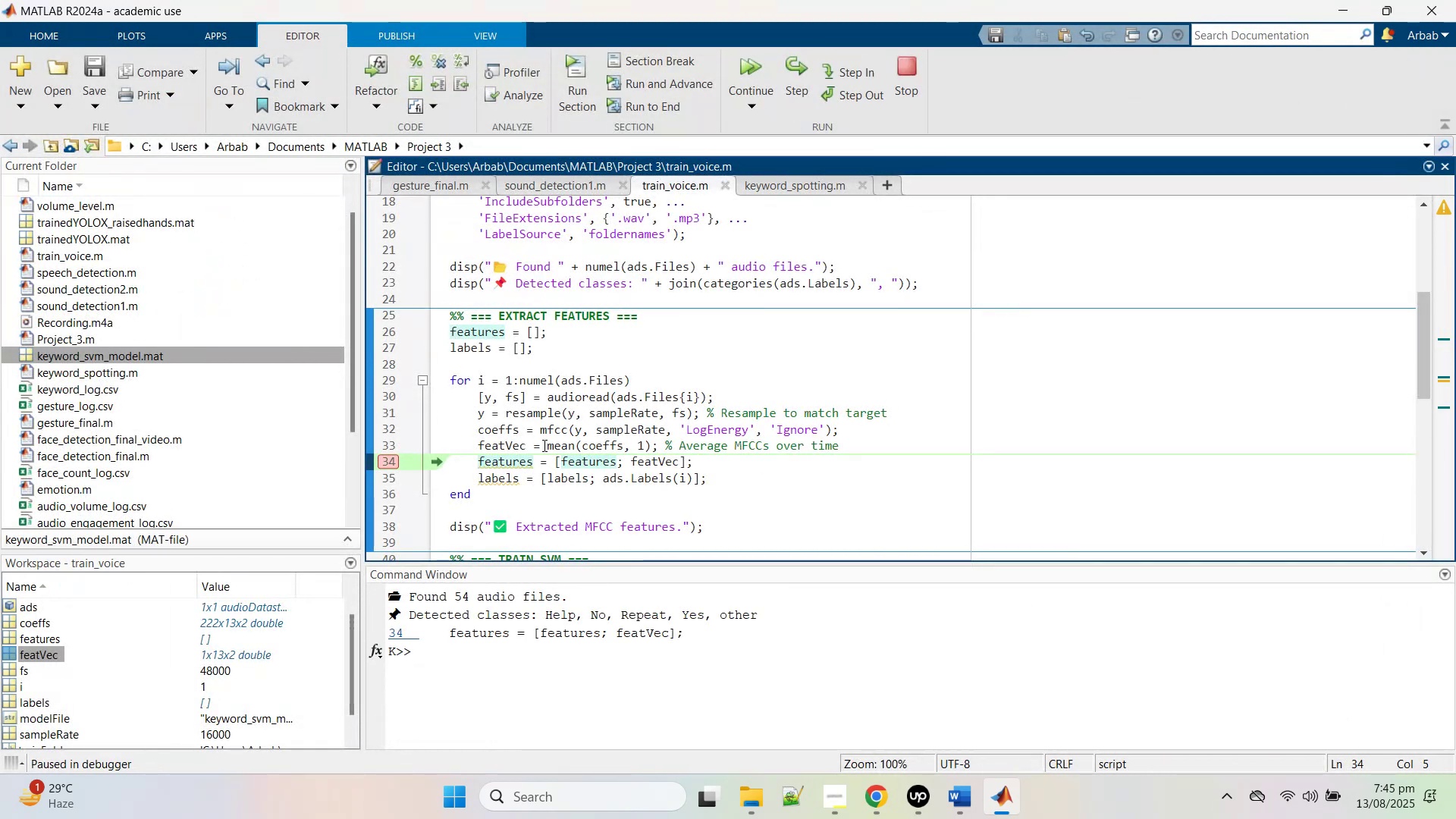 
mouse_move([479, 468])
 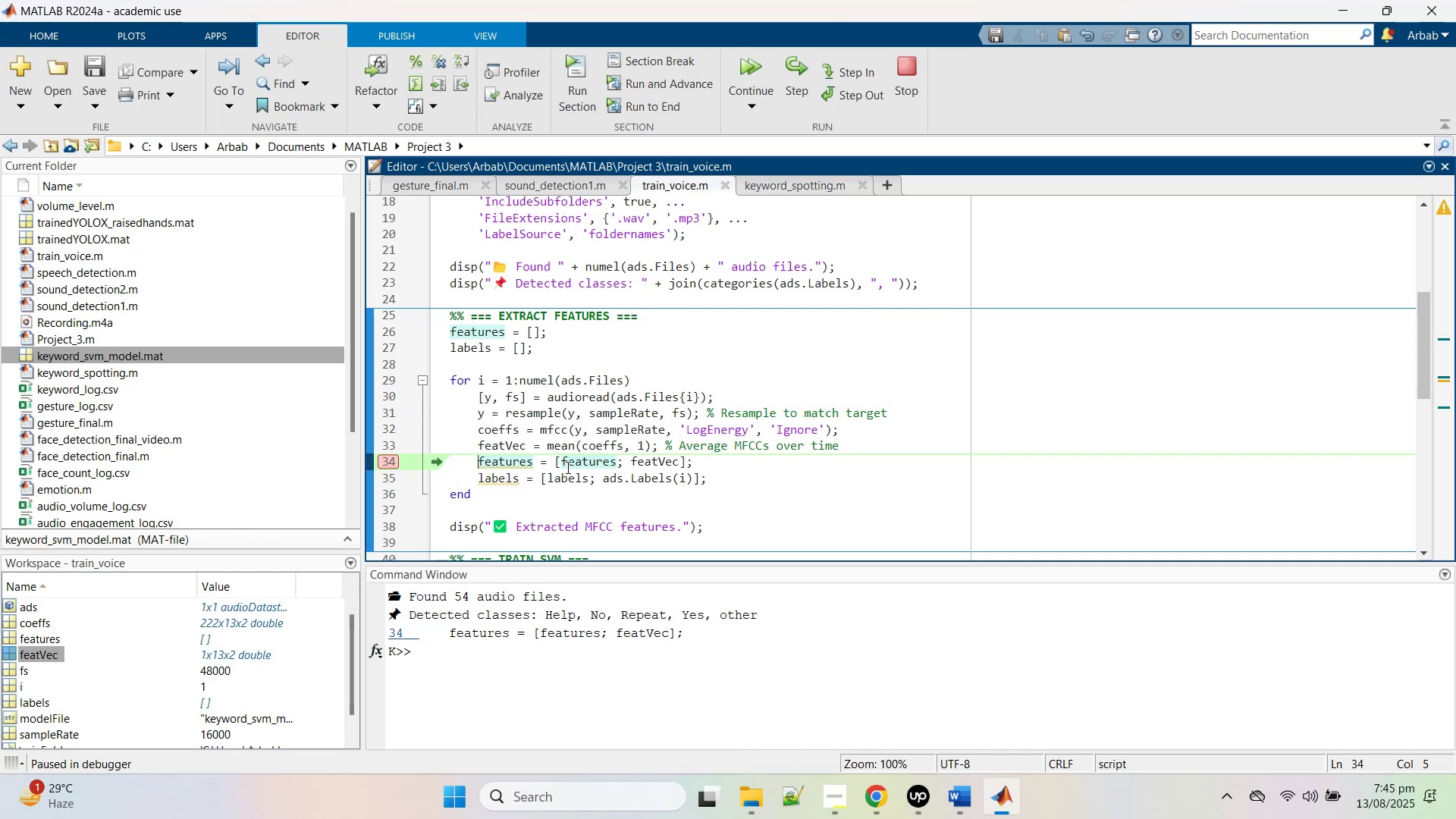 
mouse_move([483, 422])
 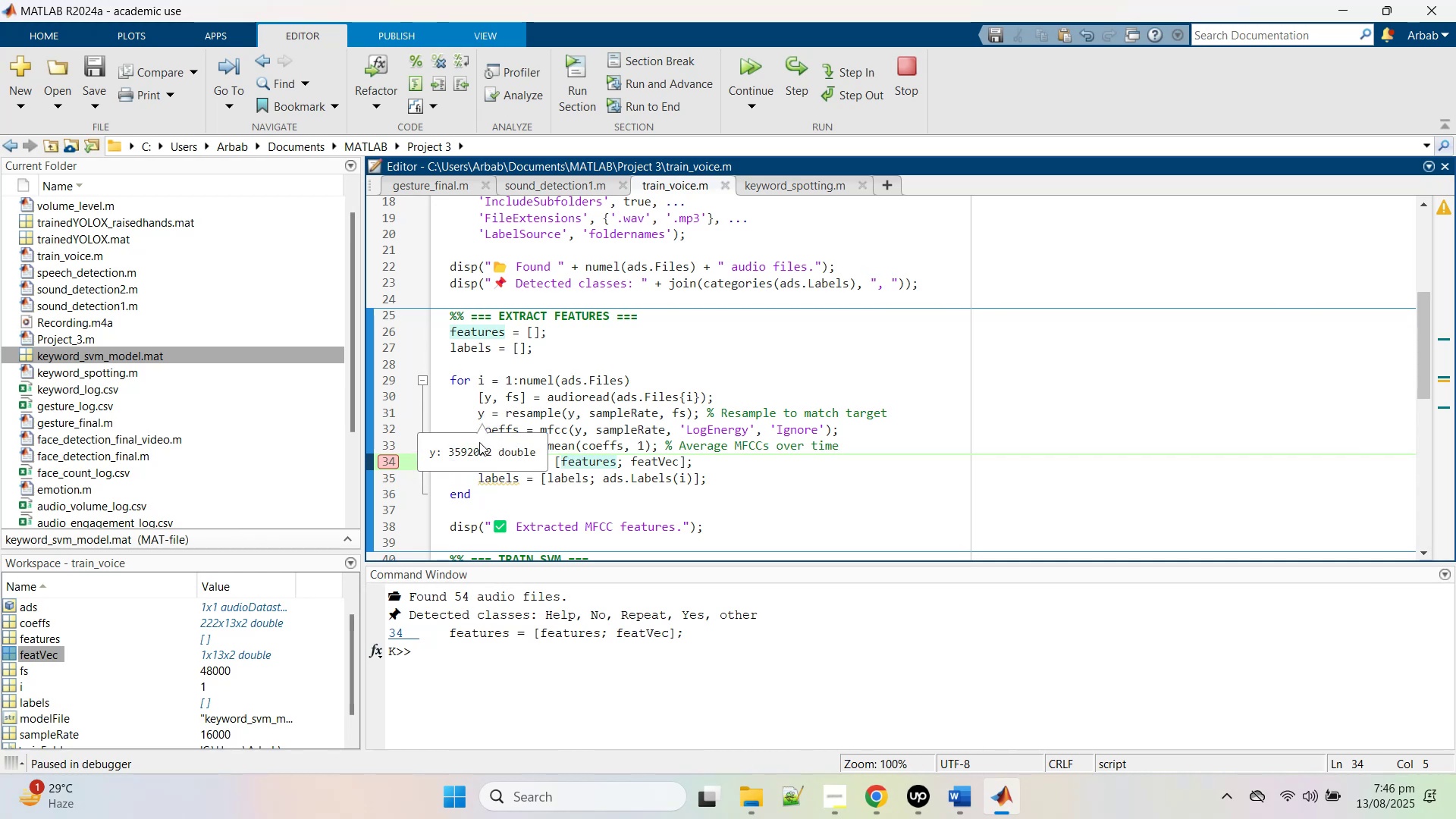 
left_click([653, 400])
 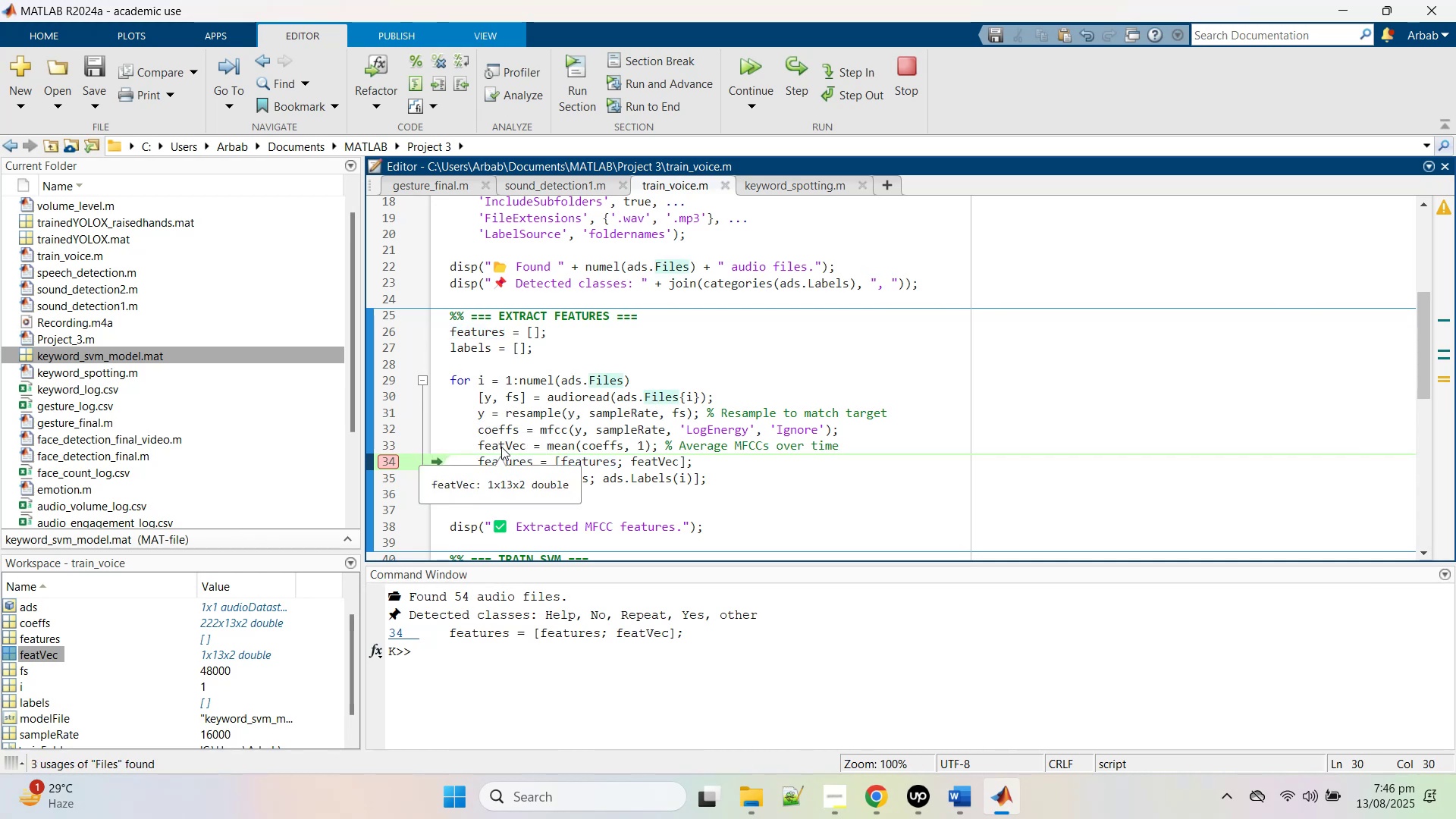 
double_click([501, 447])
 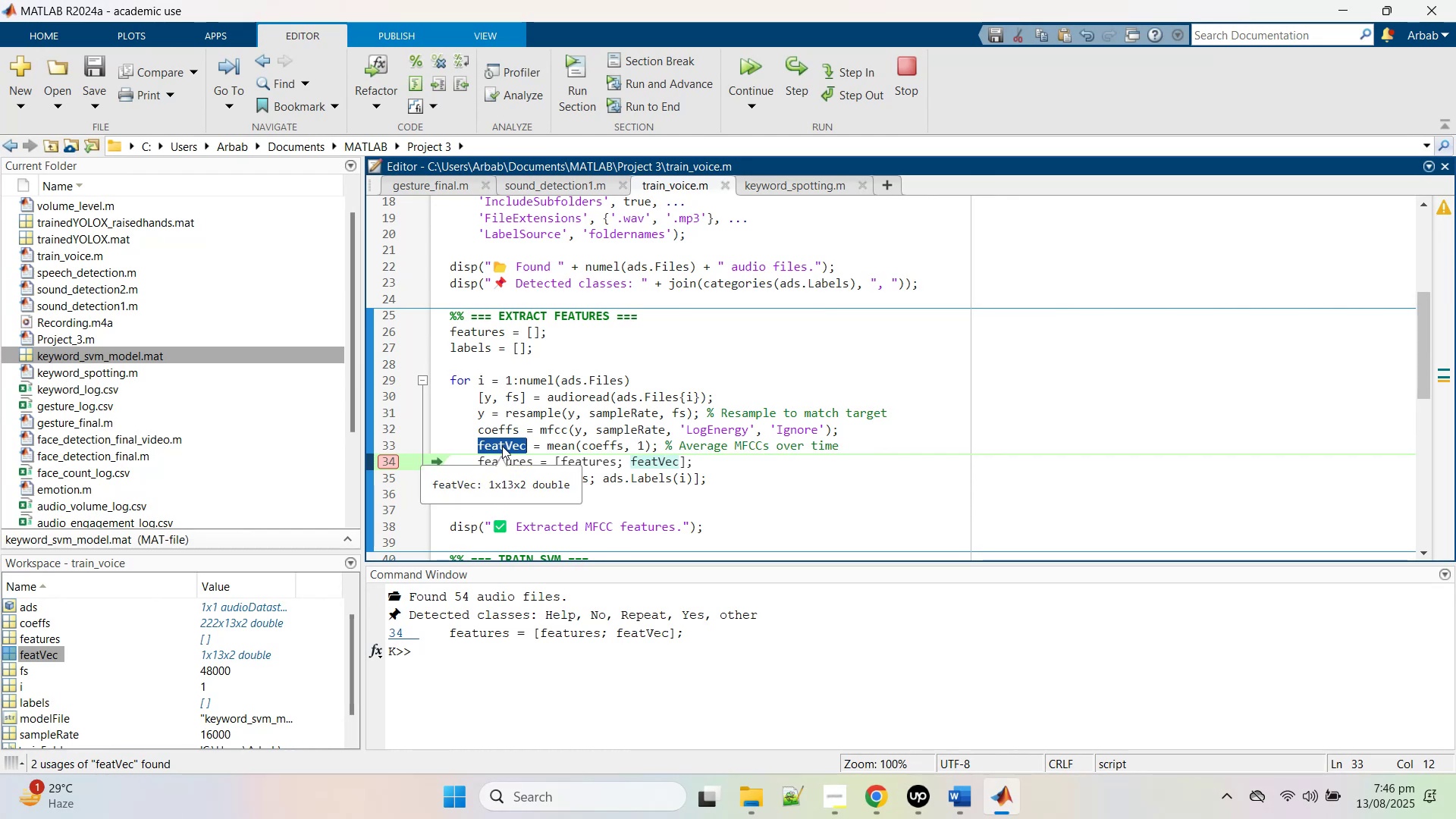 
wait(7.09)
 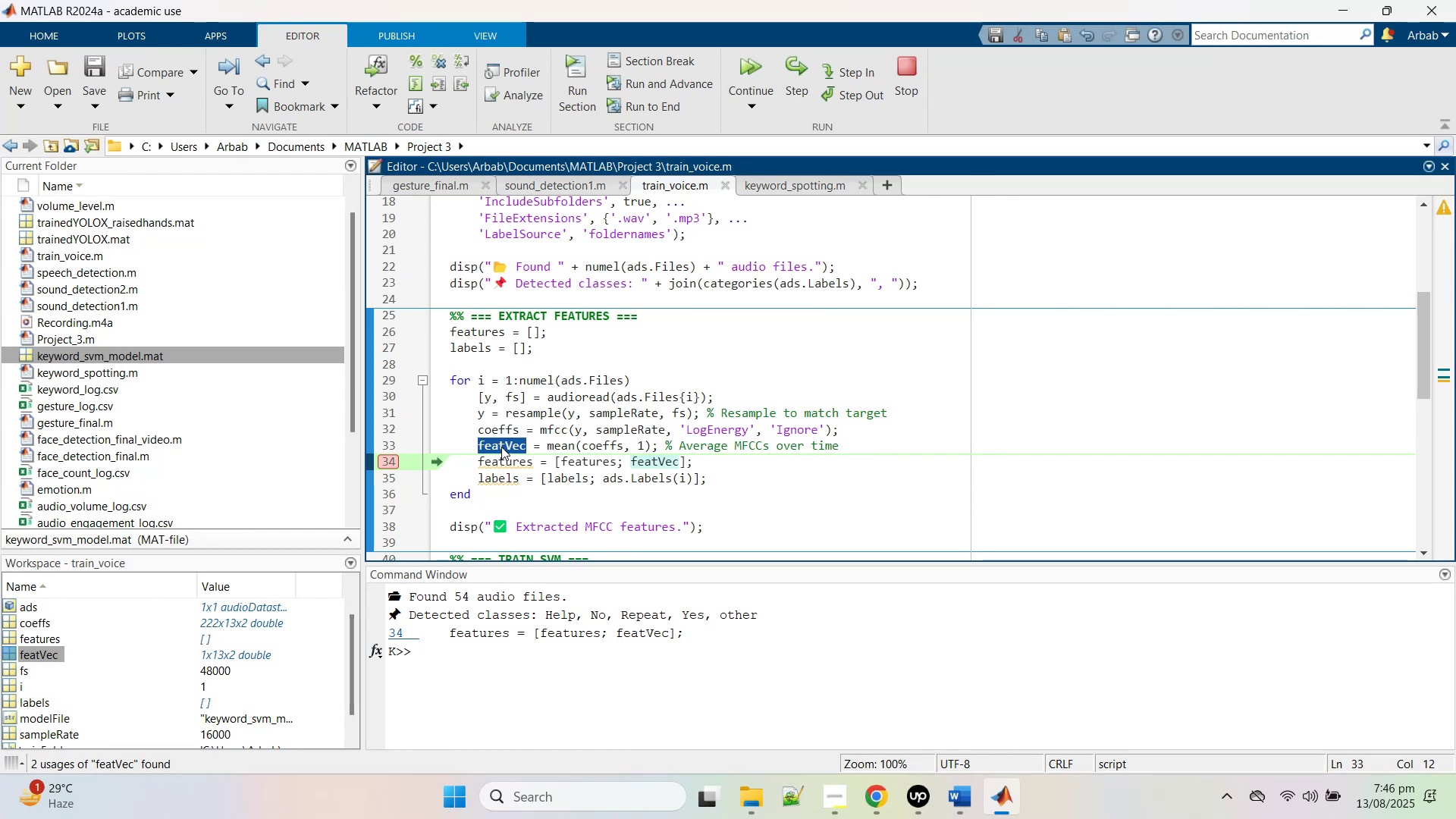 
mouse_move([541, 435])
 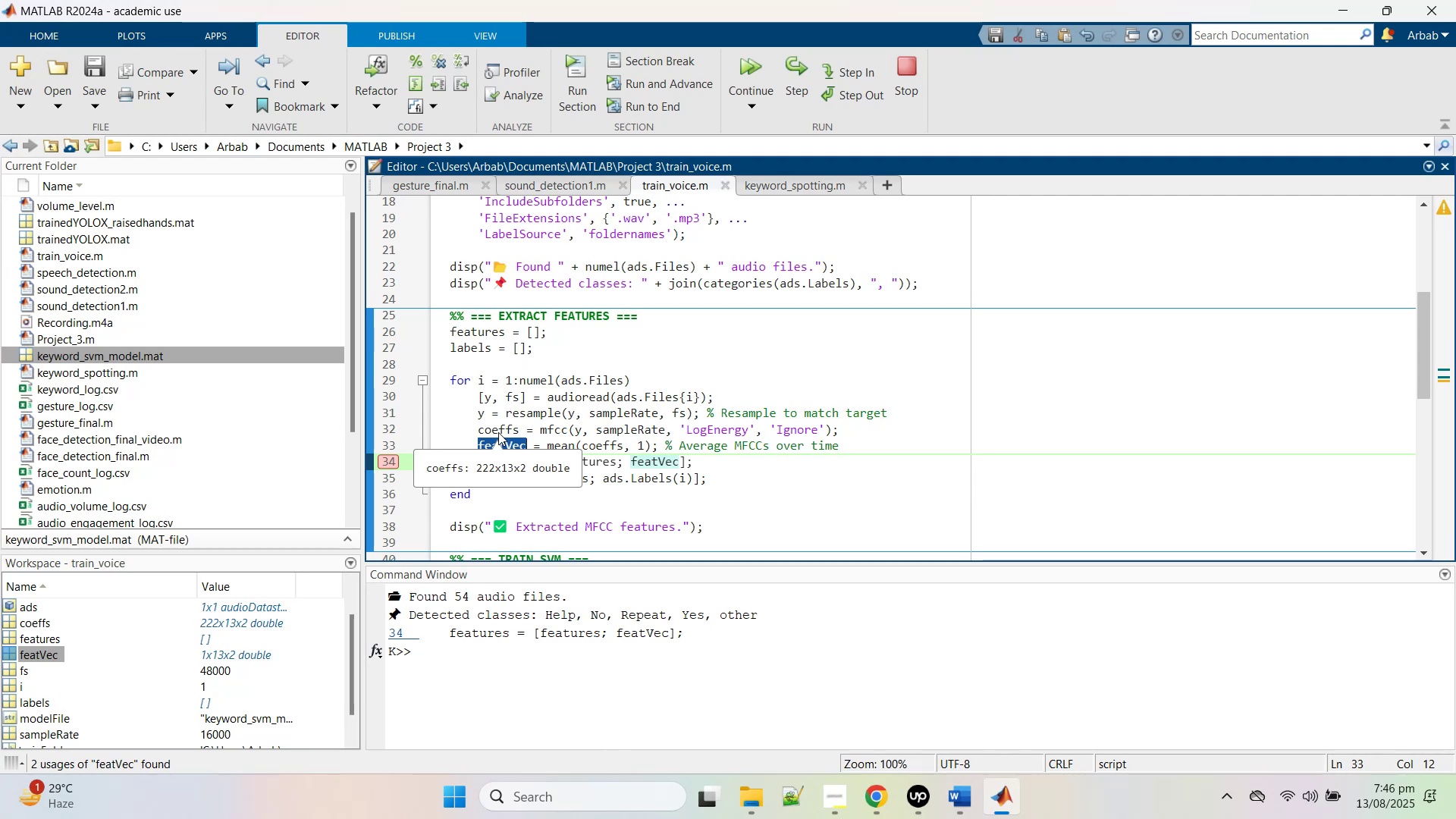 
double_click([498, 432])
 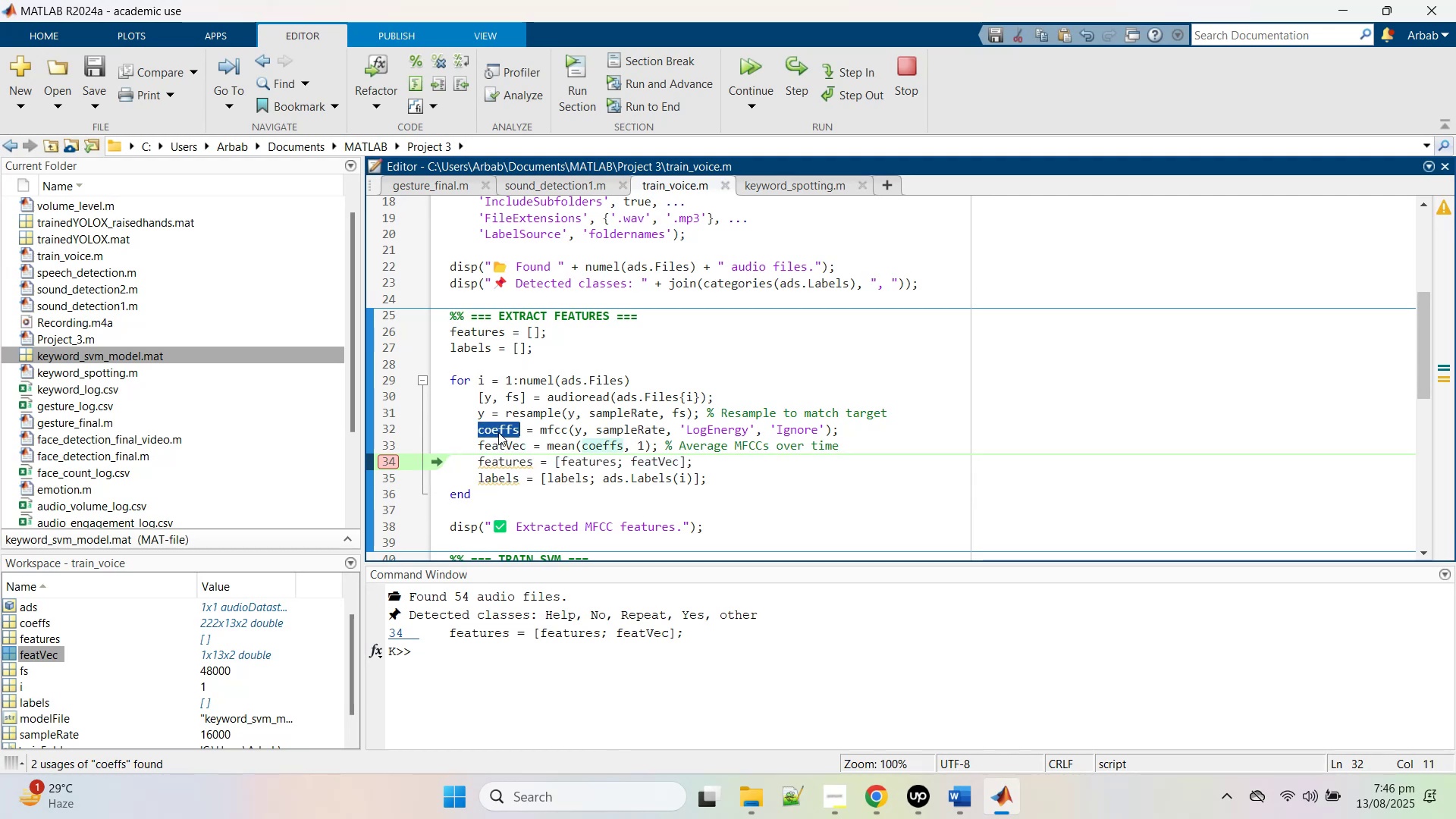 
right_click([498, 432])
 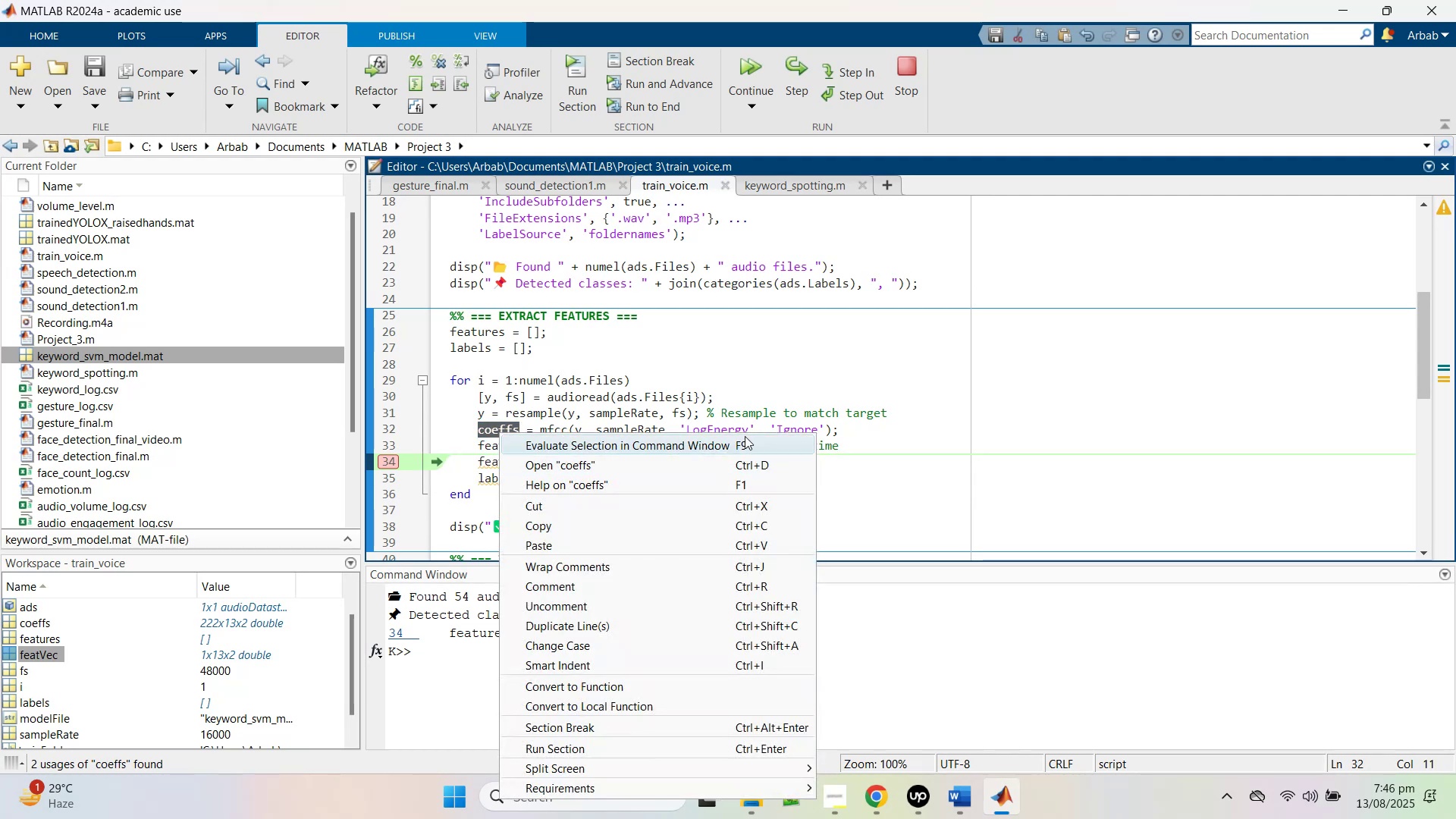 
left_click([943, 438])
 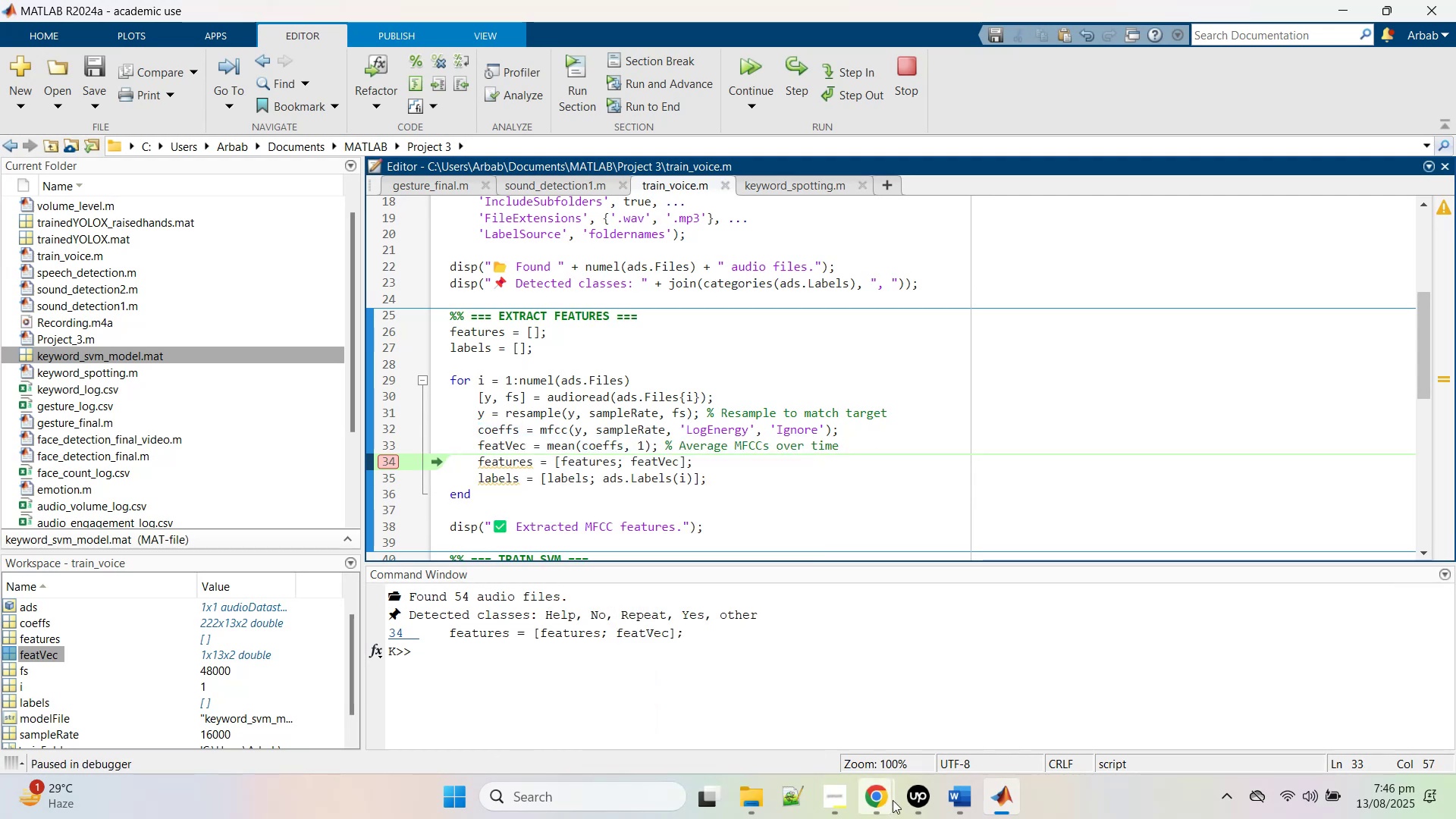 
left_click([892, 800])
 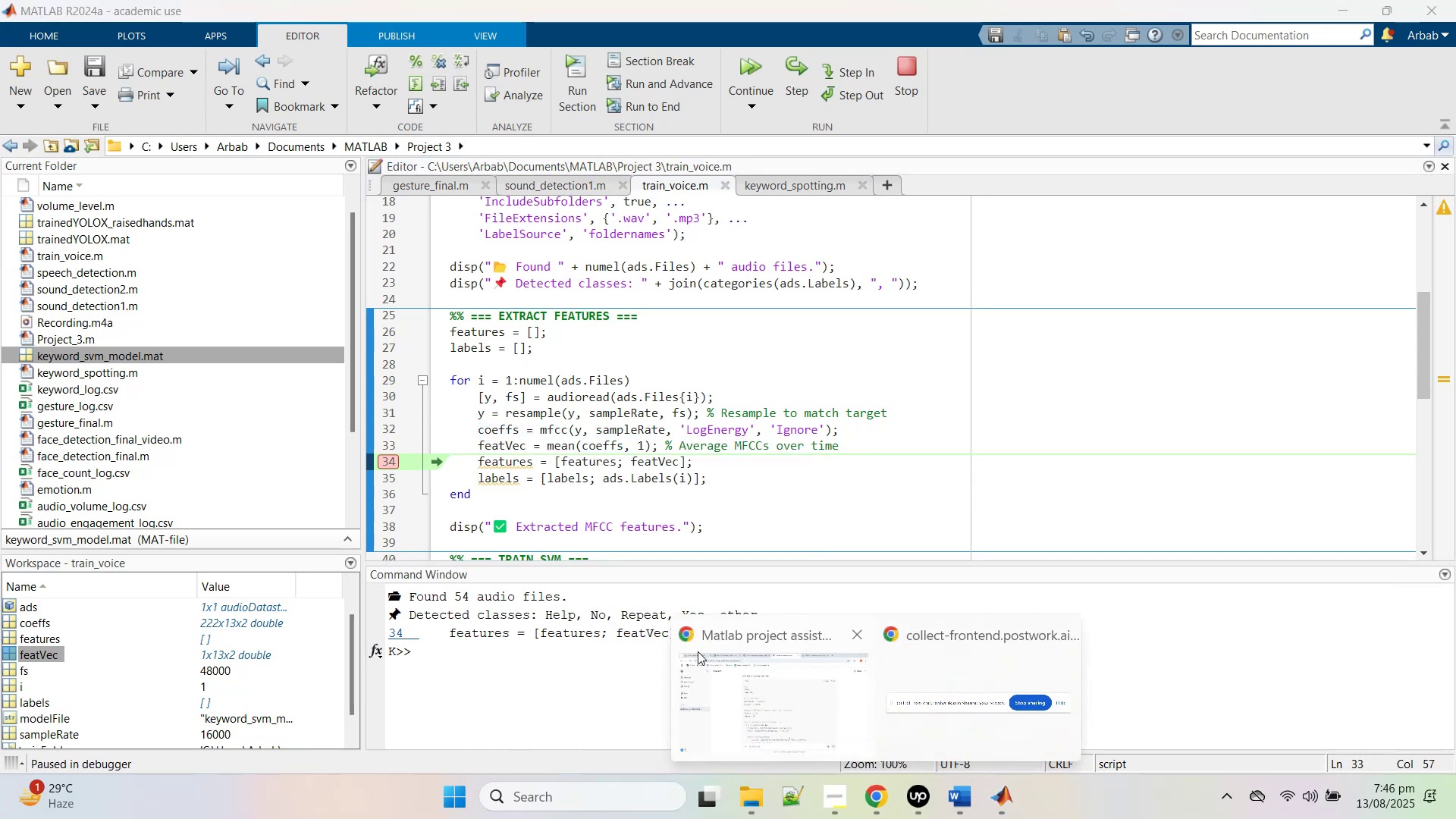 
left_click([698, 651])
 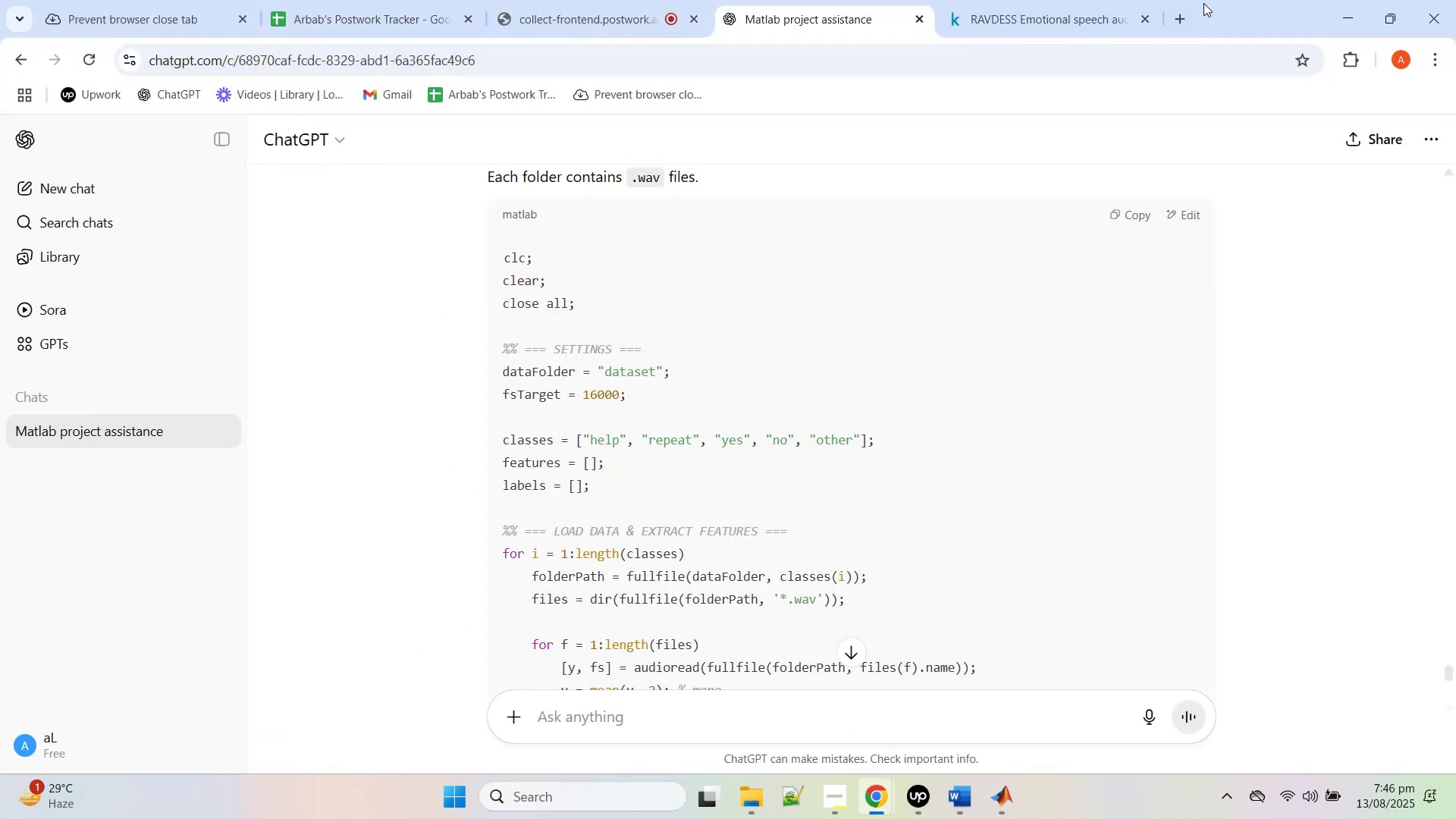 
left_click([1185, 13])
 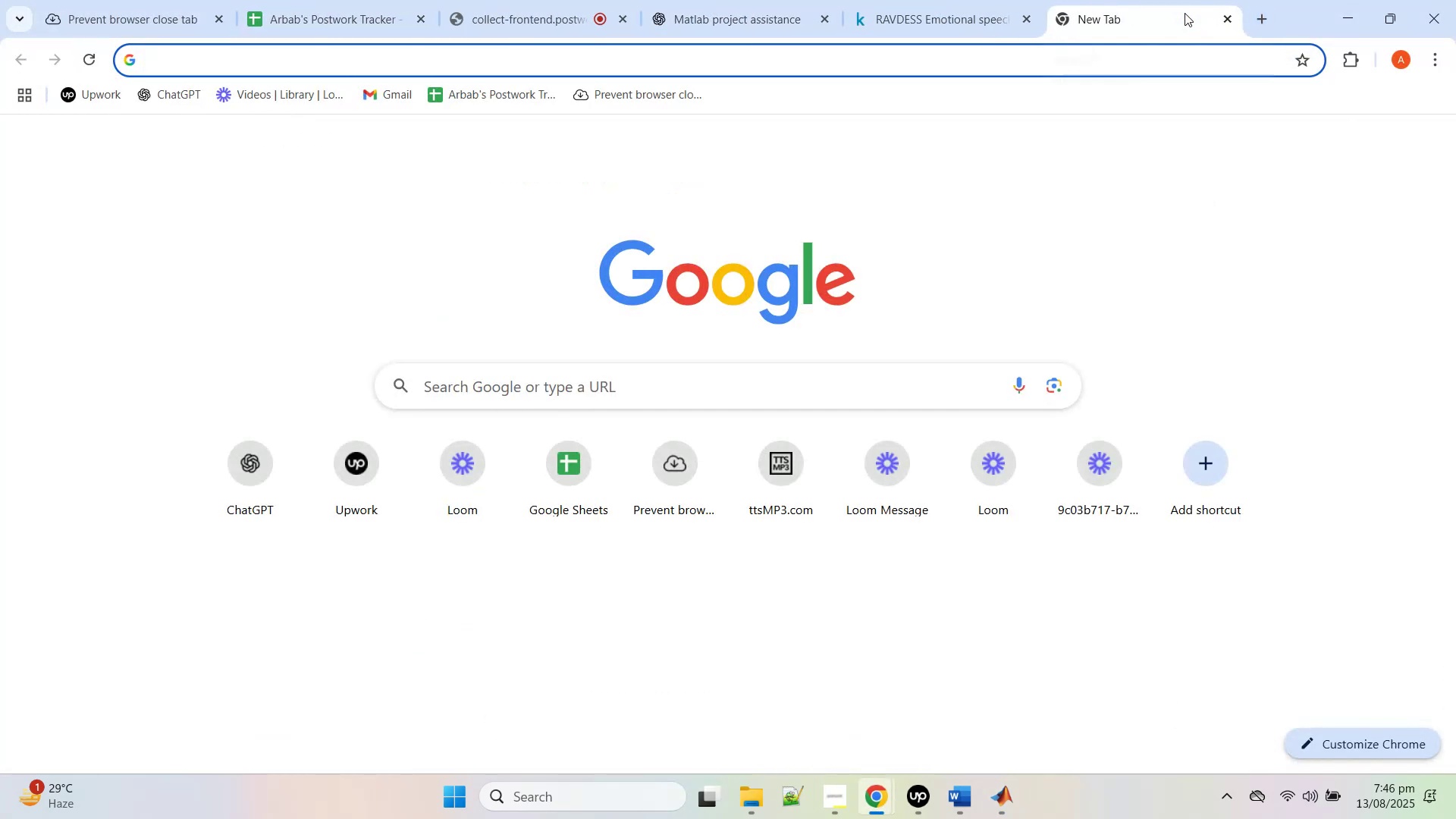 
type(why mfcc )
 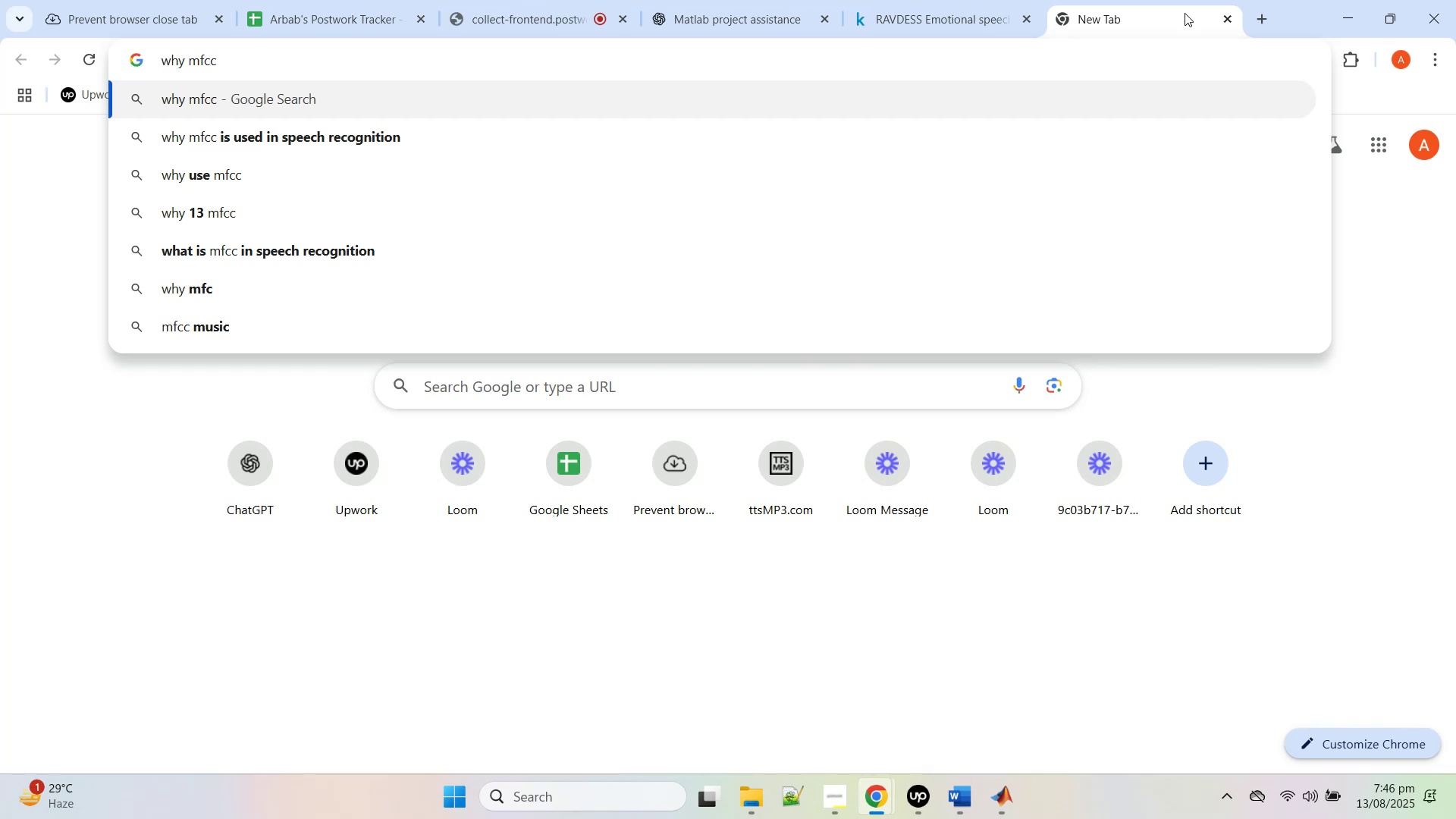 
wait(5.33)
 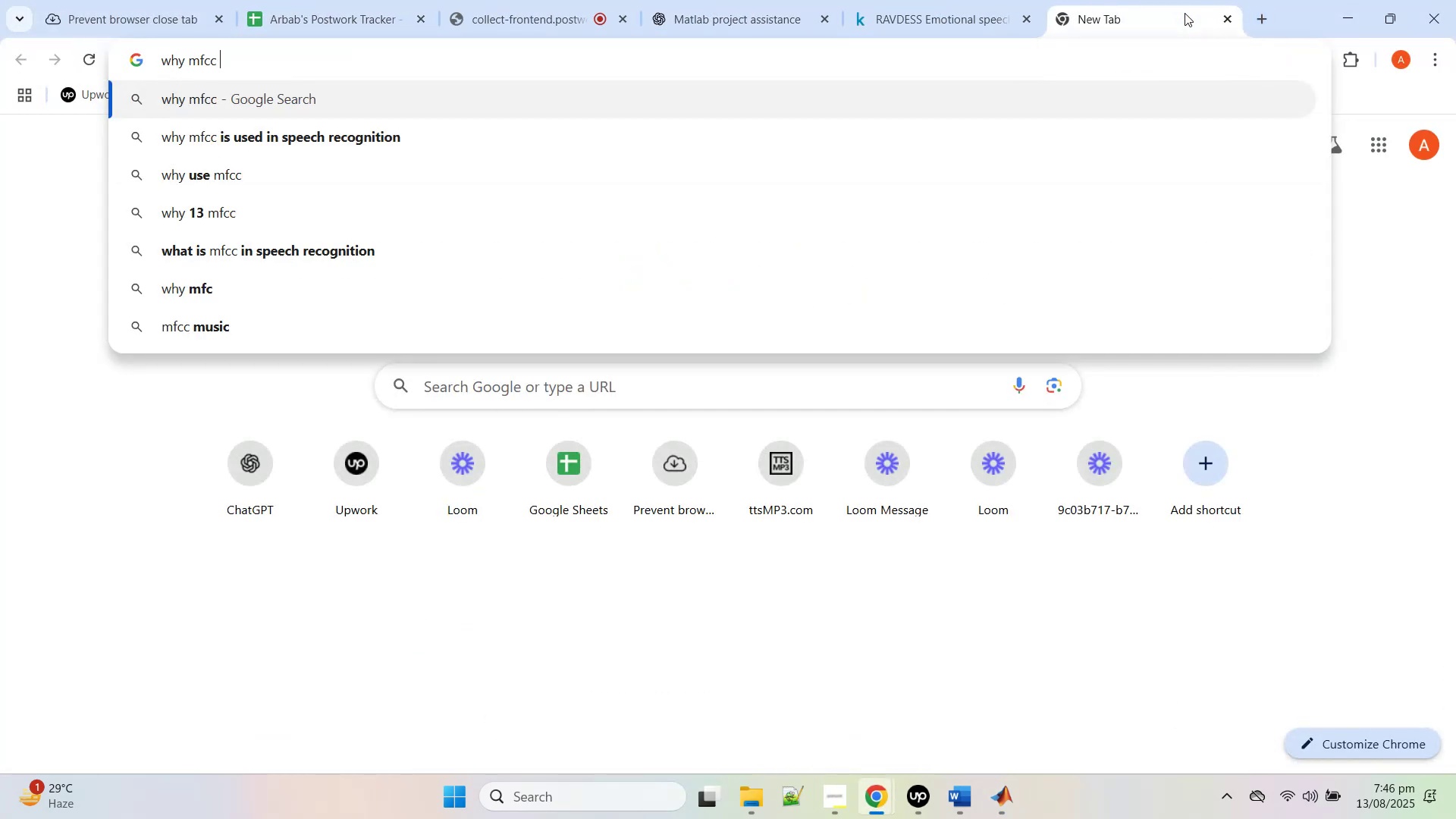 
type(is geenerating 3 dimensional data)
 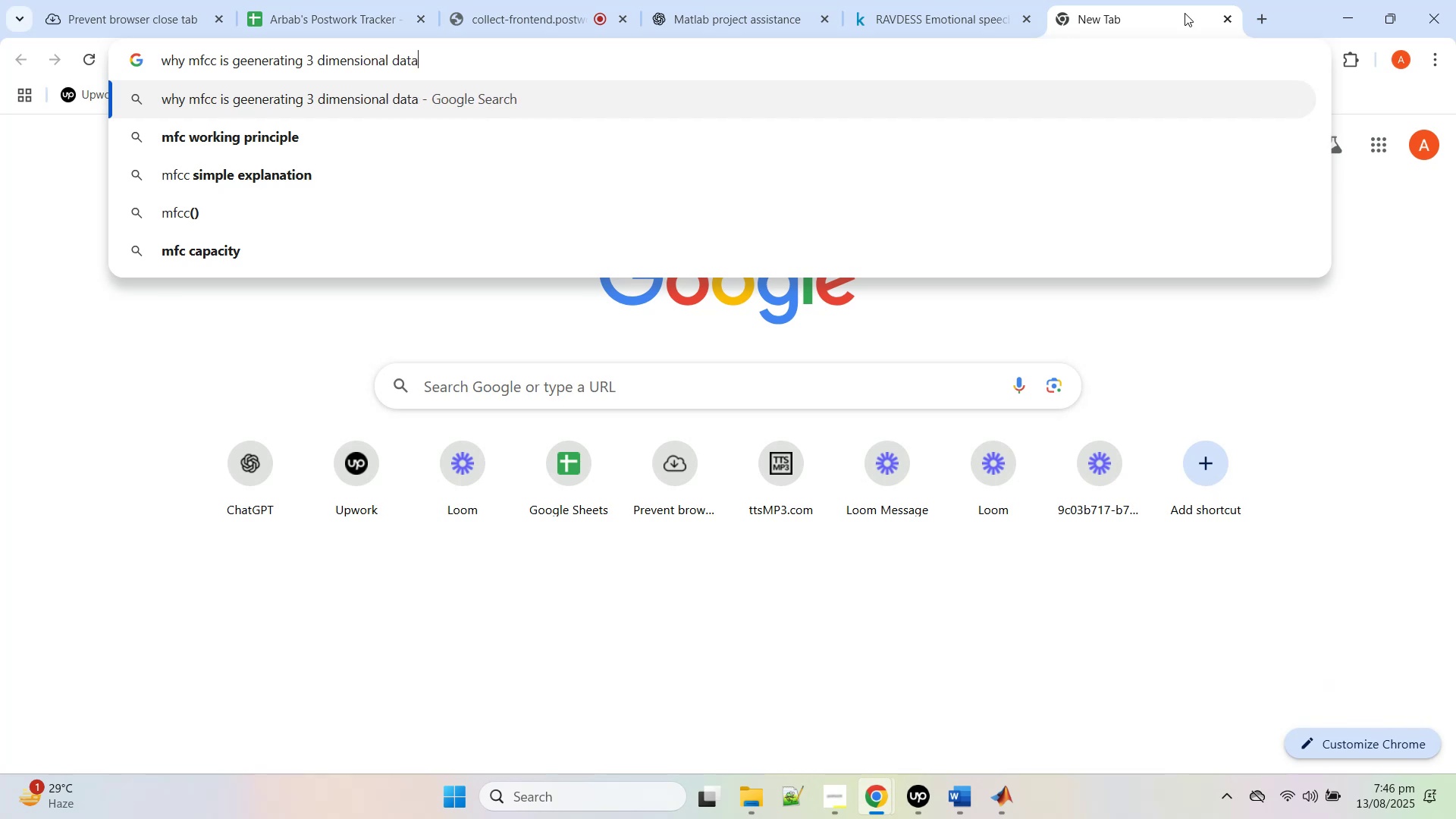 
key(Enter)
 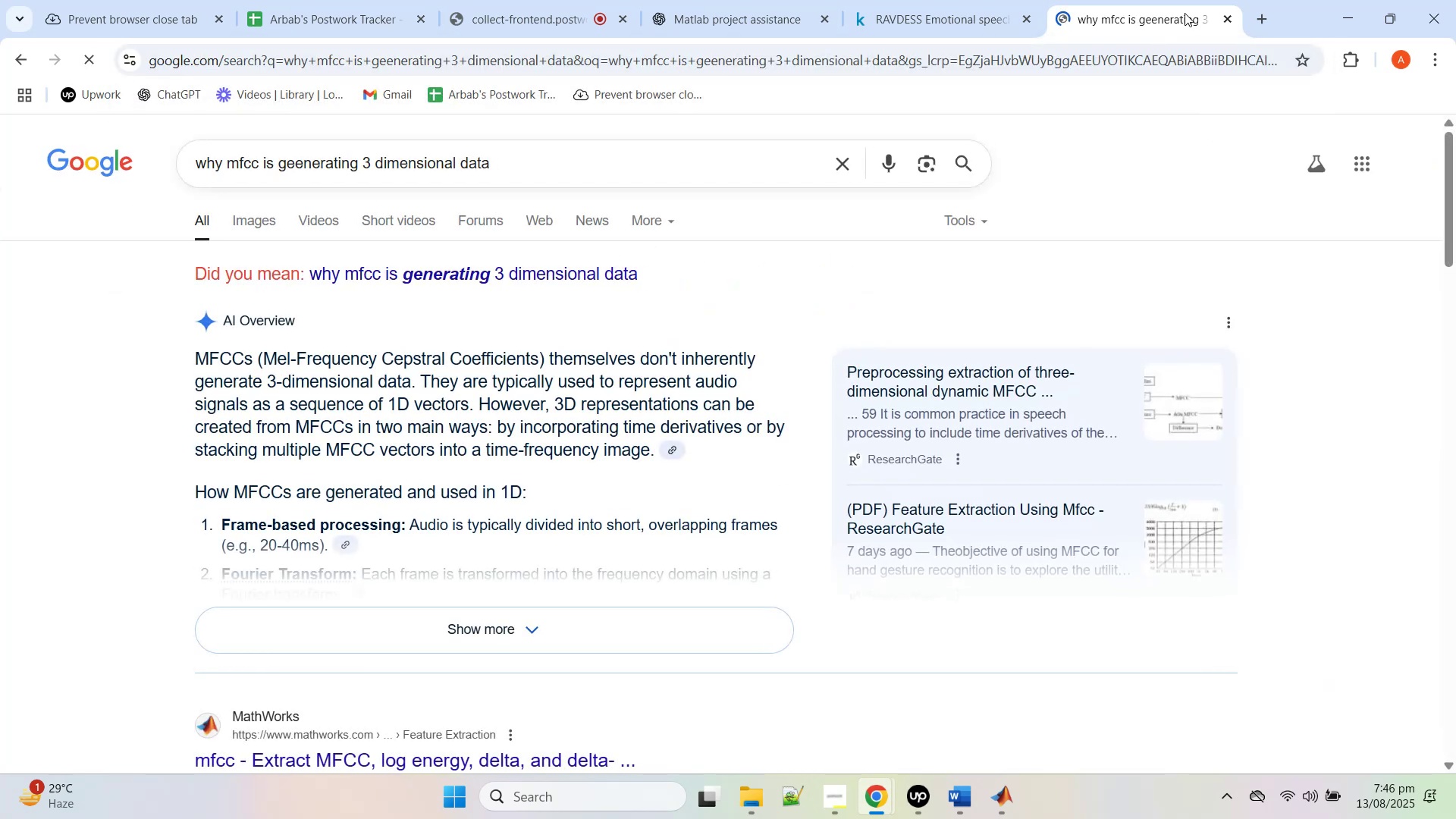 
wait(8.35)
 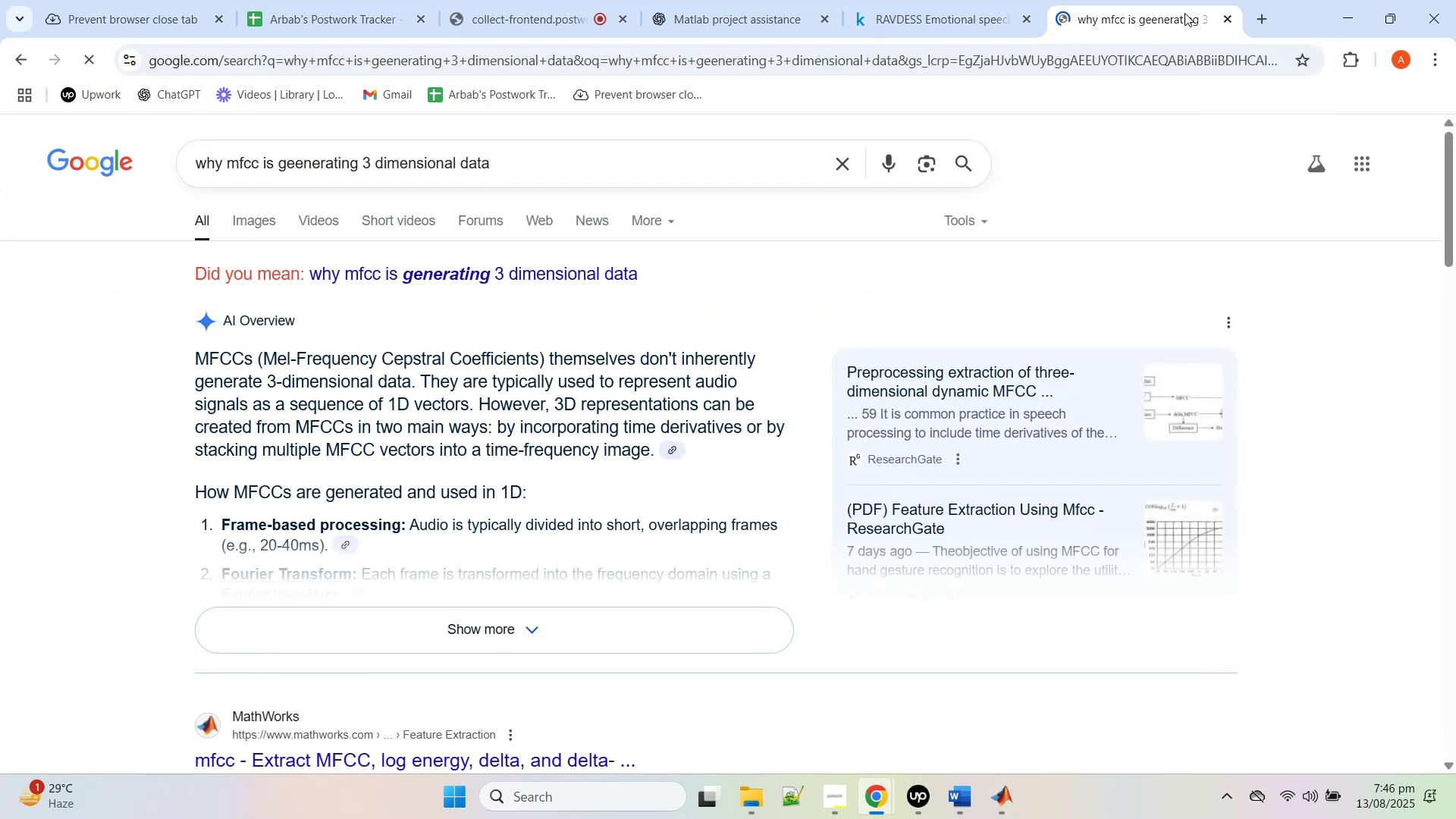 
middle_click([490, 276])
 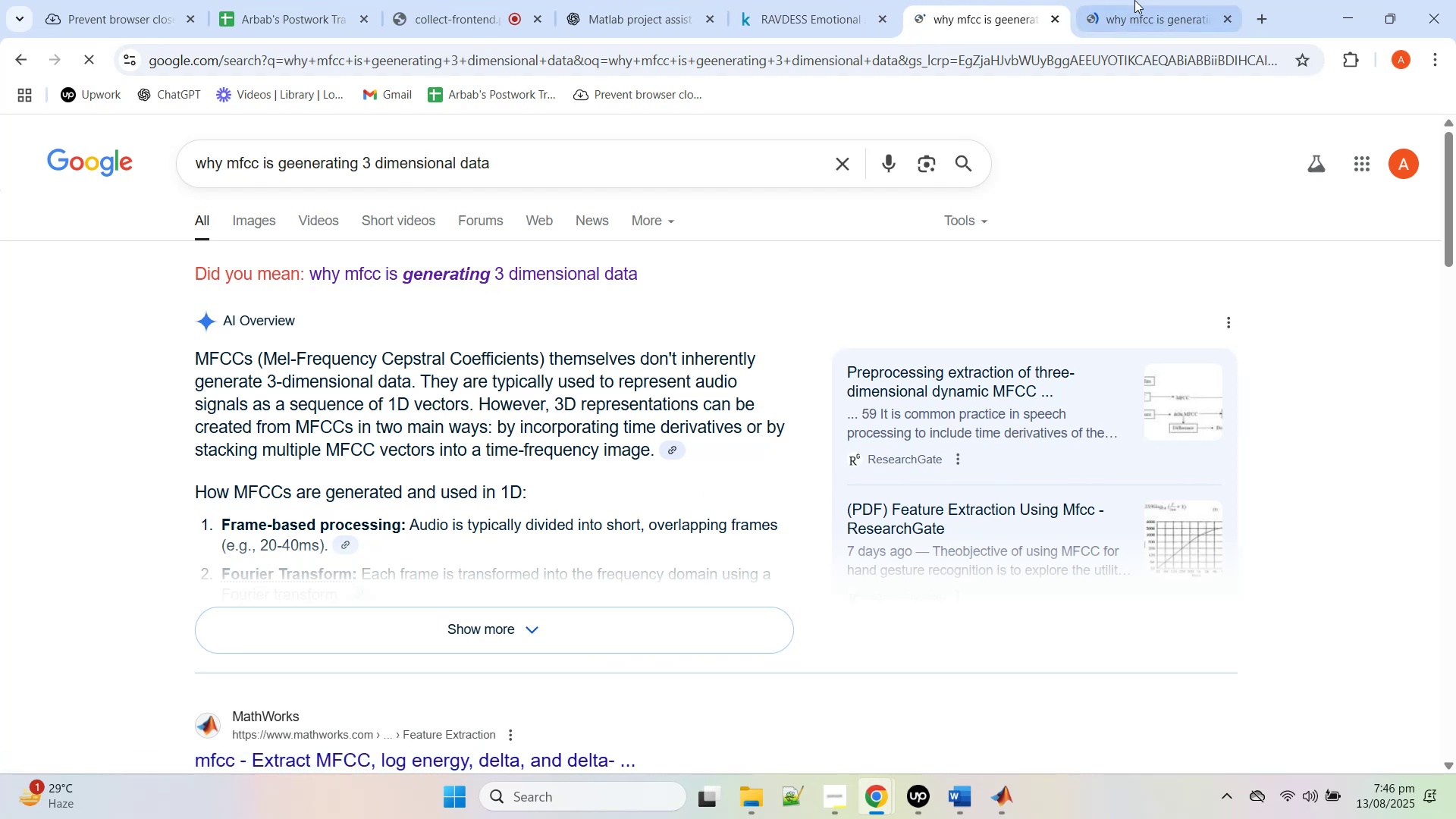 
left_click([1144, 0])
 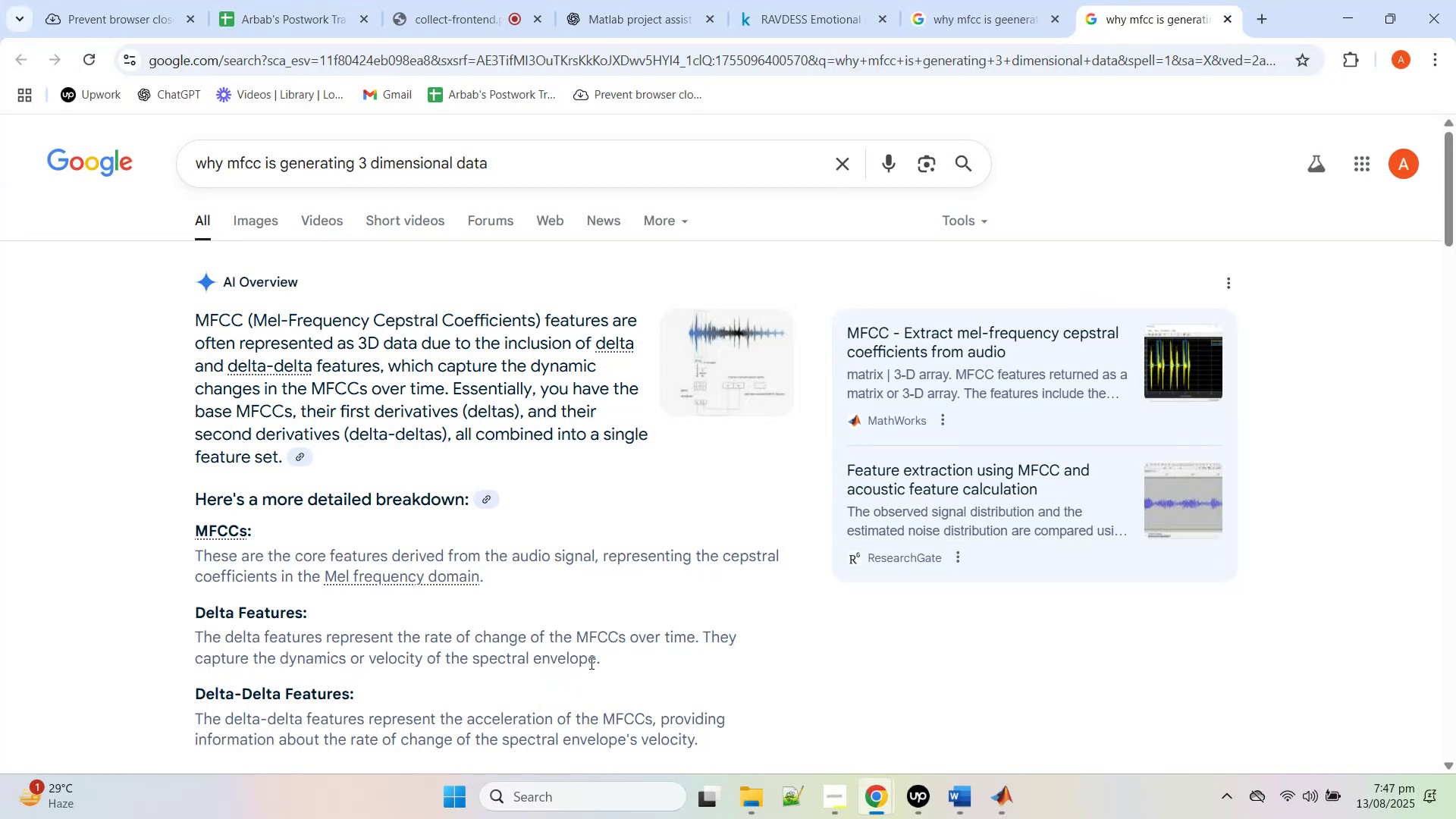 
wait(36.01)
 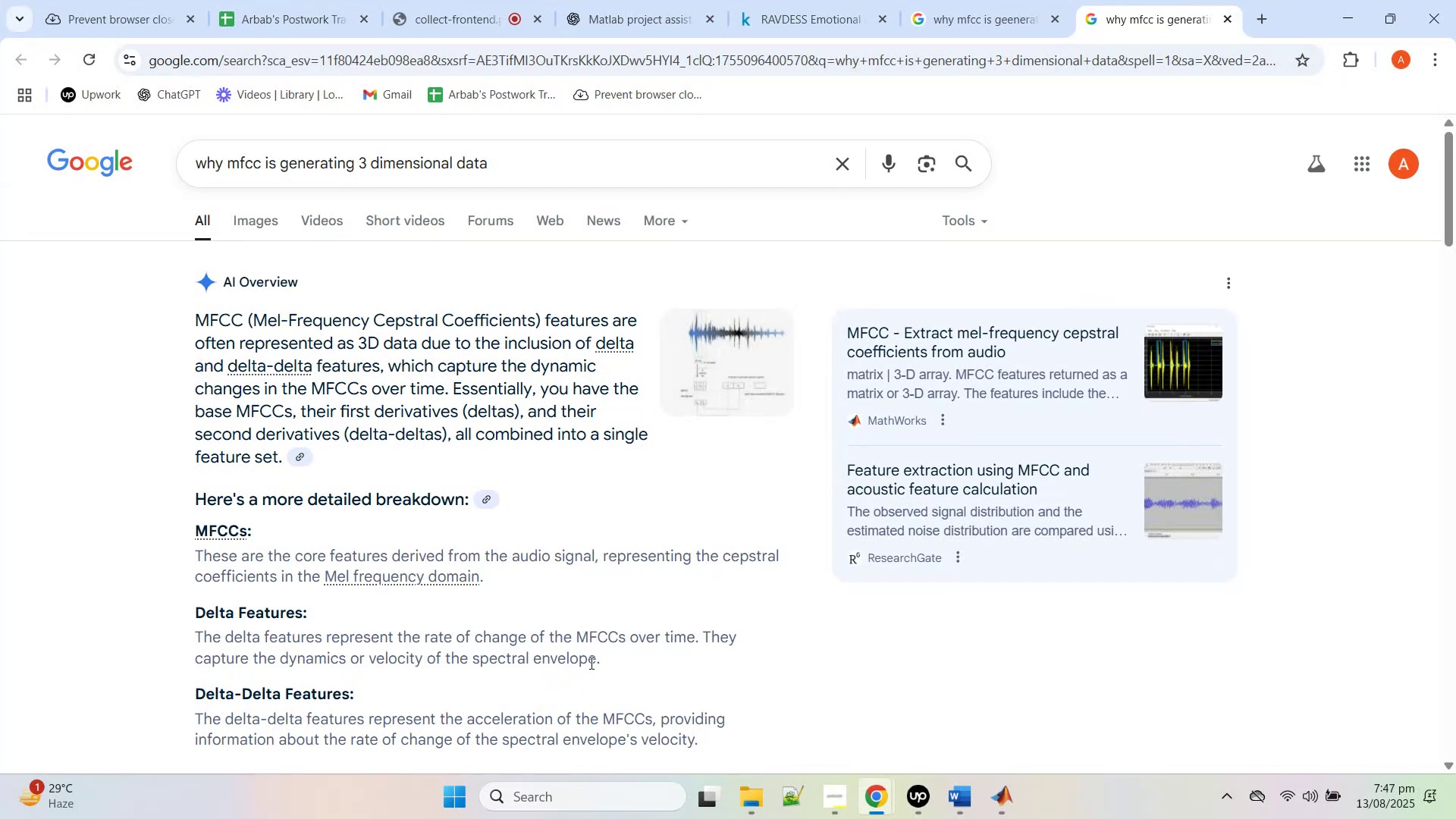 
scroll: coordinate [553, 544], scroll_direction: down, amount: 6.0
 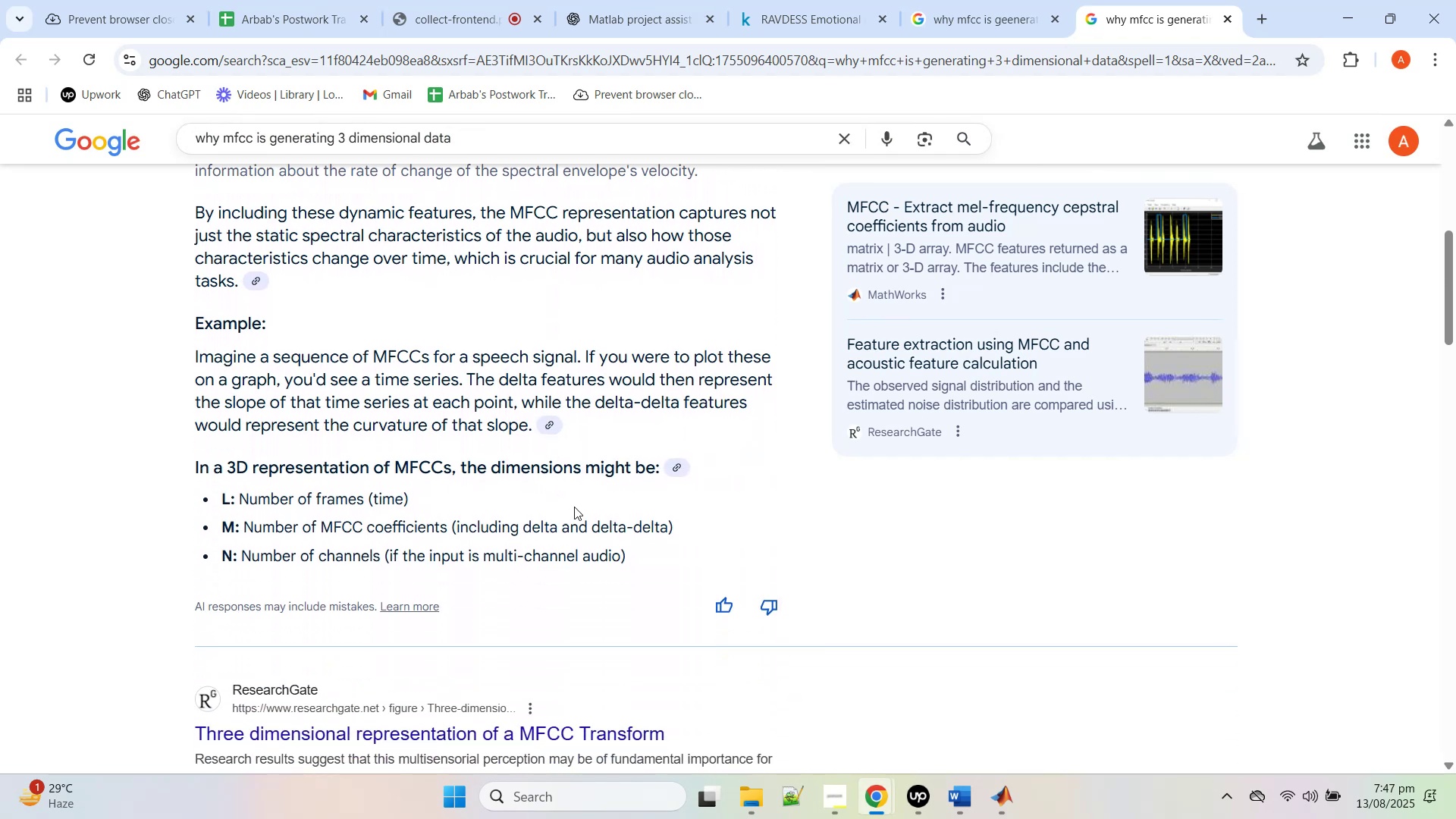 
left_click([595, 502])
 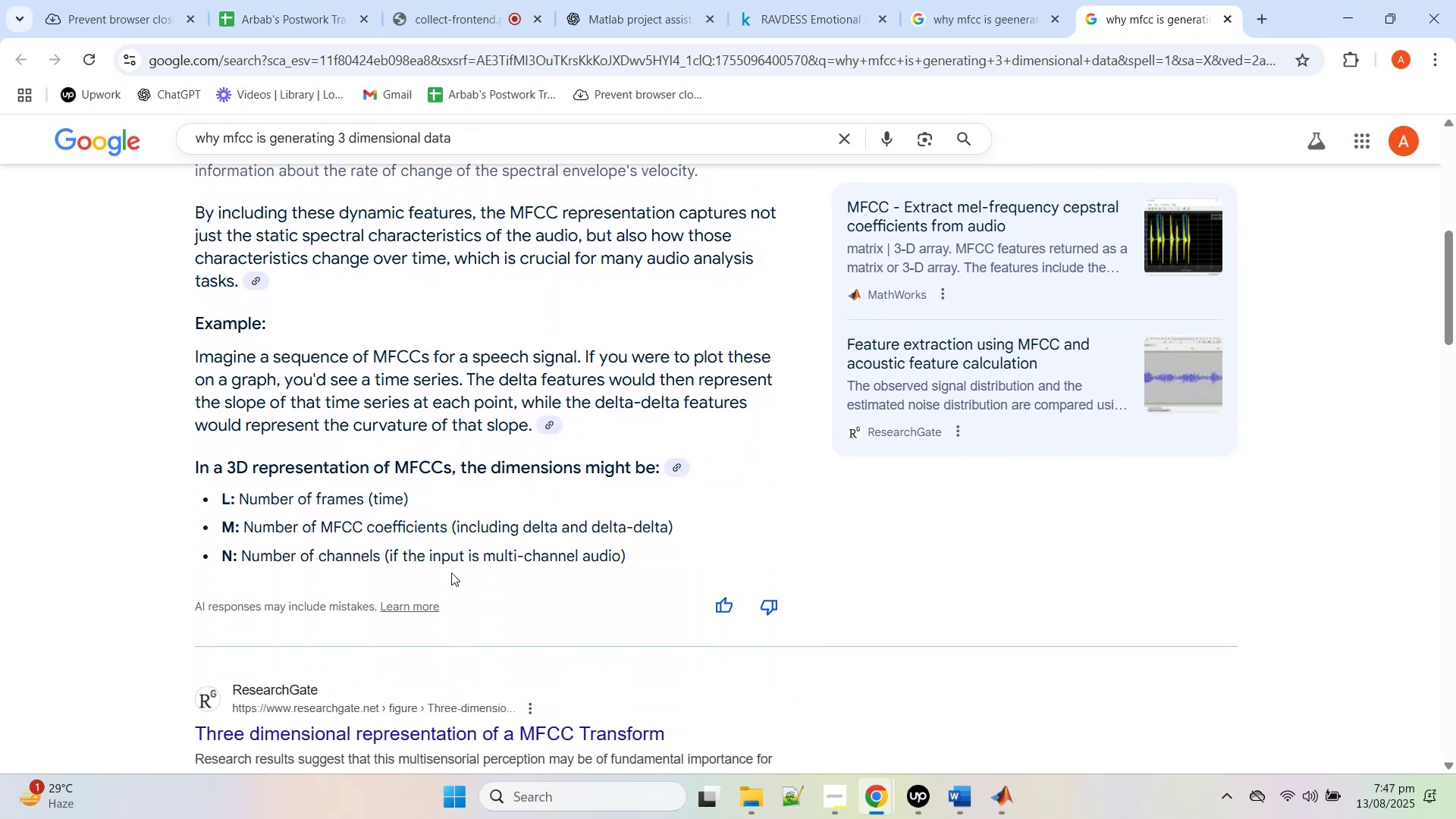 
wait(6.58)
 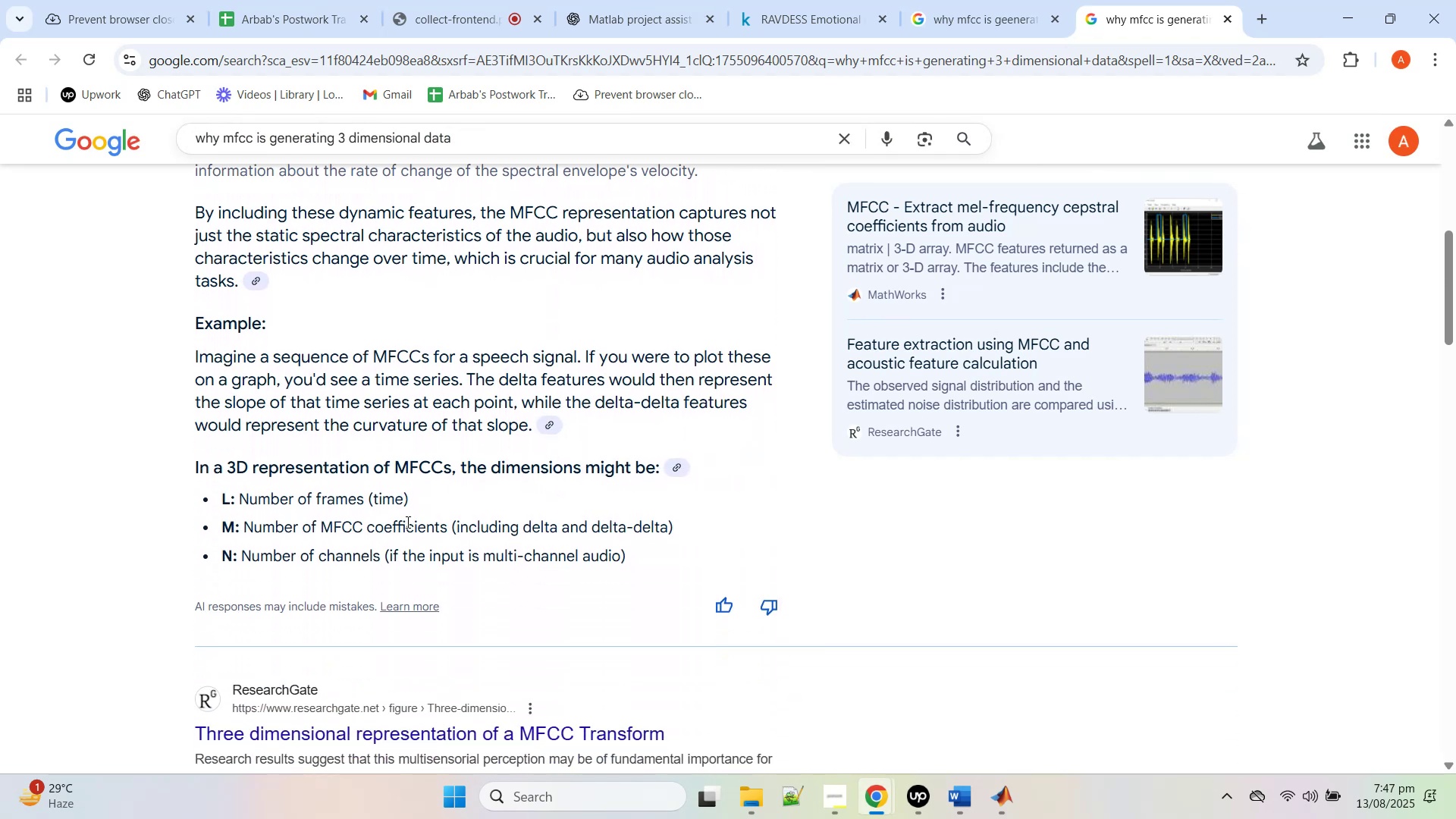 
scroll: coordinate [452, 570], scroll_direction: up, amount: 14.0
 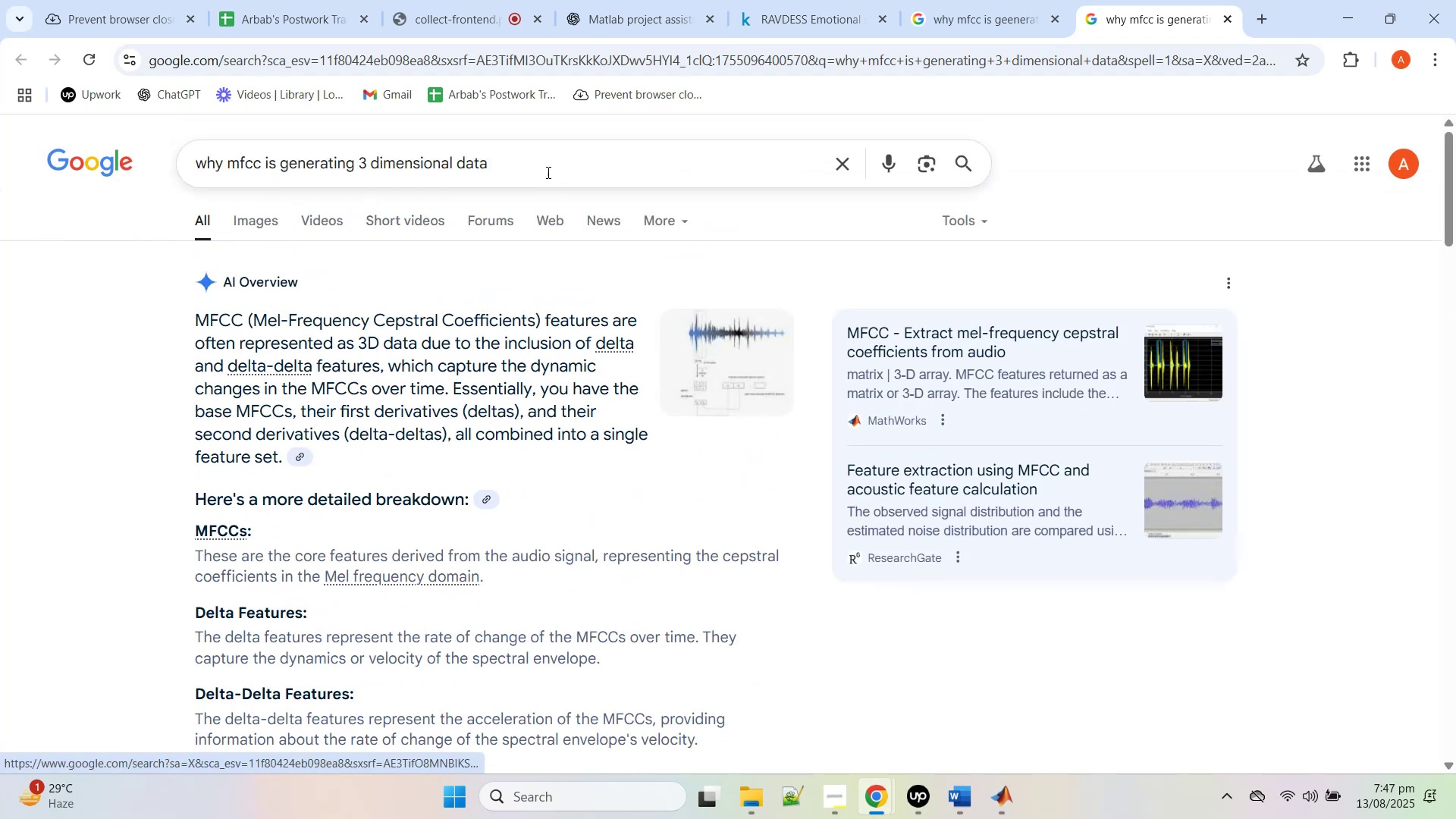 
left_click([548, 171])
 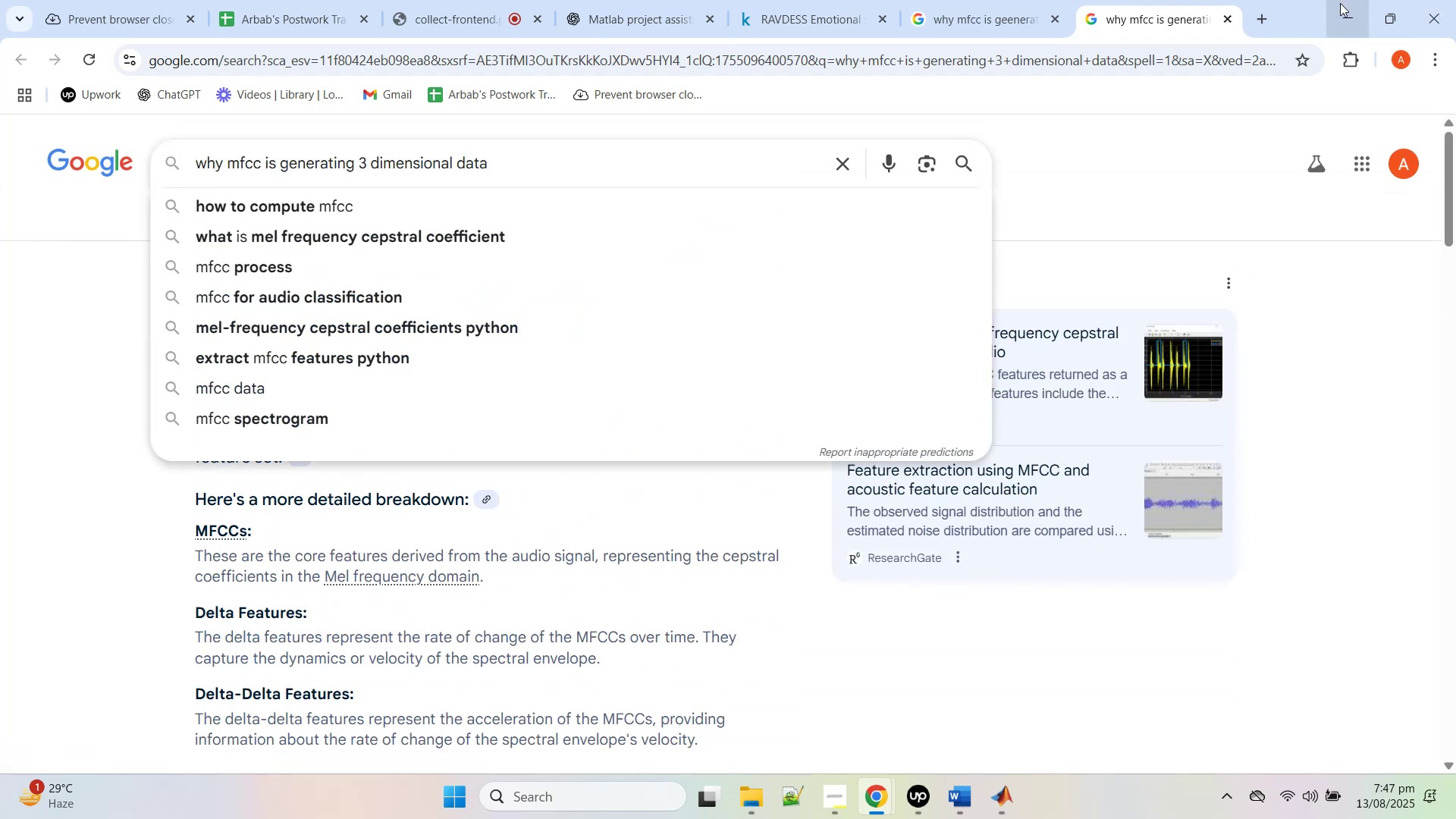 
left_click([967, 59])
 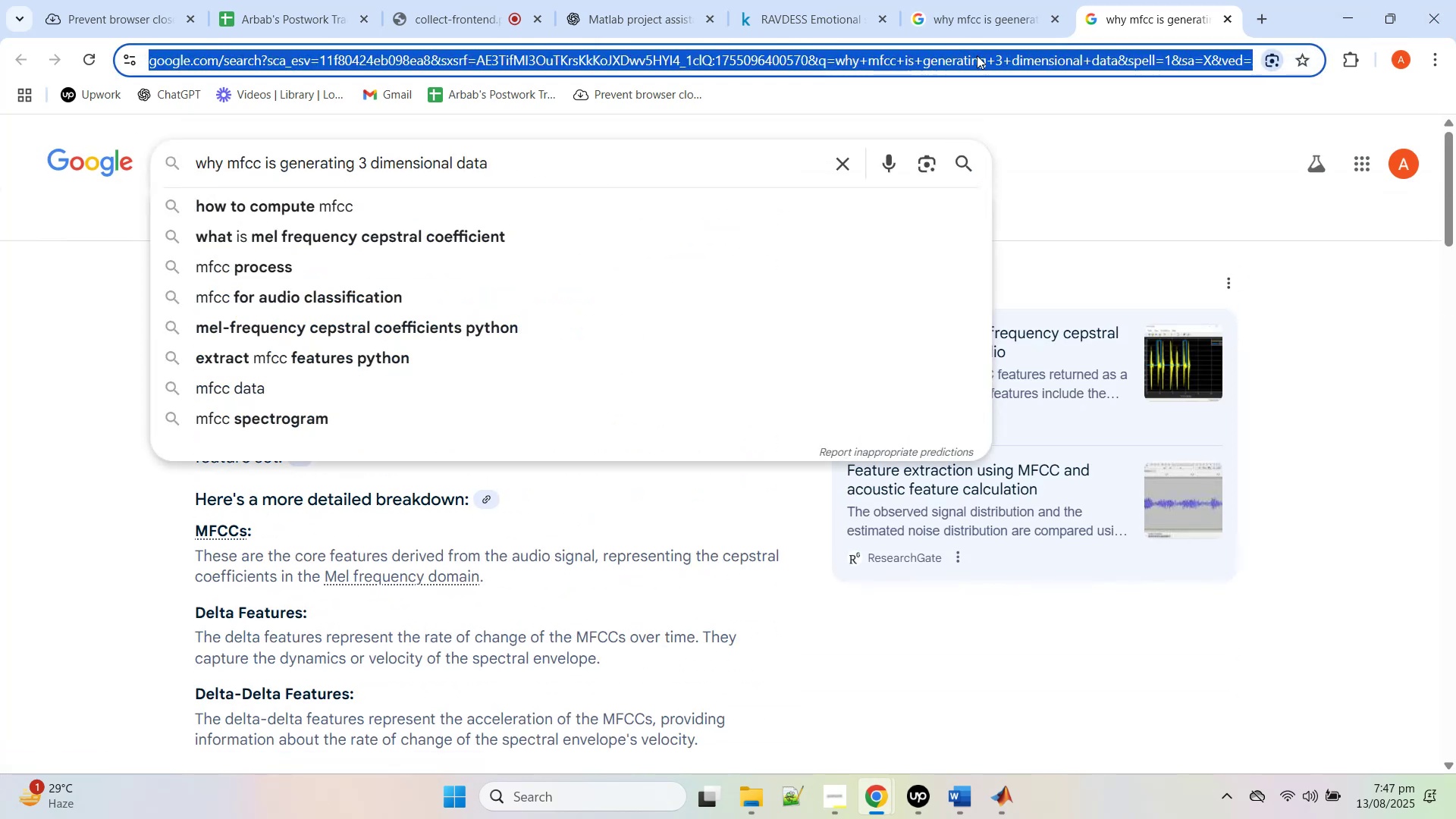 
type(matlab mfcc si)
key(Backspace)
type(only )
key(Backspace)
key(Backspace)
key(Backspace)
key(Backspace)
key(Backspace)
key(Backspace)
type(only 1 channel to be used)
 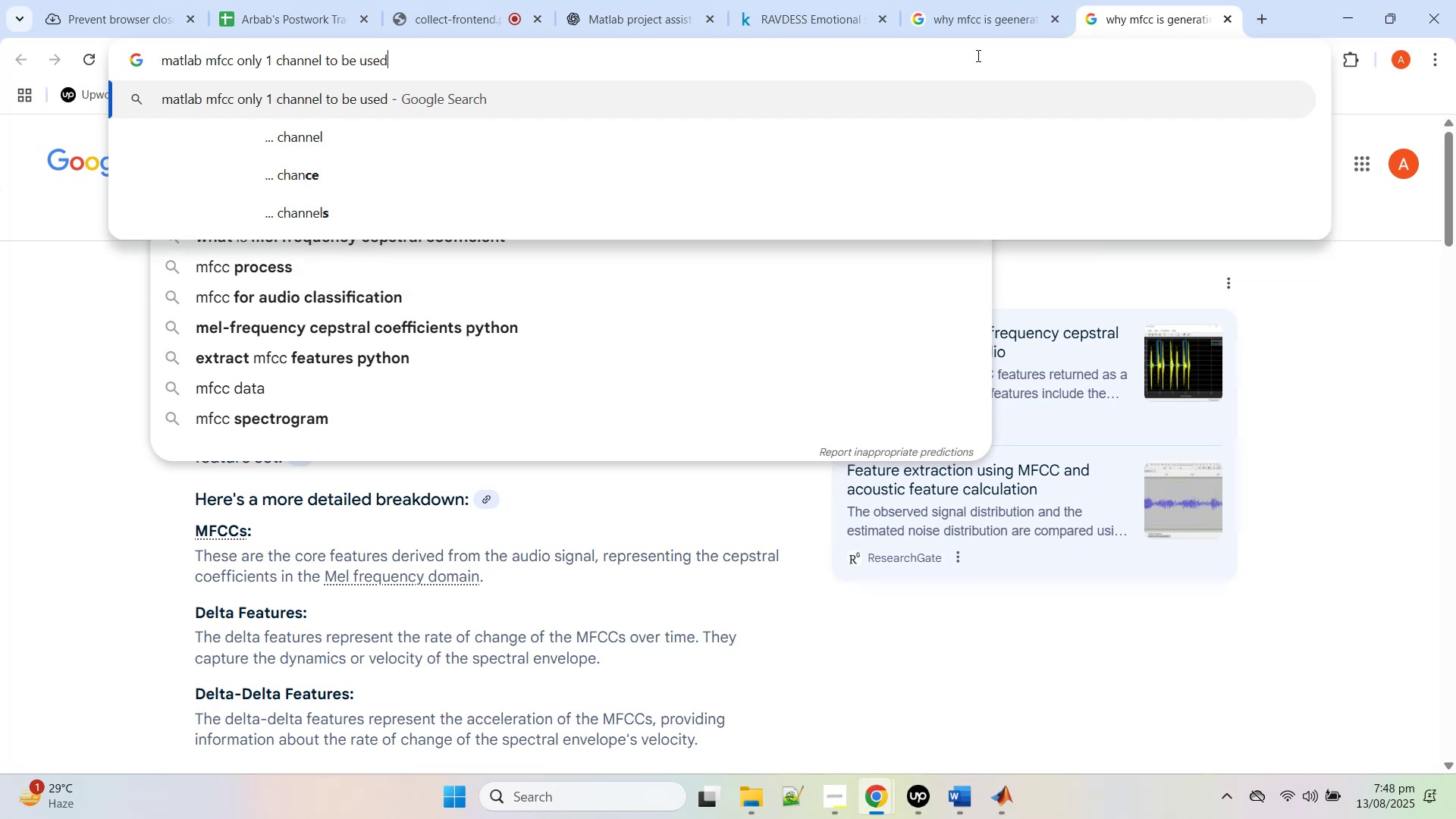 
key(Enter)
 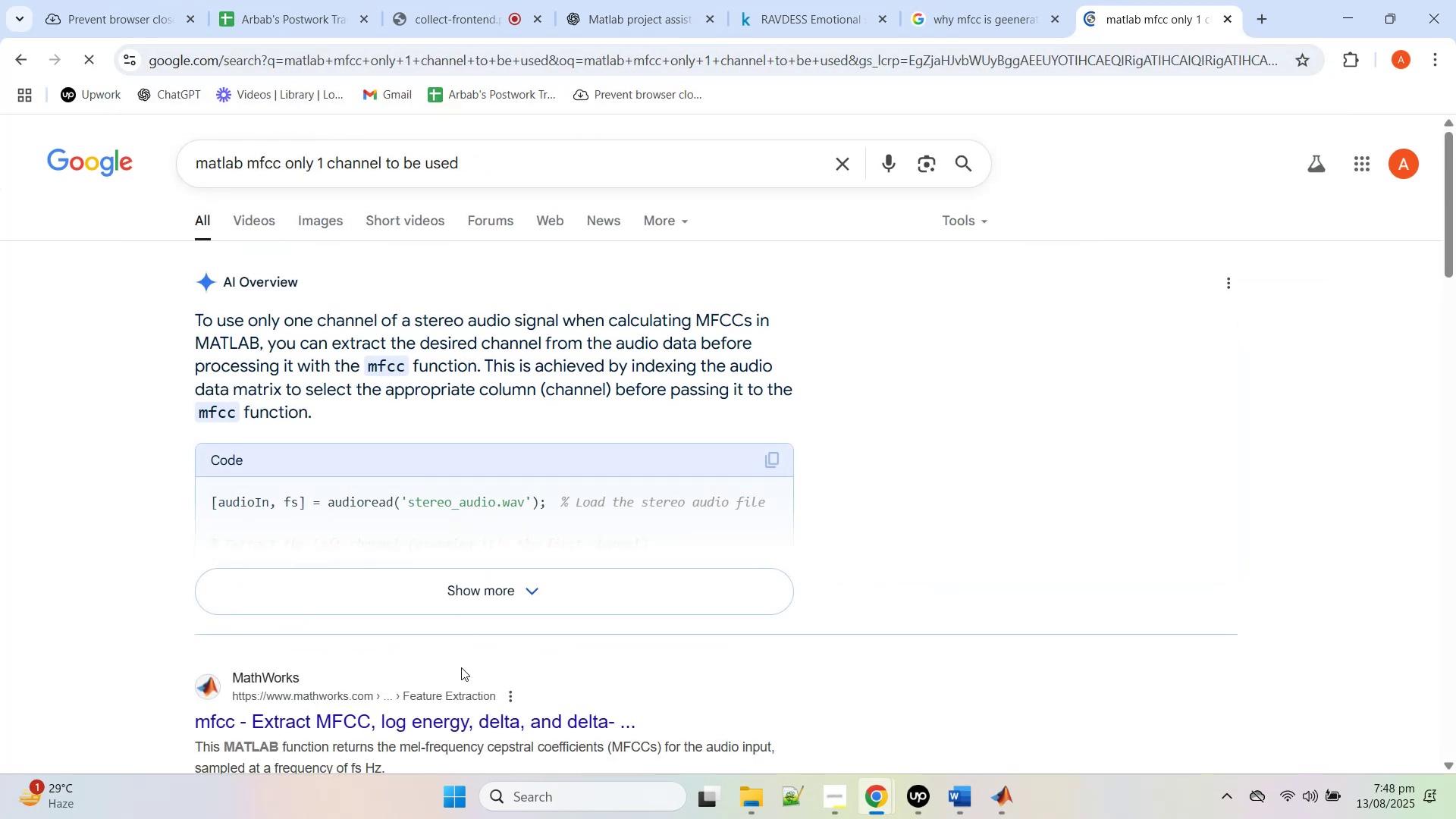 
left_click([538, 593])
 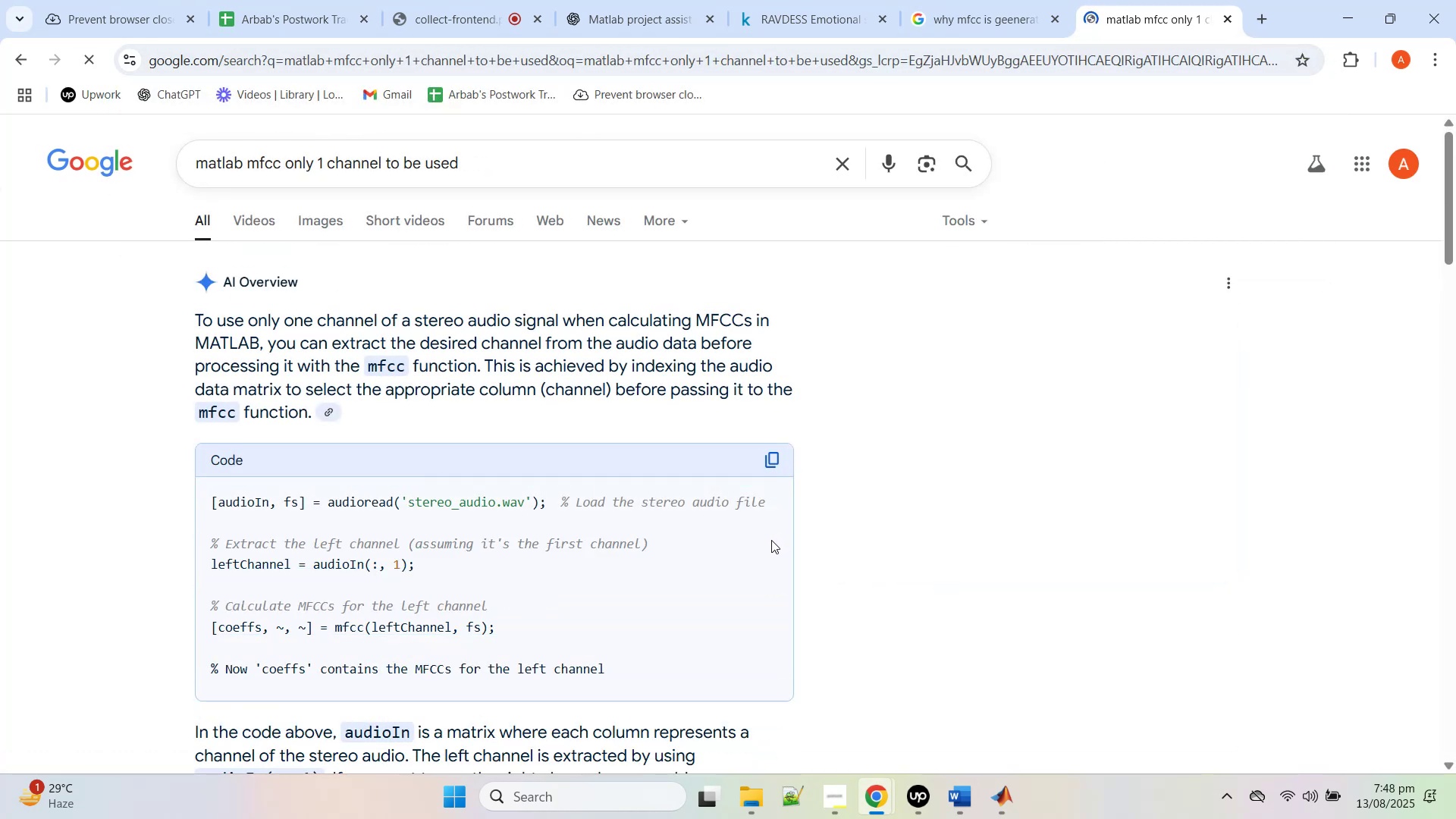 
scroll: coordinate [764, 550], scroll_direction: down, amount: 2.0
 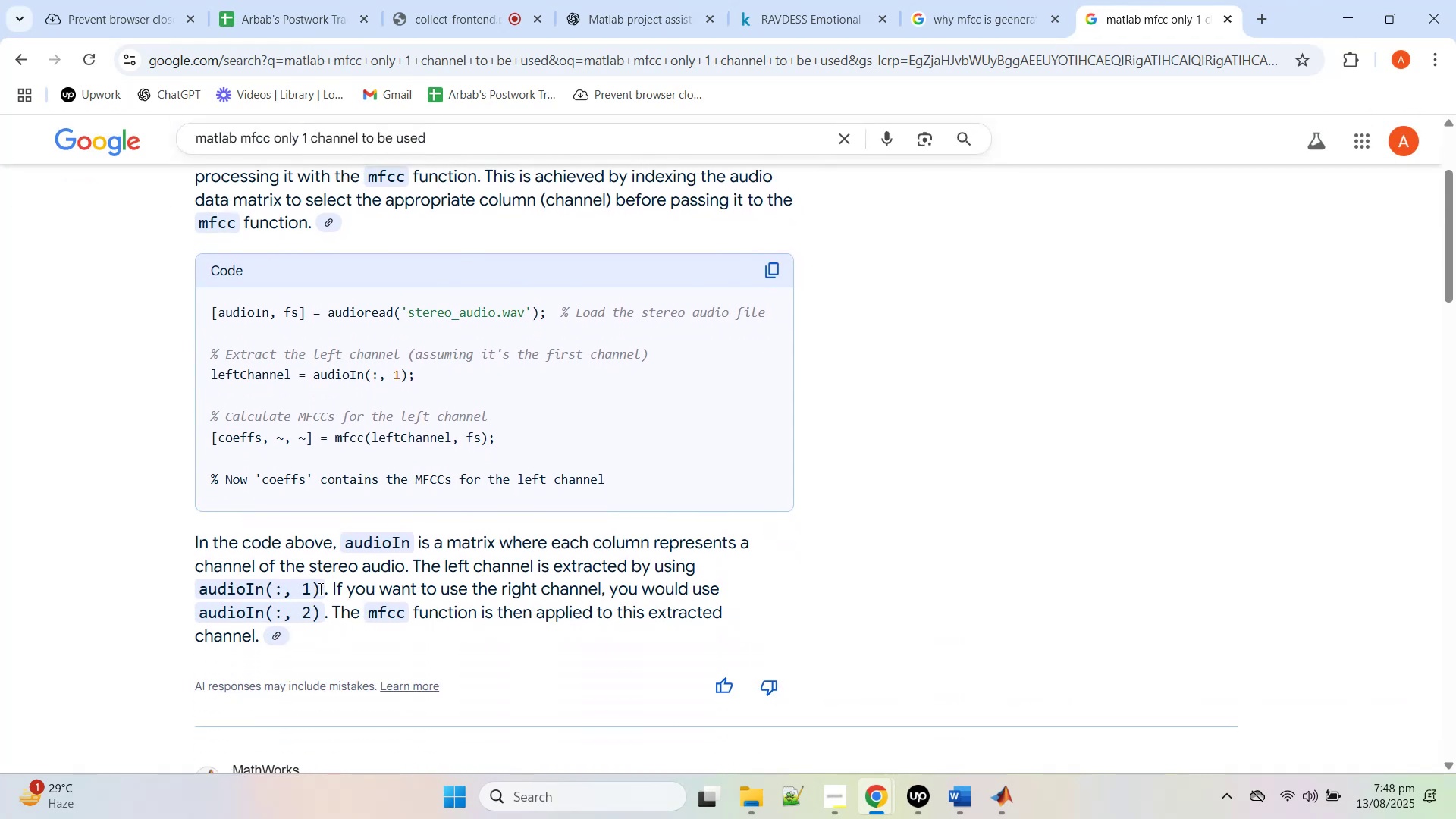 
wait(7.65)
 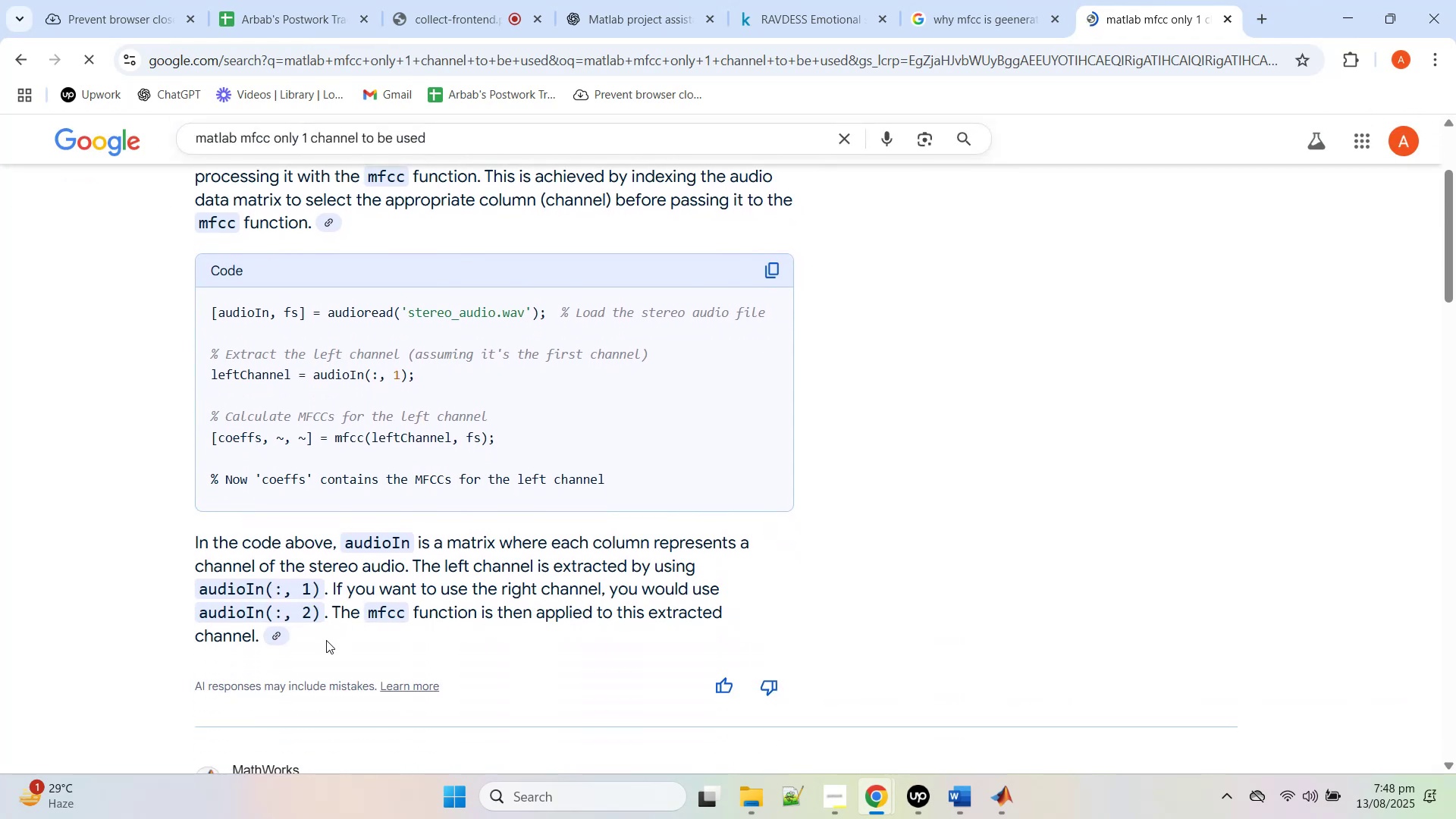 
left_click([661, 0])
 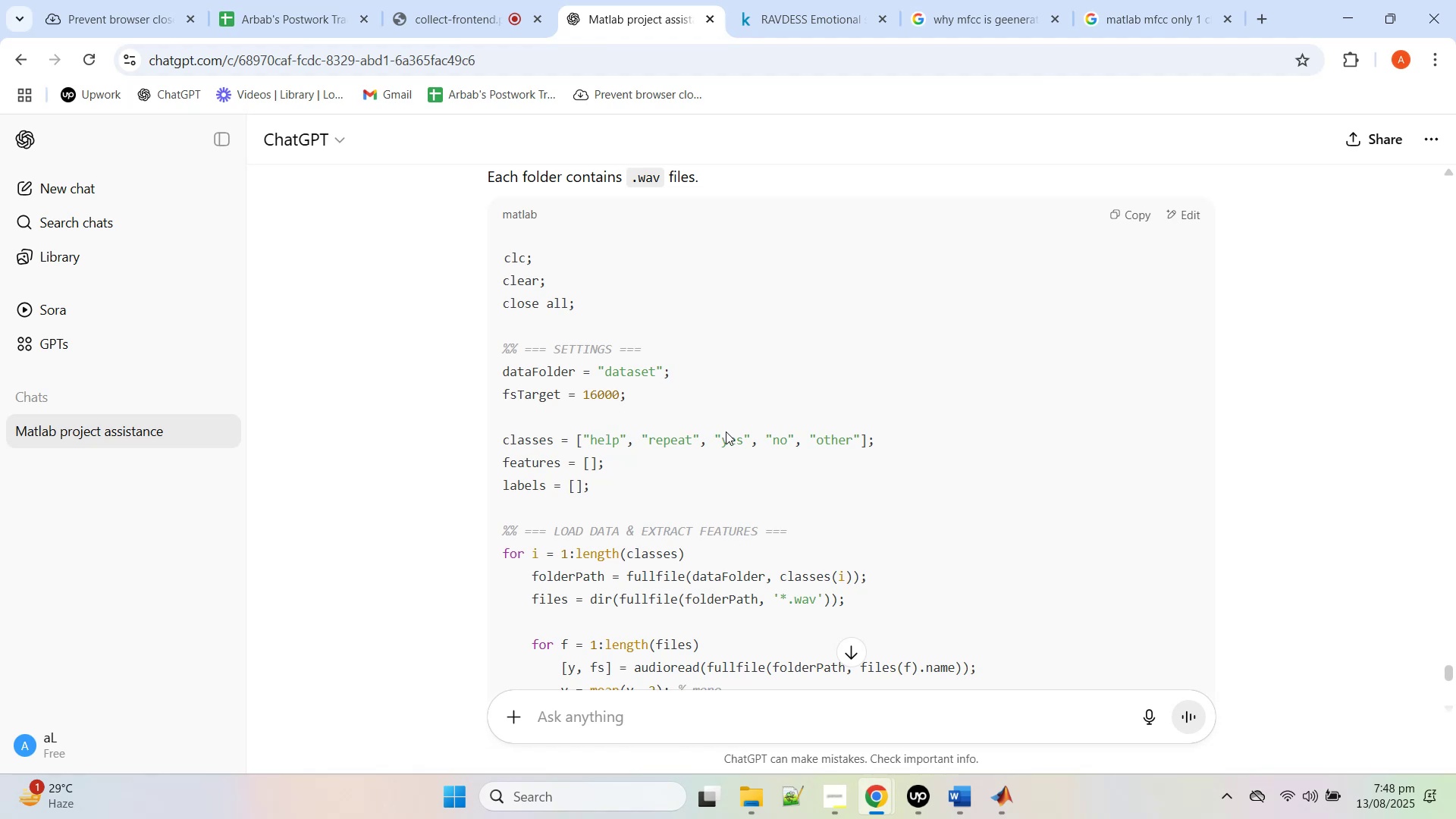 
scroll: coordinate [725, 438], scroll_direction: down, amount: 1.0
 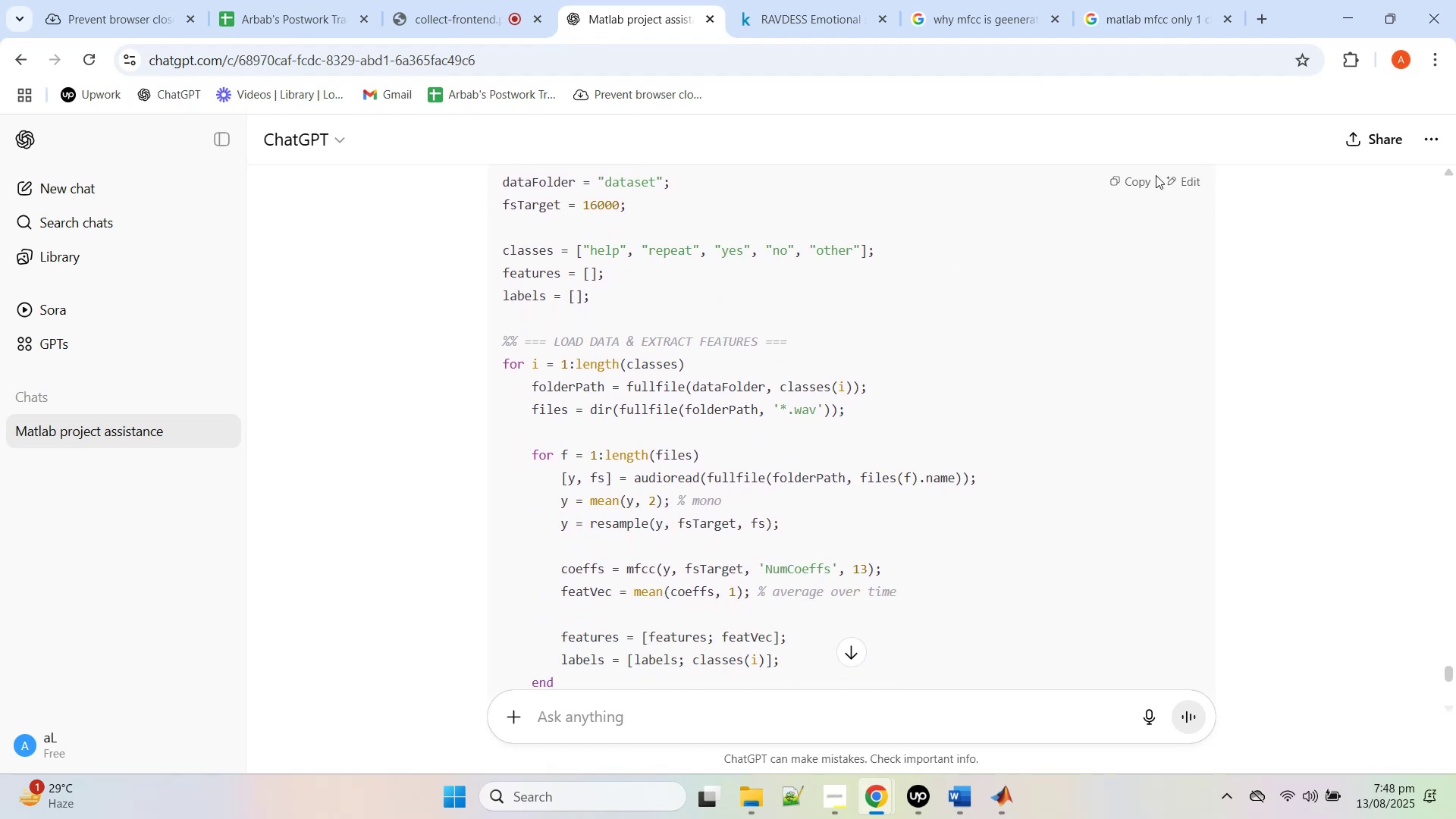 
left_click([1136, 180])
 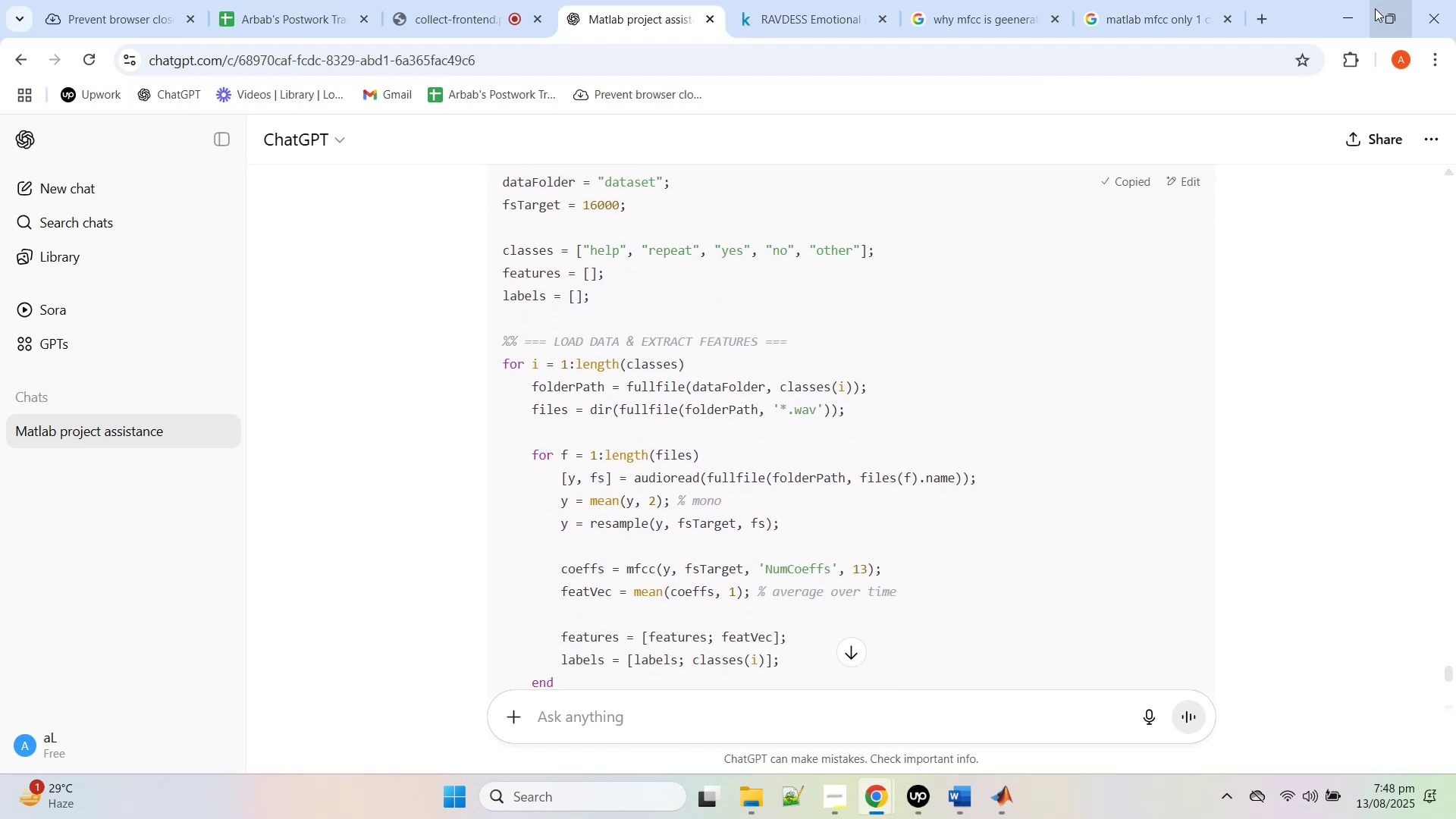 
left_click([1363, 12])
 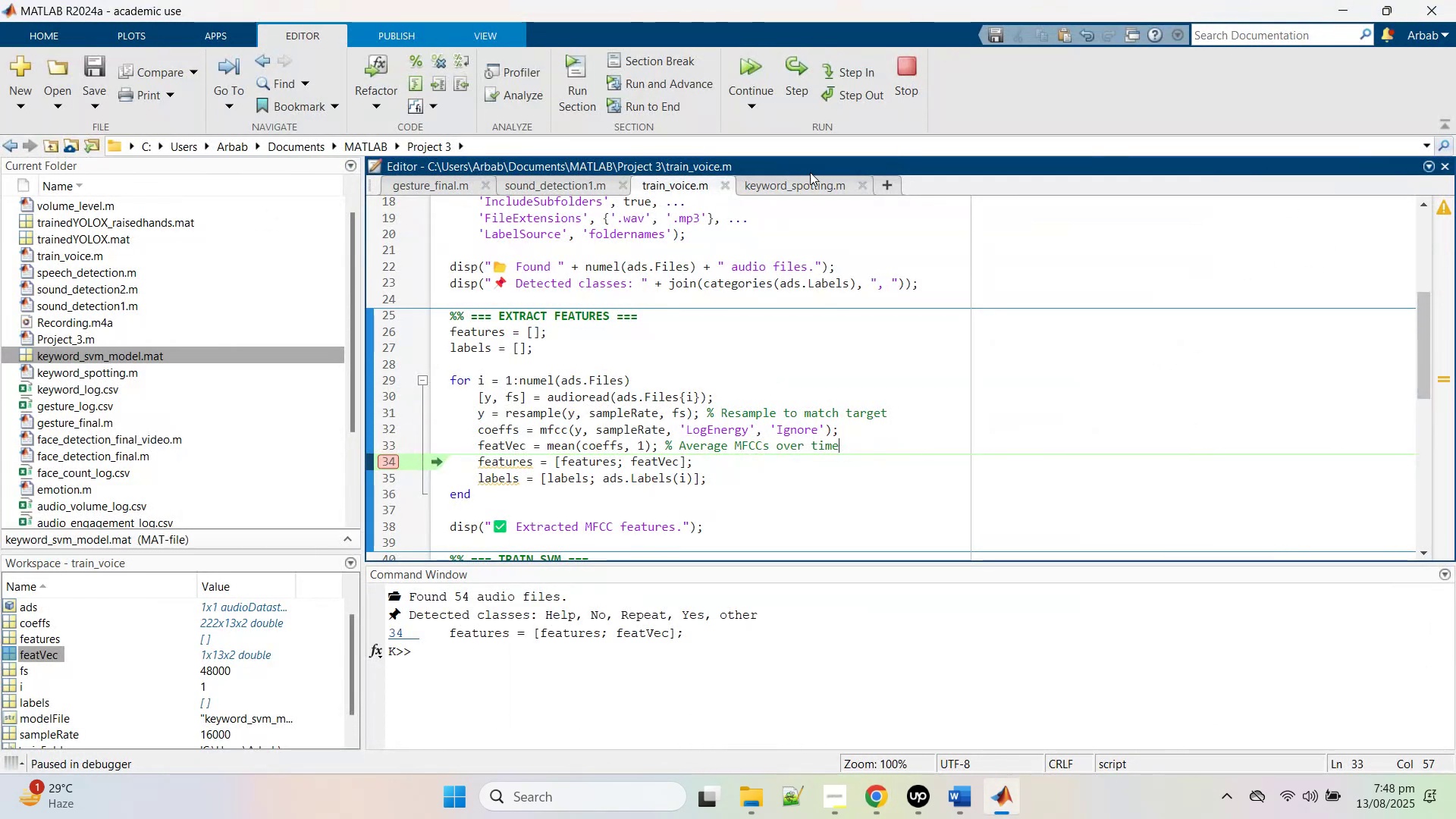 
left_click([780, 188])
 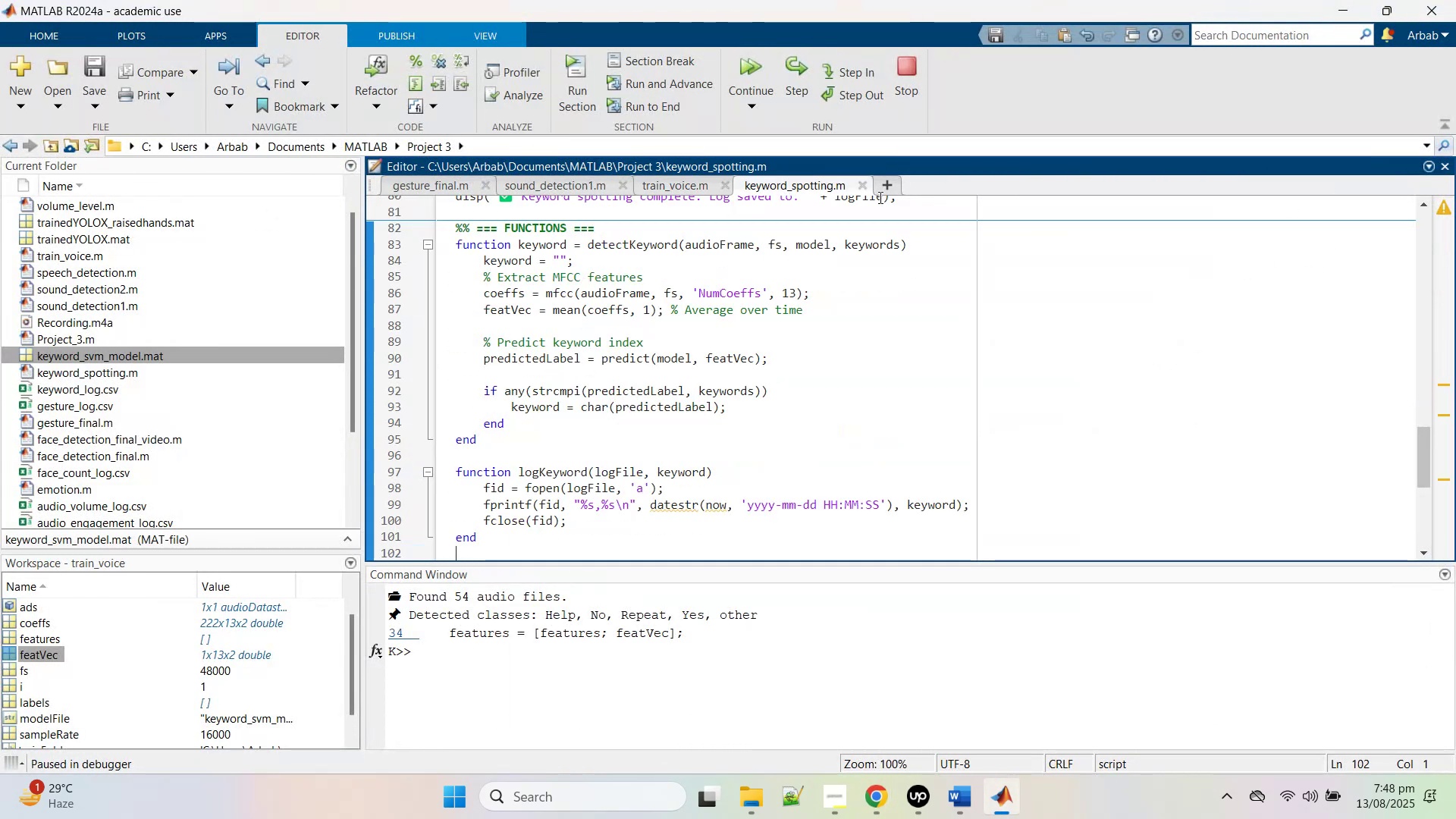 
mouse_move([885, 199])
 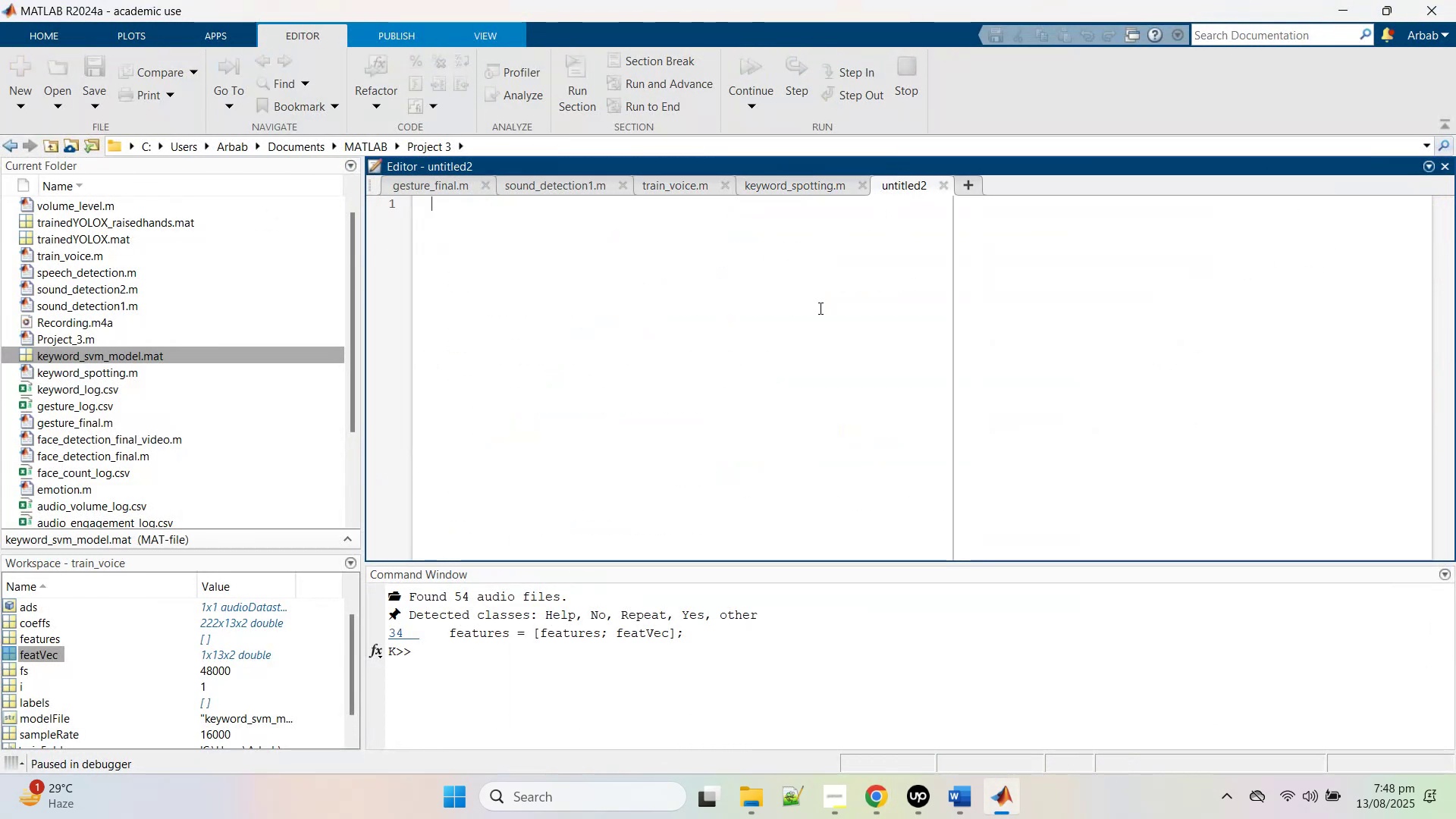 
left_click([818, 309])
 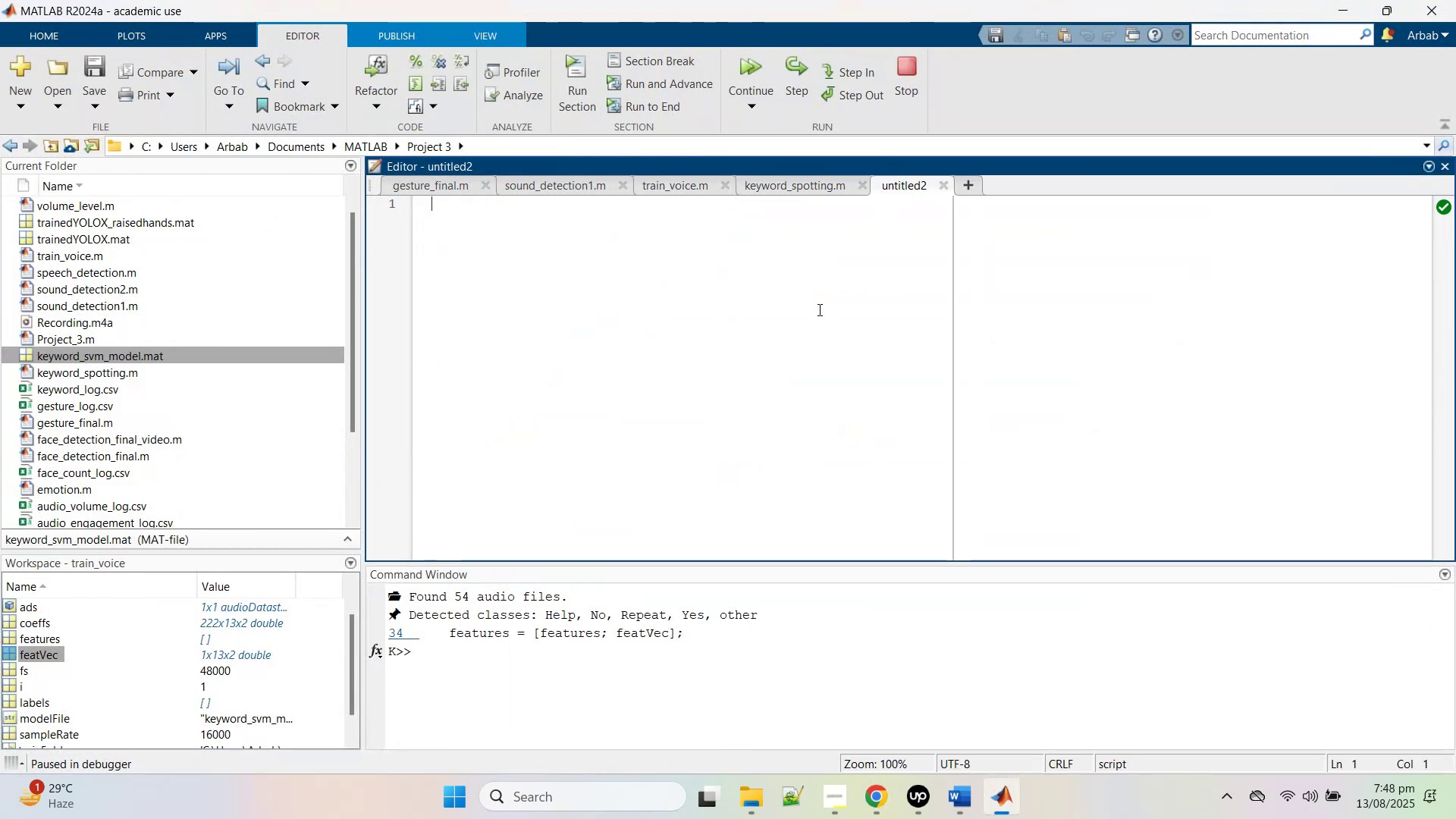 
key(Control+V)
 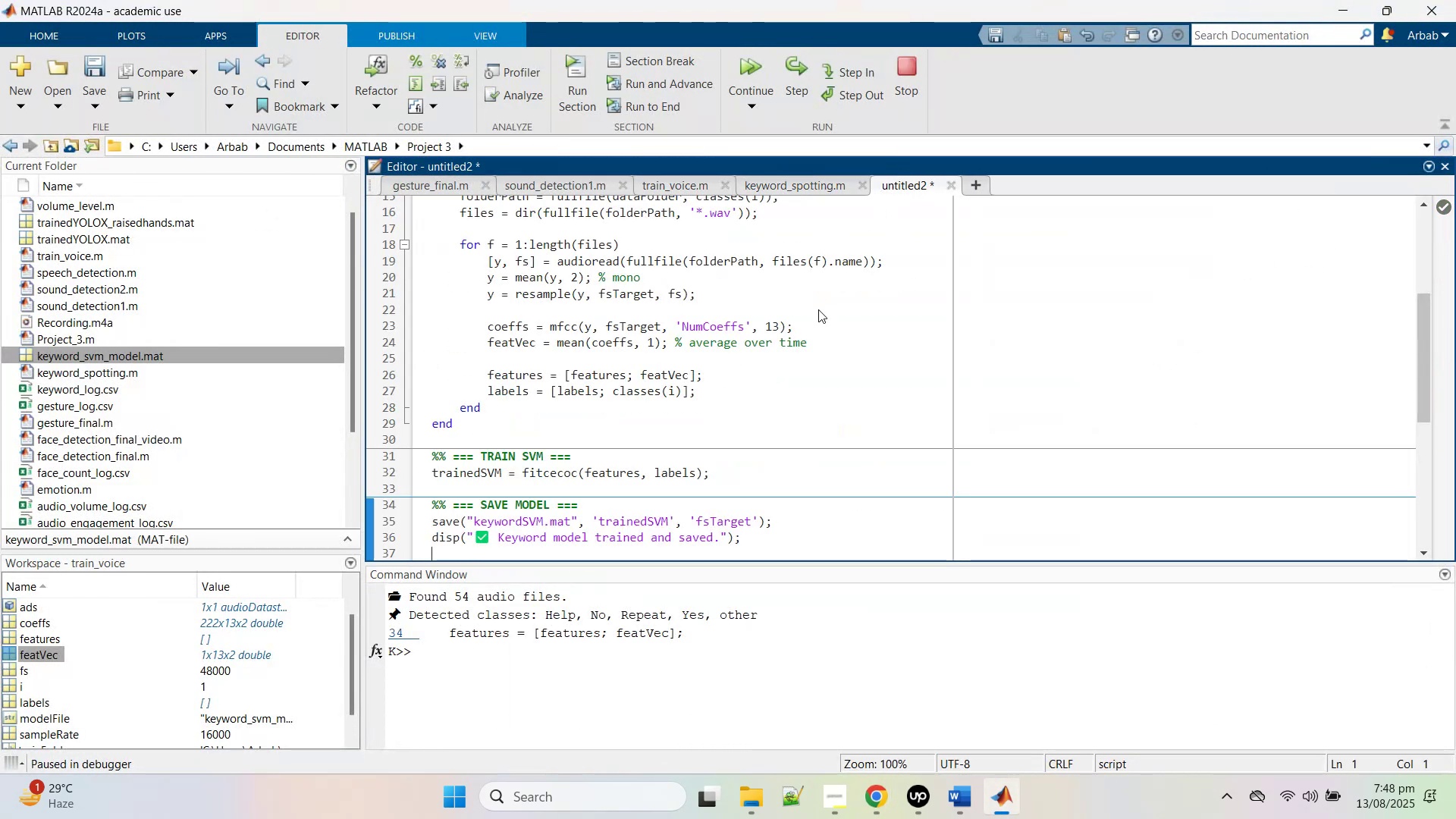 
key(Control+S)
 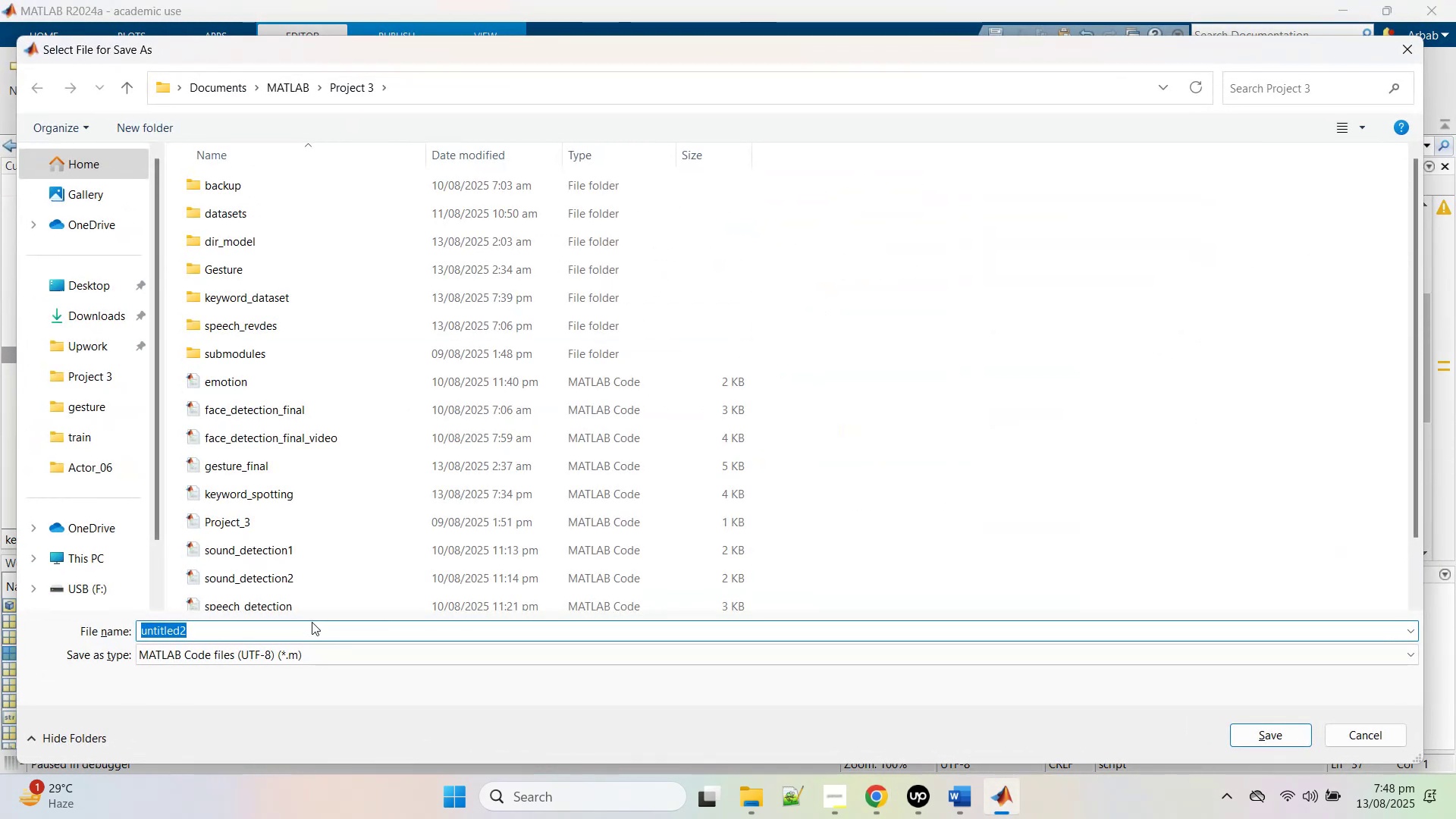 
type(temp_keyword spottinh)
 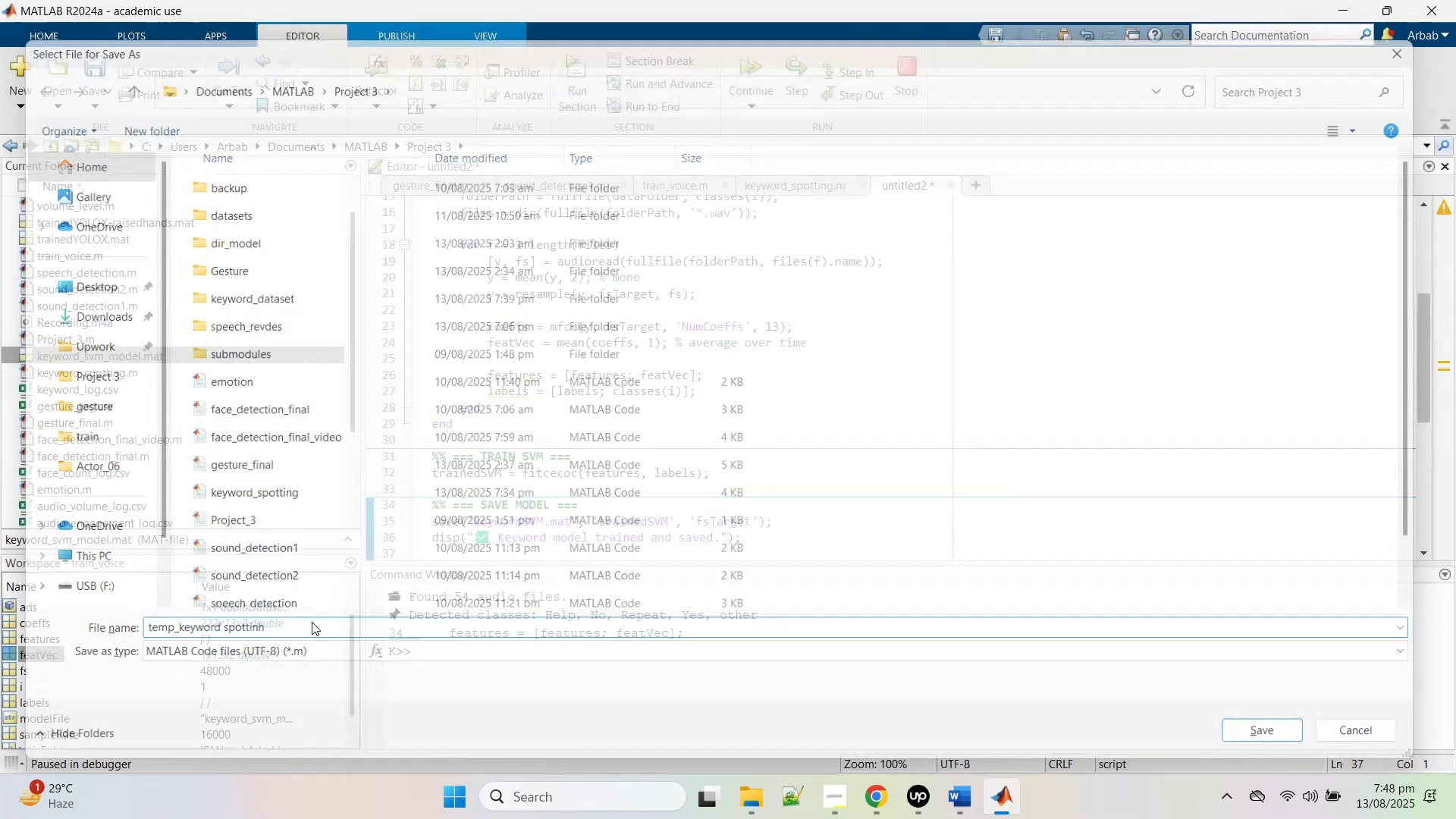 
 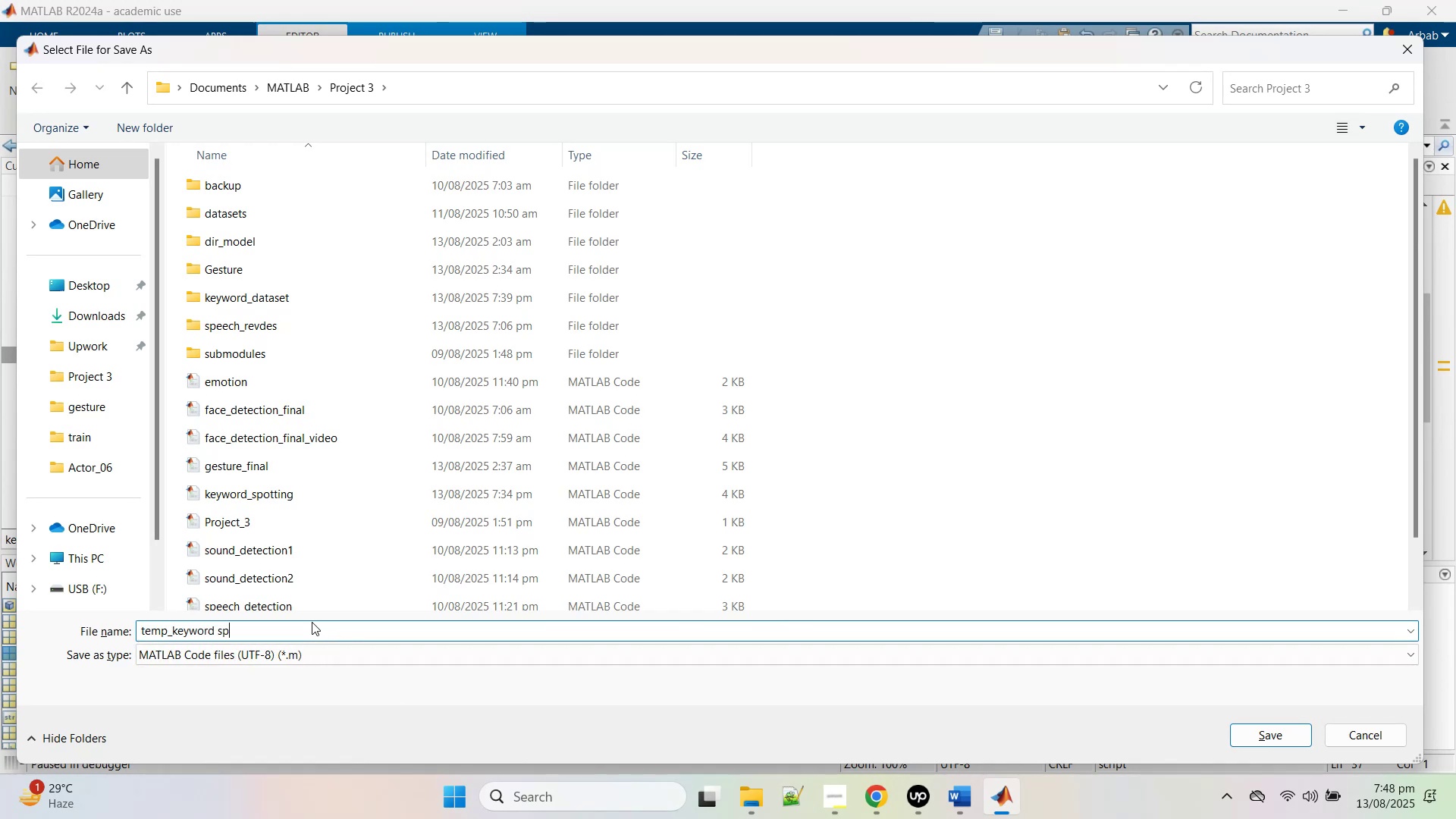 
key(Enter)
 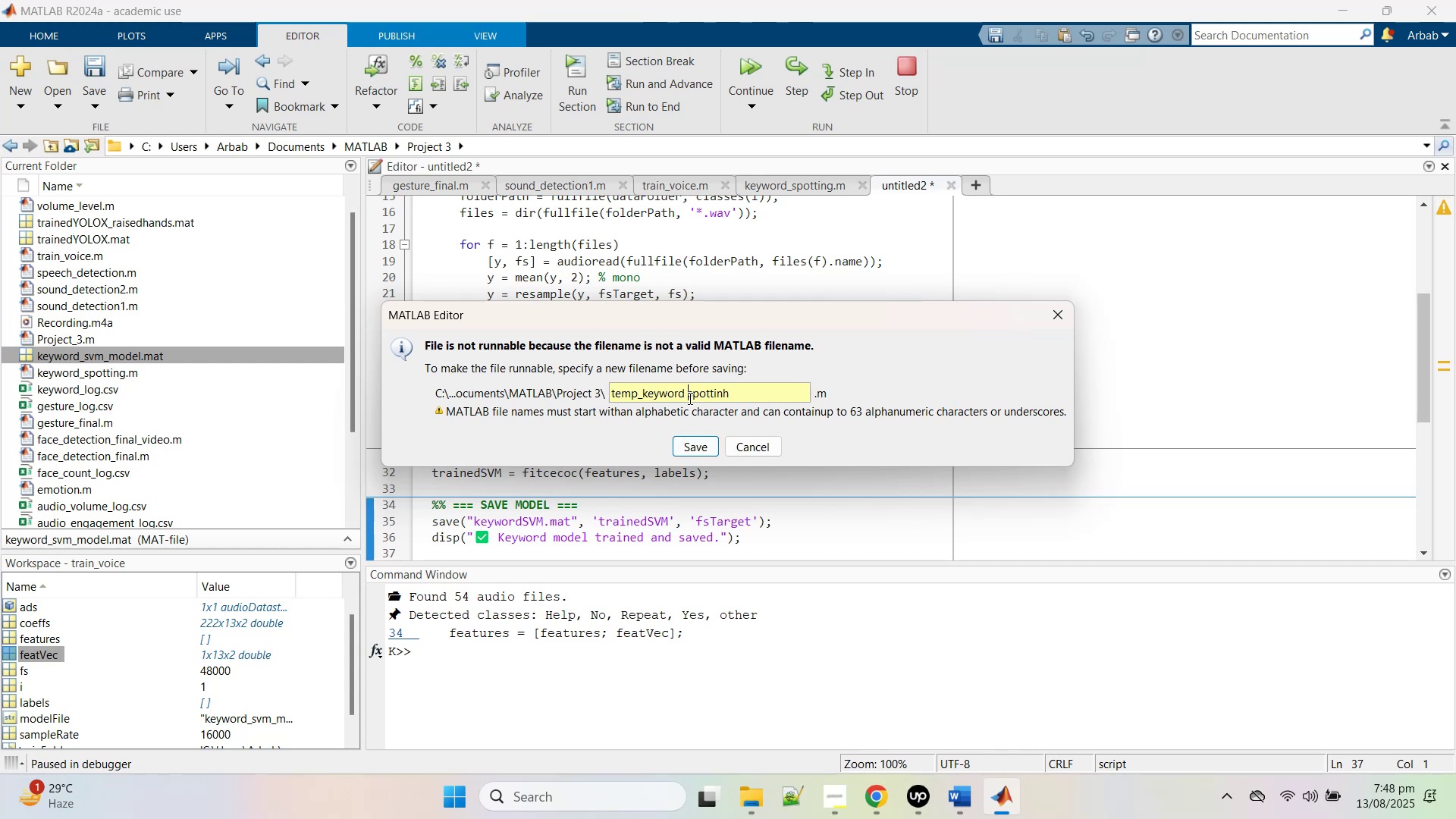 
key(Shift+Minus)
 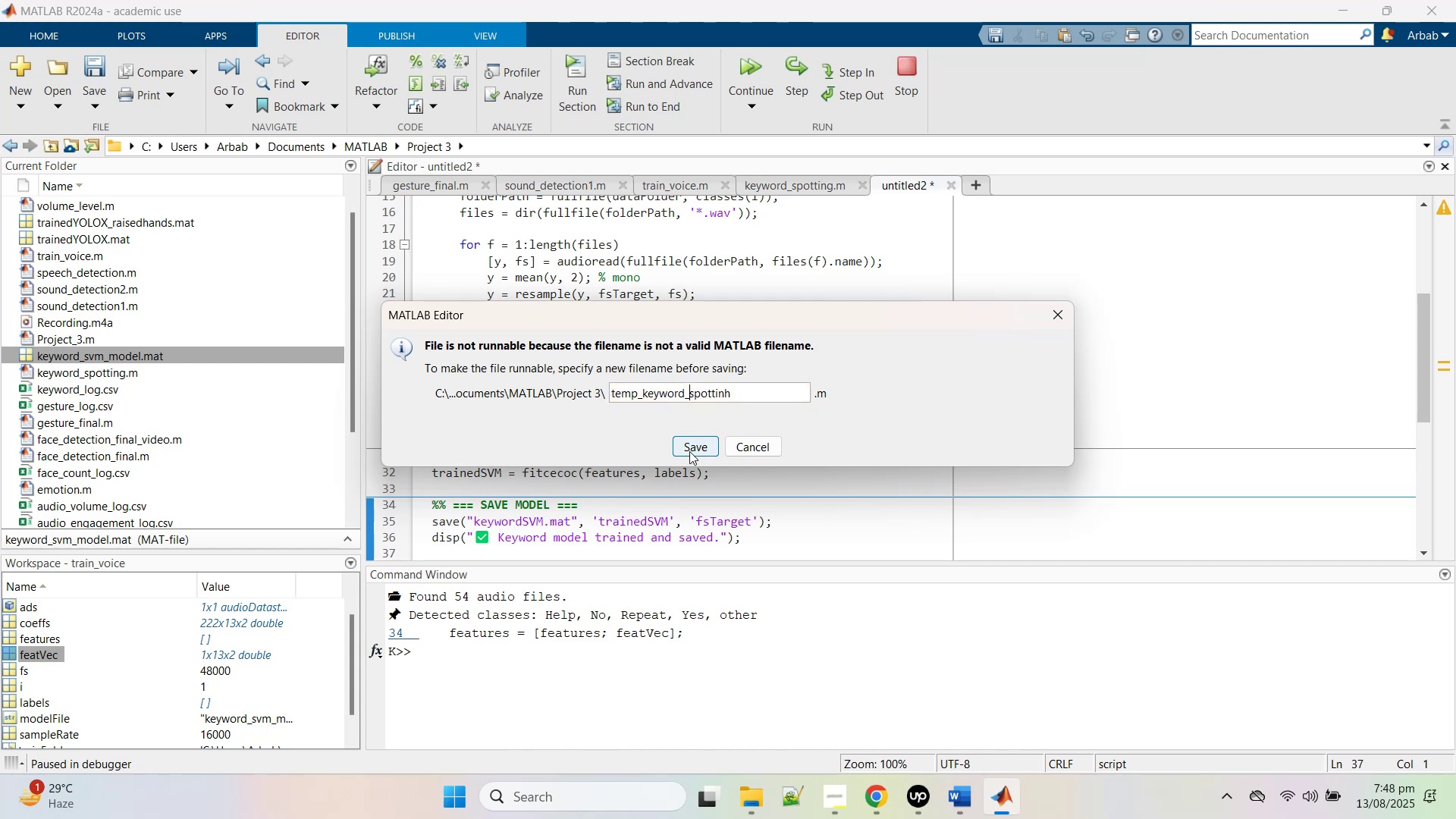 
left_click([689, 450])
 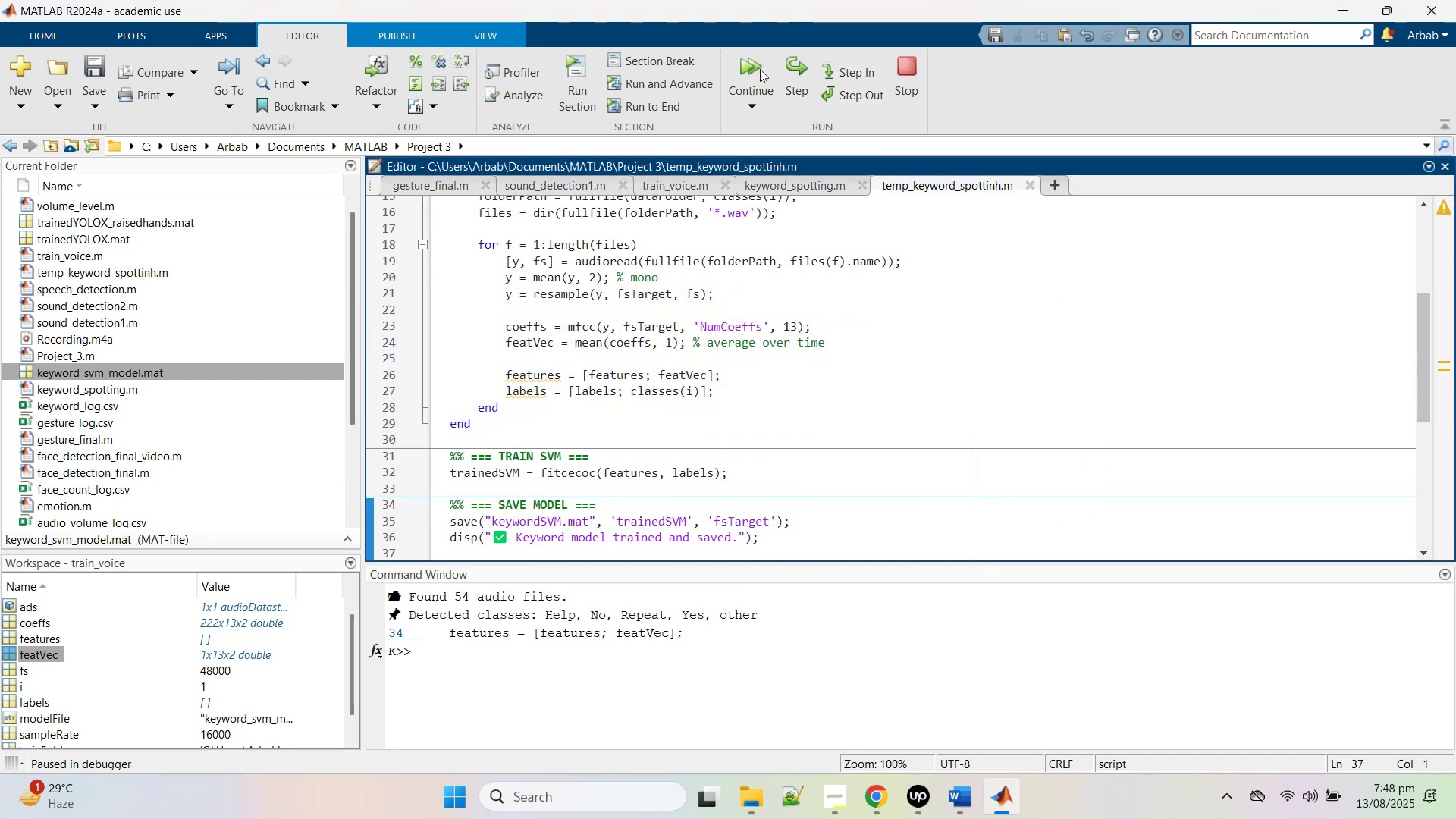 
scroll: coordinate [736, 403], scroll_direction: up, amount: 13.0
 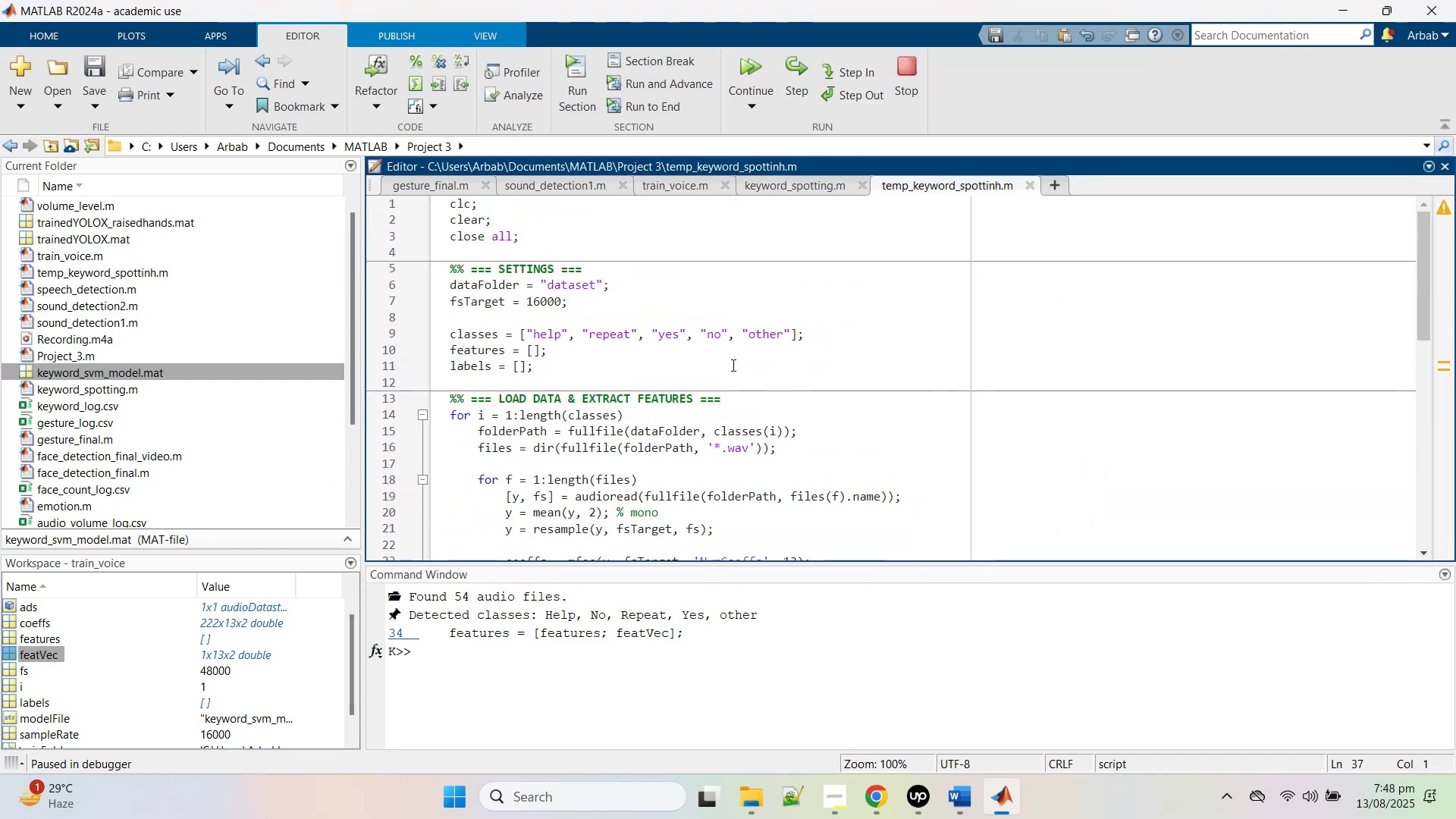 
scroll: coordinate [105, 381], scroll_direction: down, amount: 7.0
 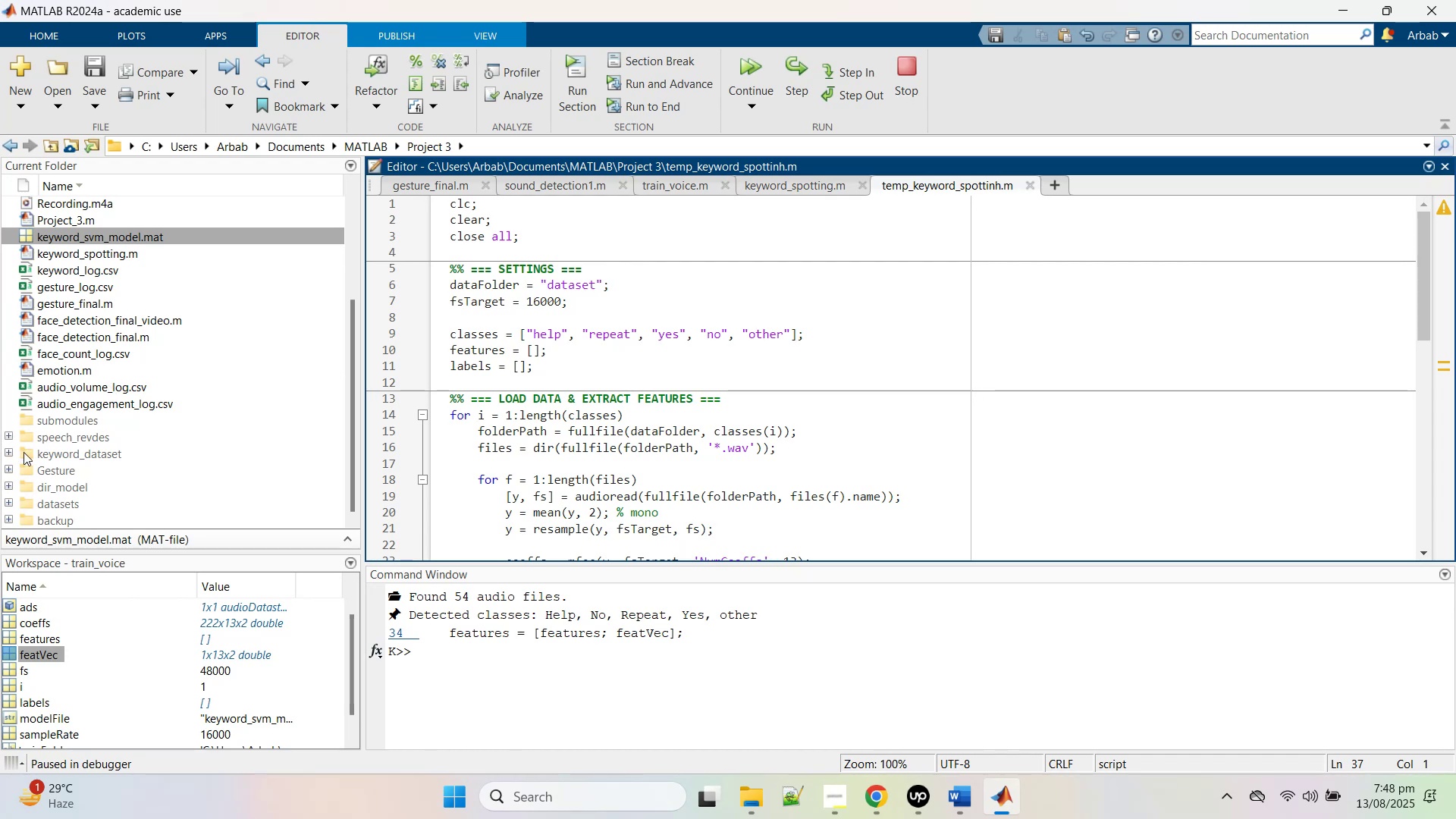 
double_click([104, 449])
 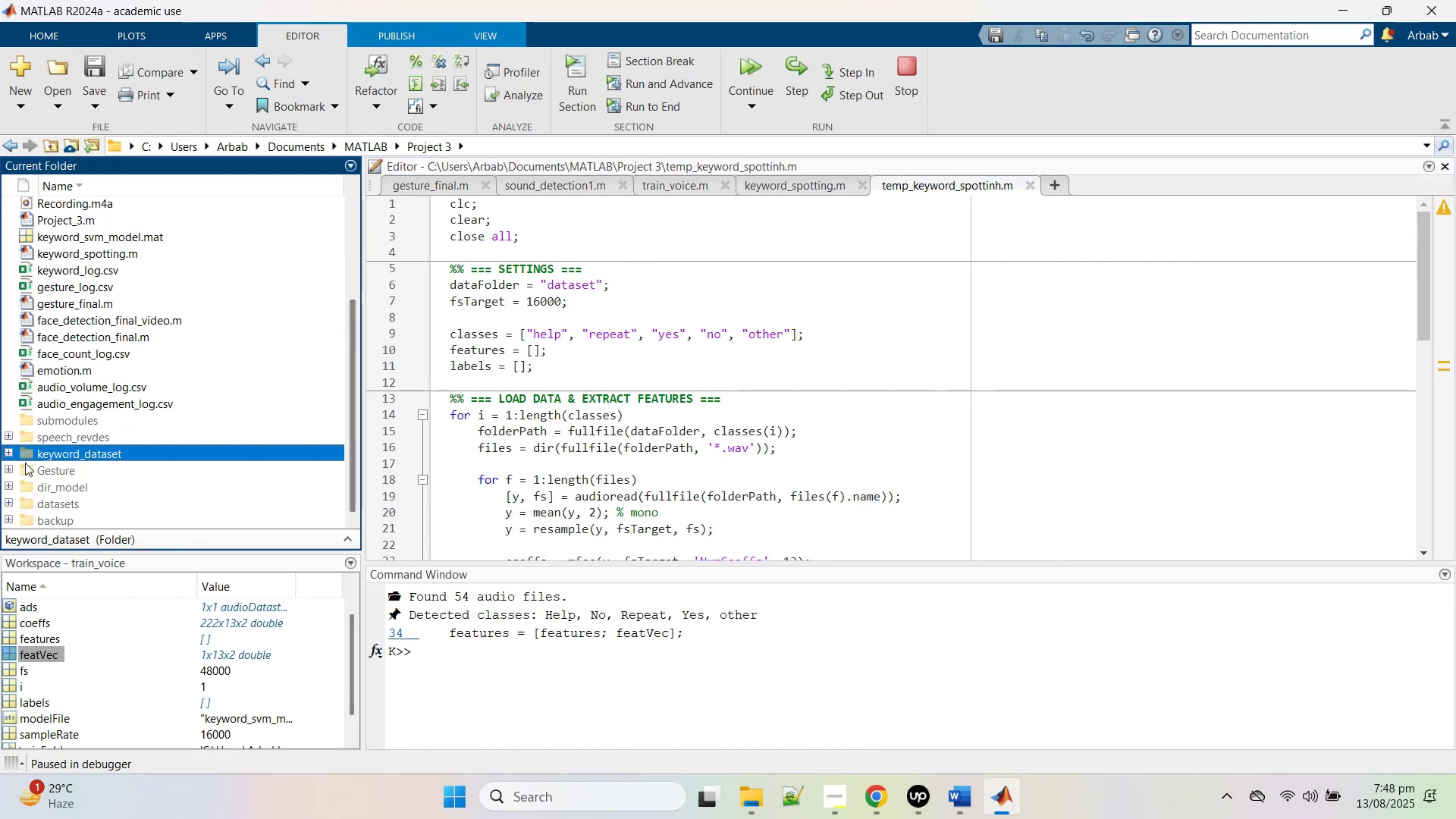 
left_click([83, 451])
 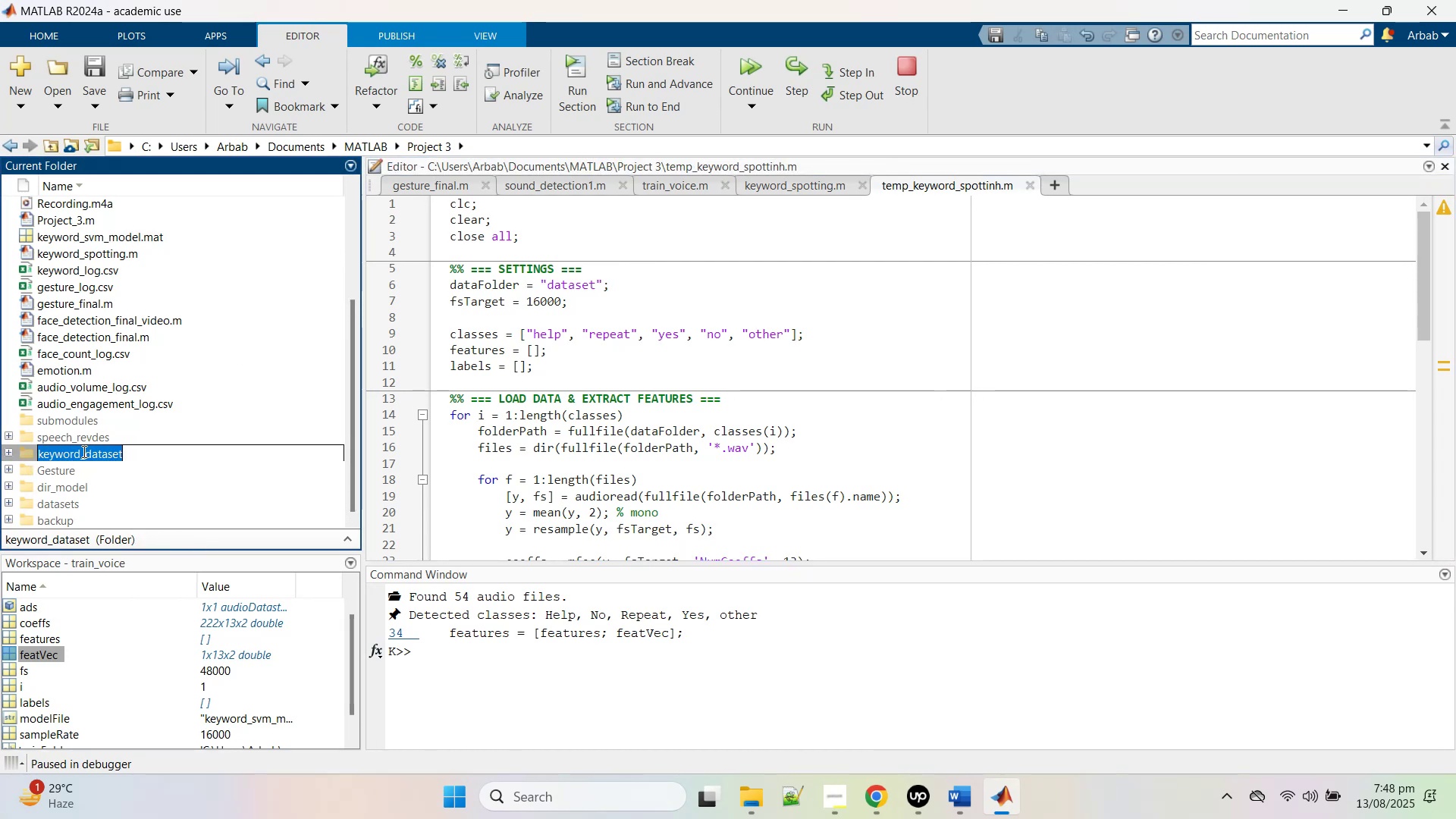 
key(Control+C)
 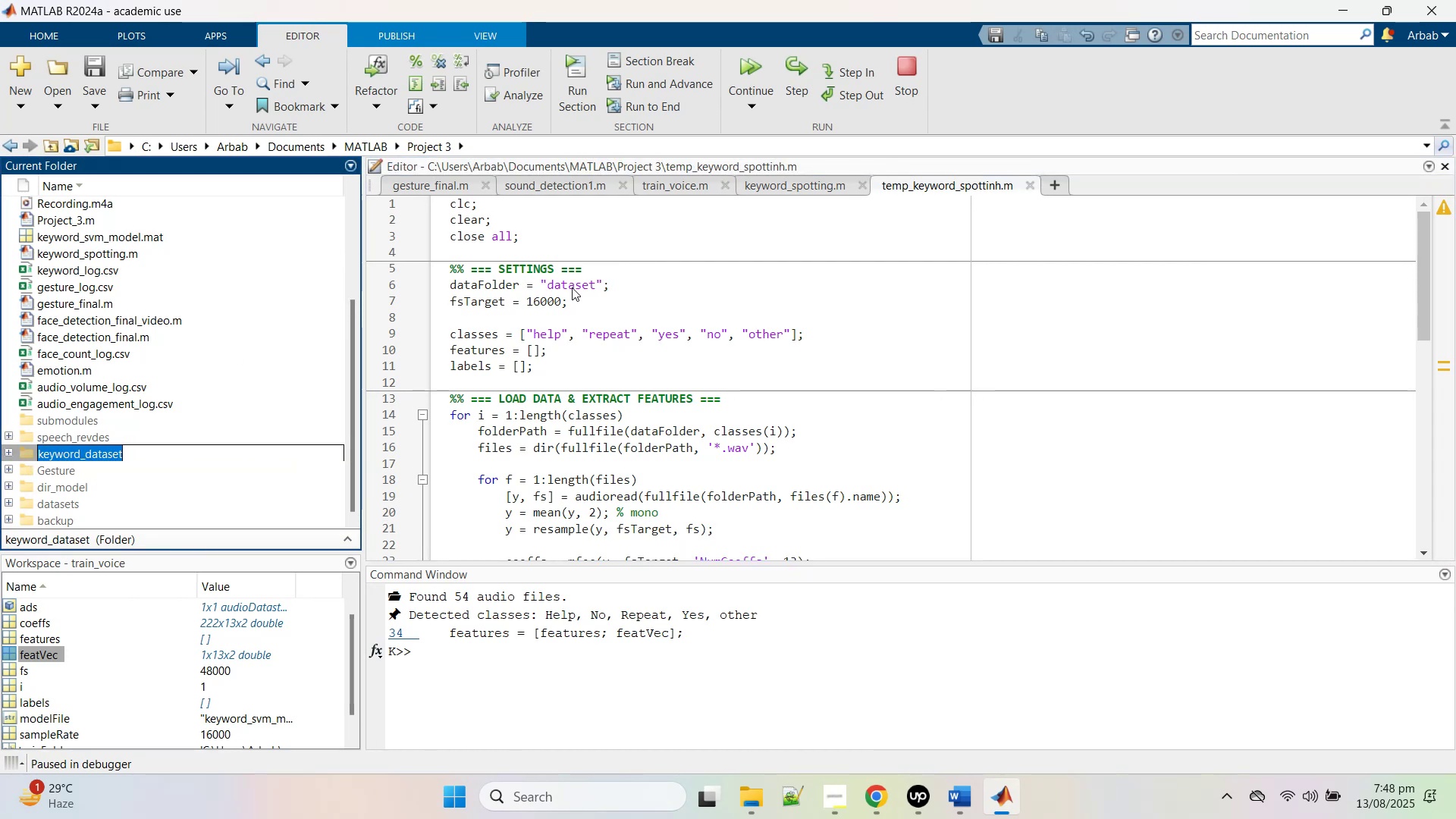 
double_click([572, 287])
 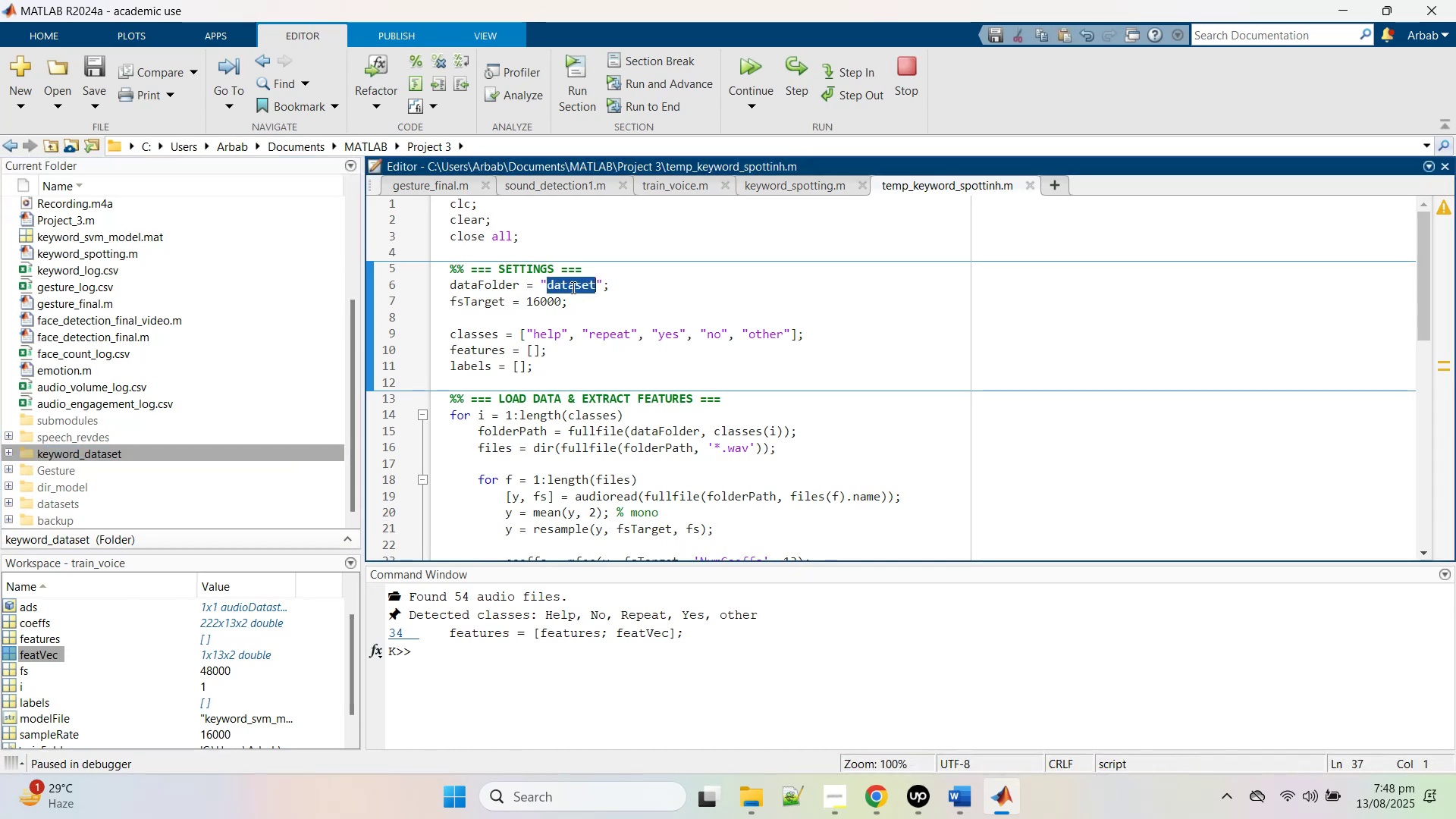 
key(Control+V)
 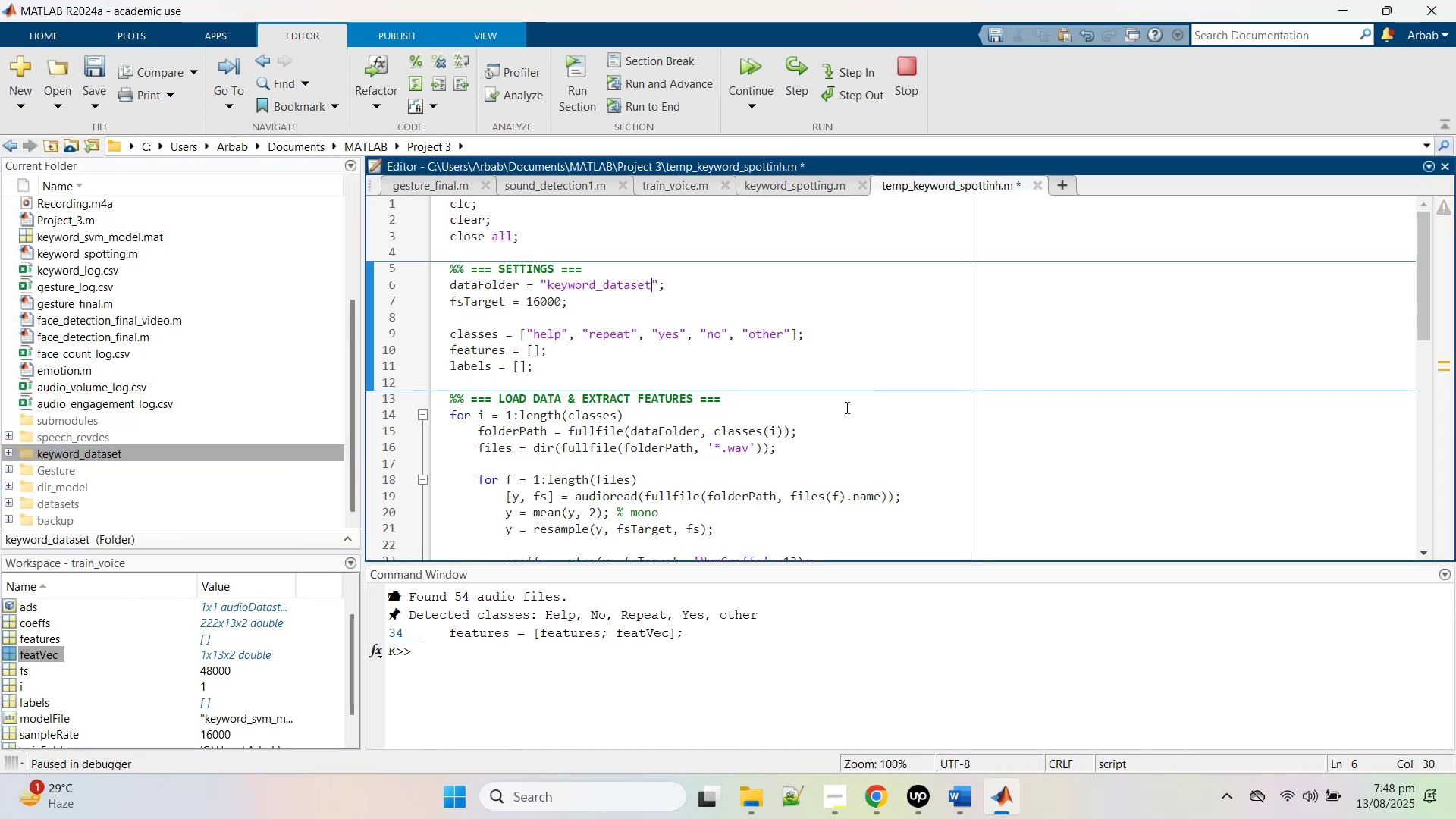 
left_click([838, 406])
 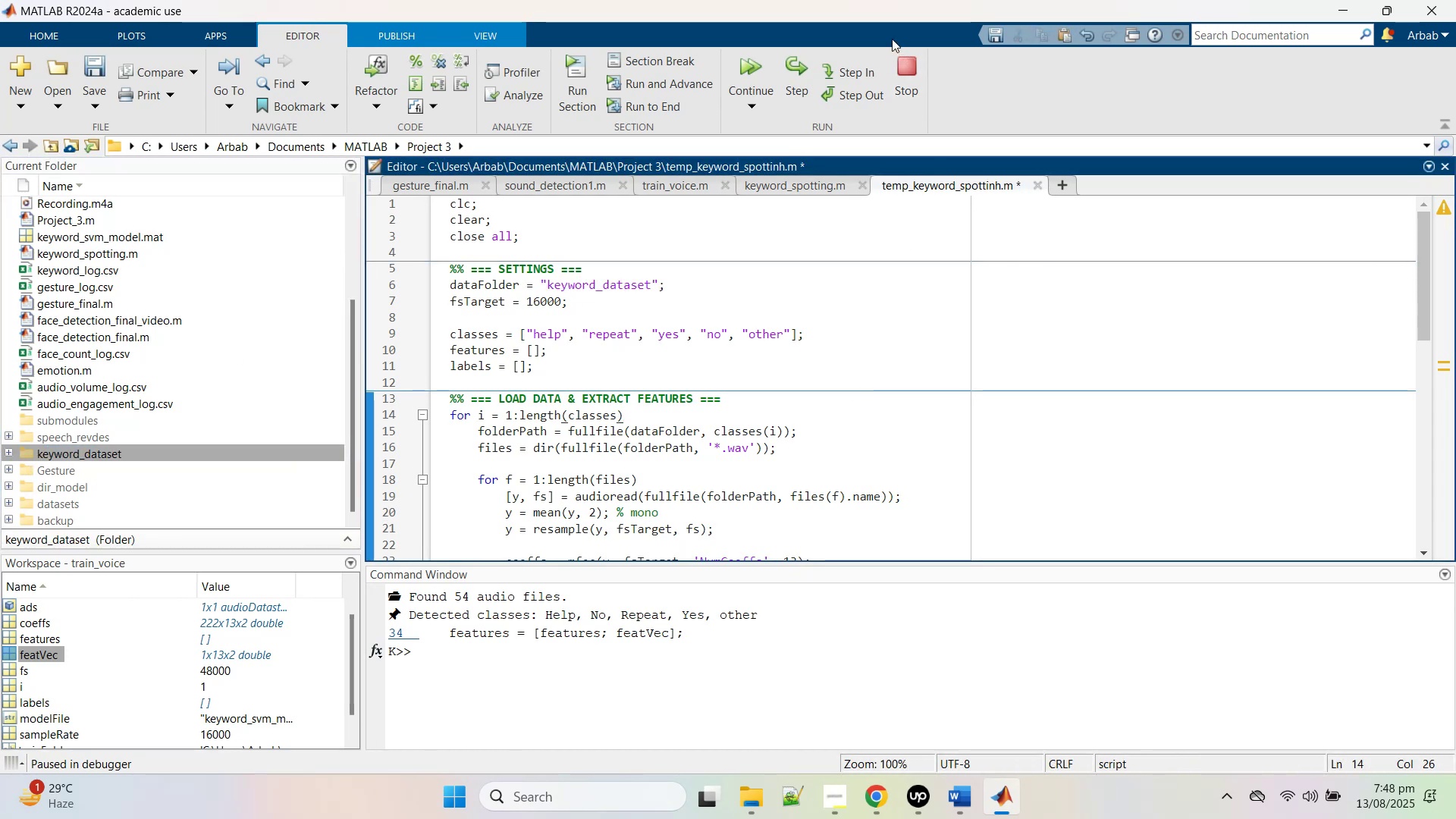 
mouse_move([745, 97])
 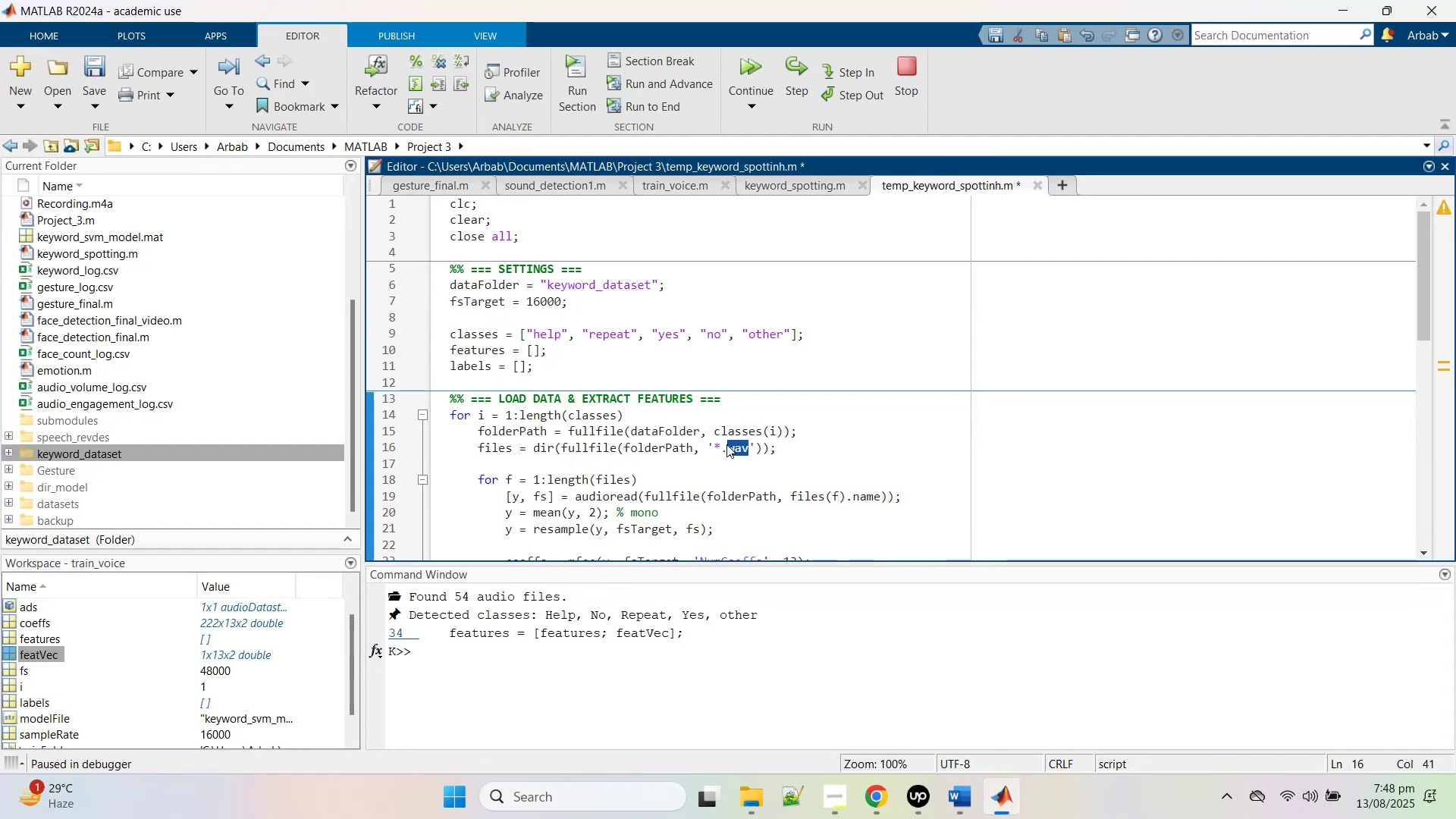 
type(mp3)
 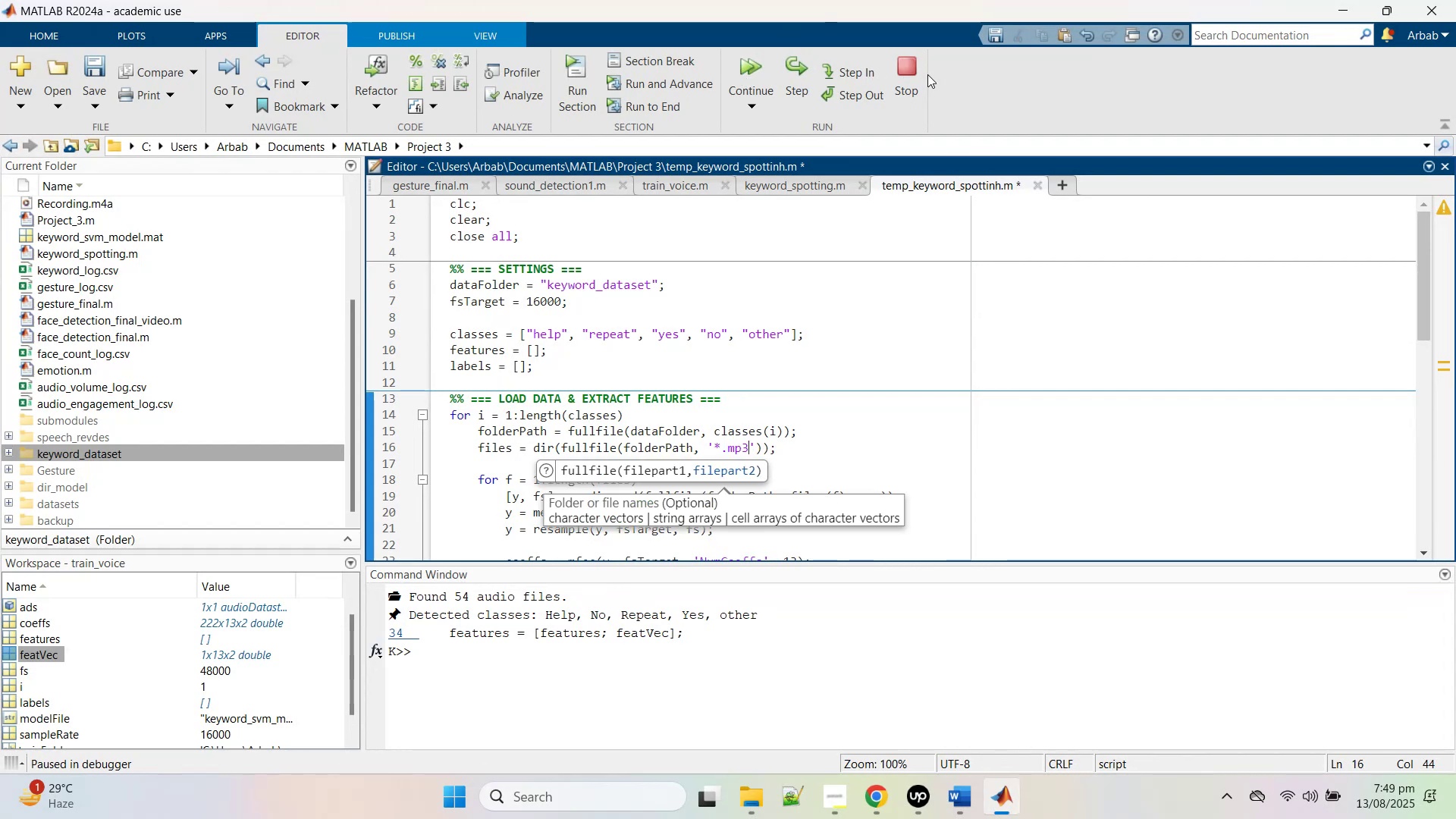 
double_click([918, 75])
 